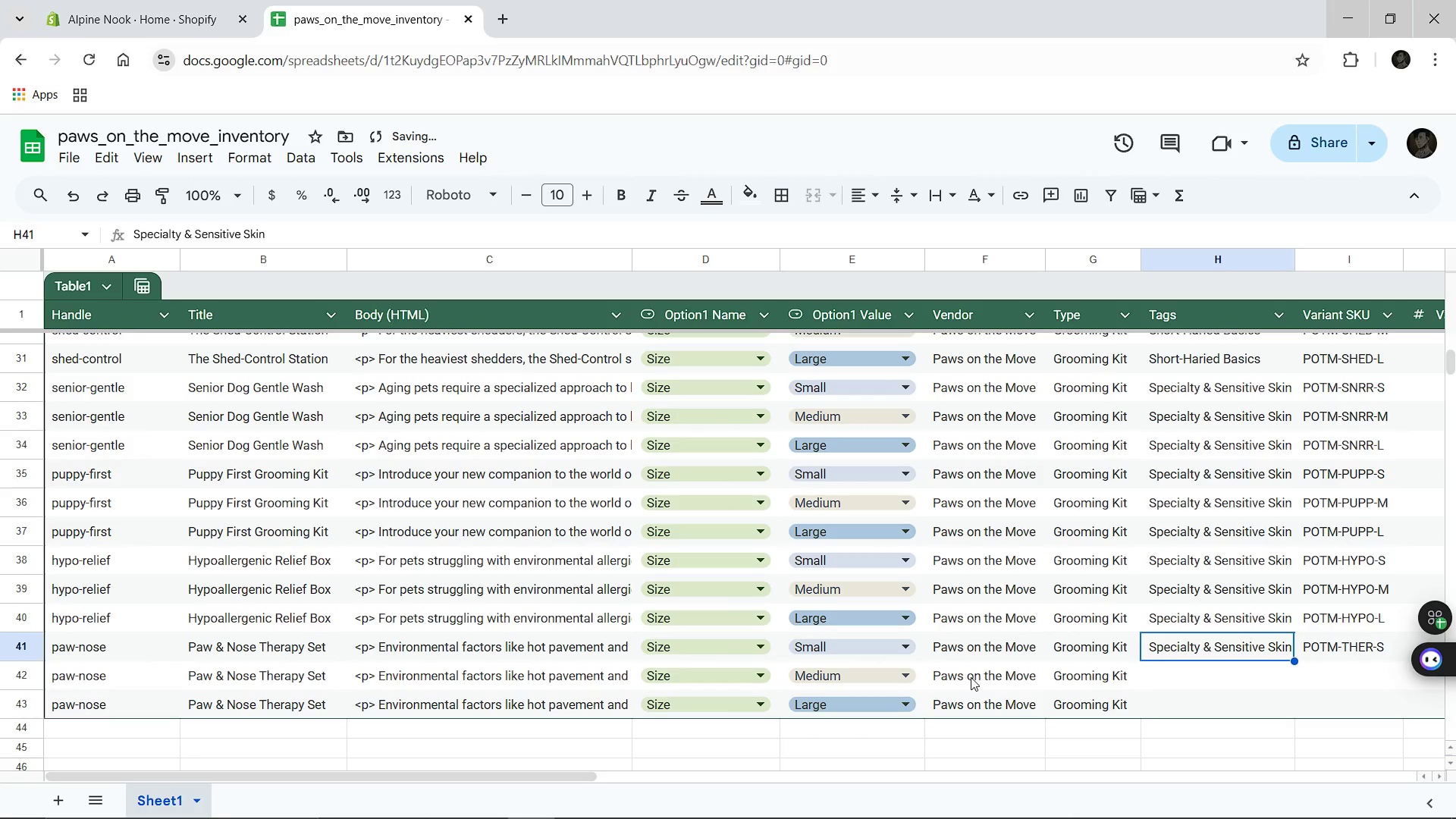 
key(ArrowUp)
 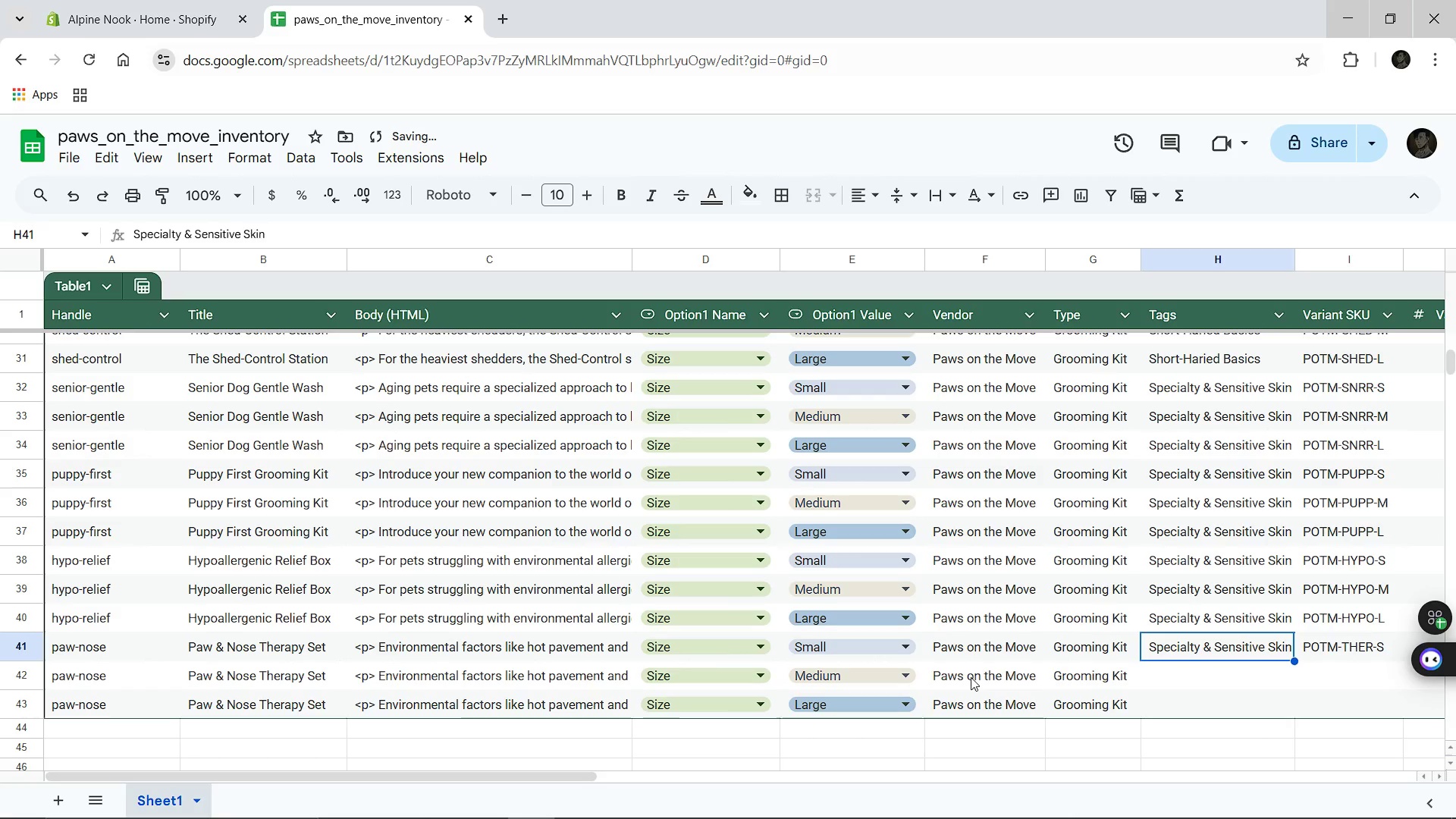 
key(Control+C)
 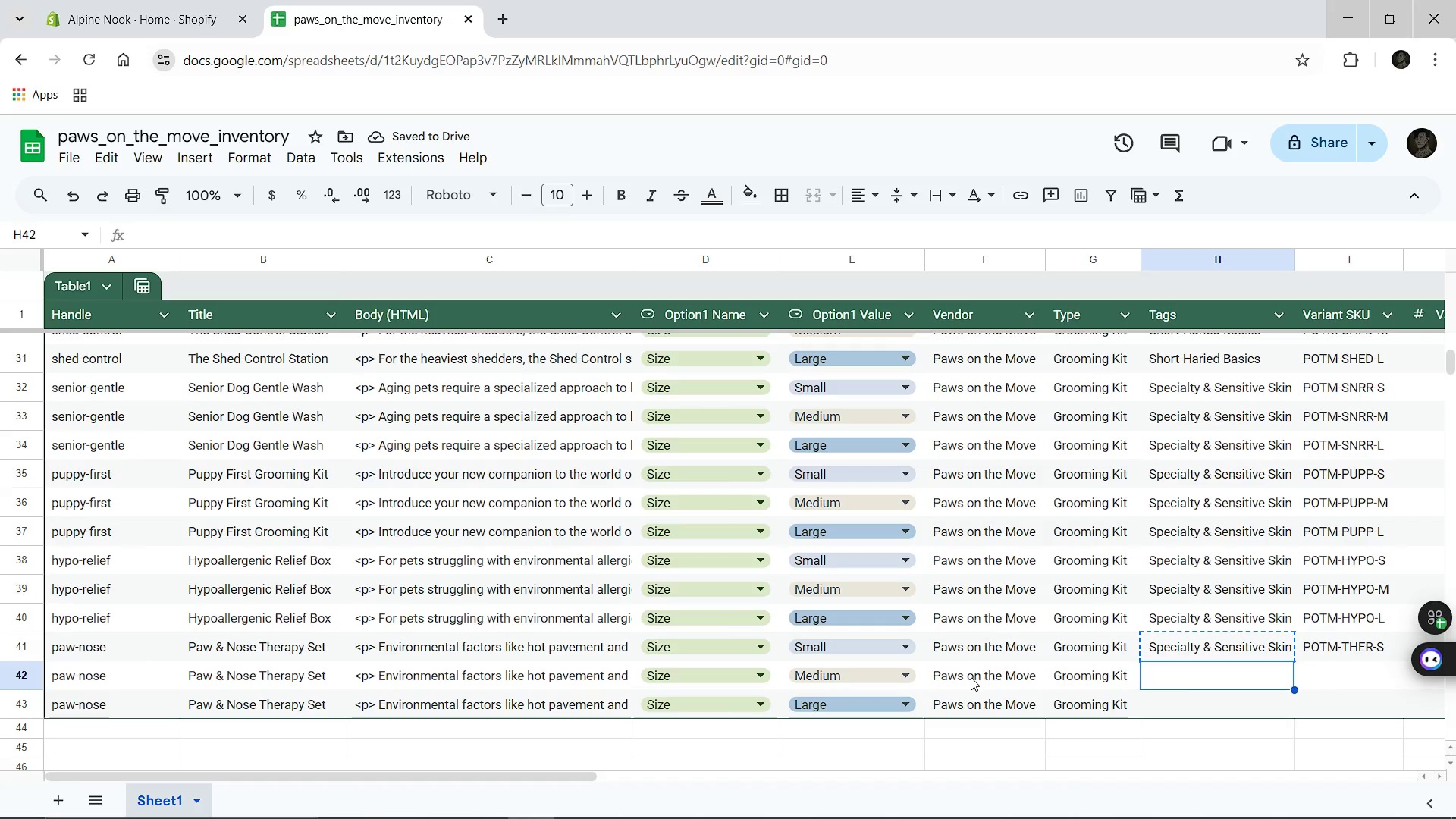 
key(ArrowDown)
 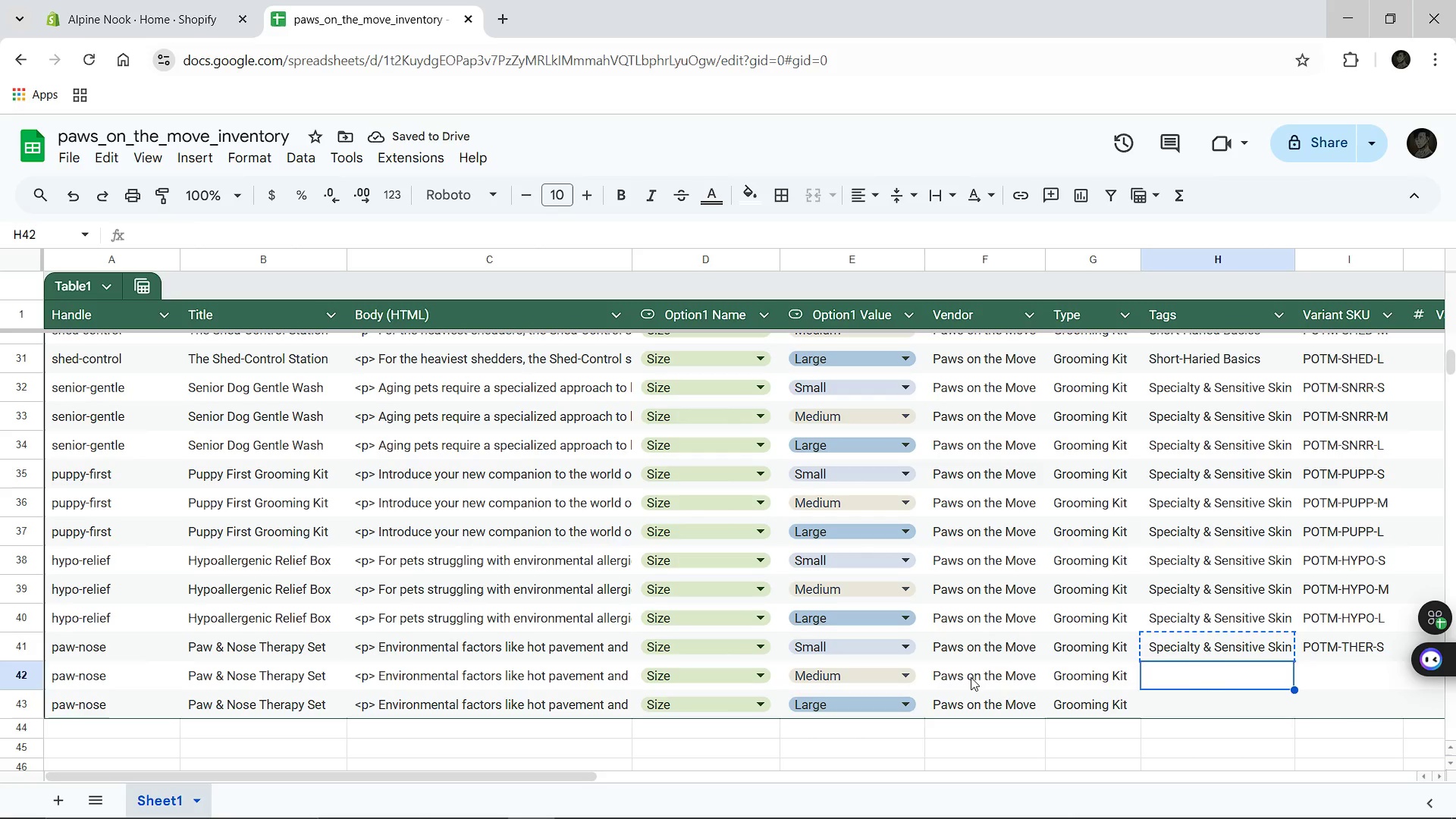 
key(Control+V)
 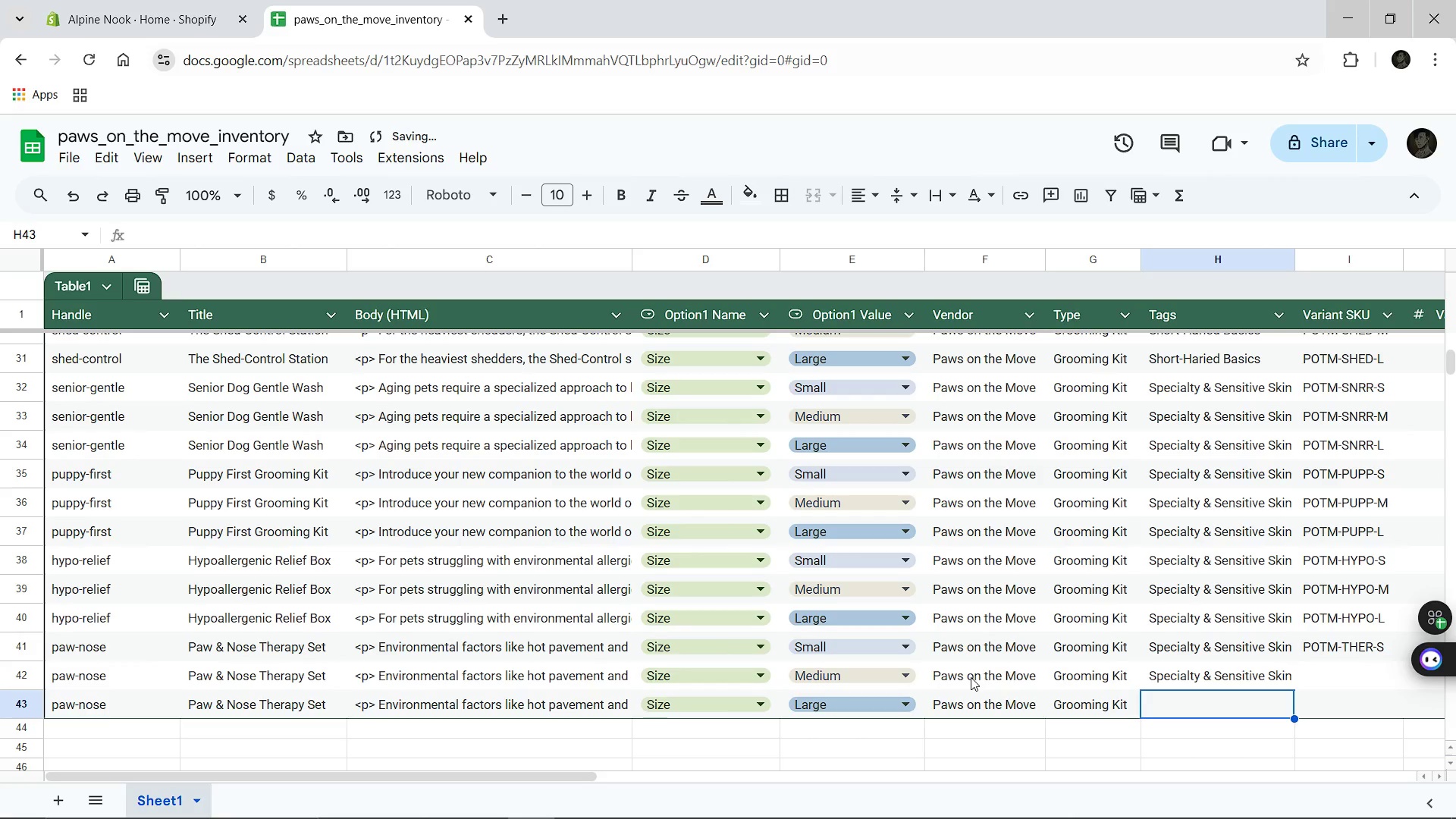 
key(ArrowDown)
 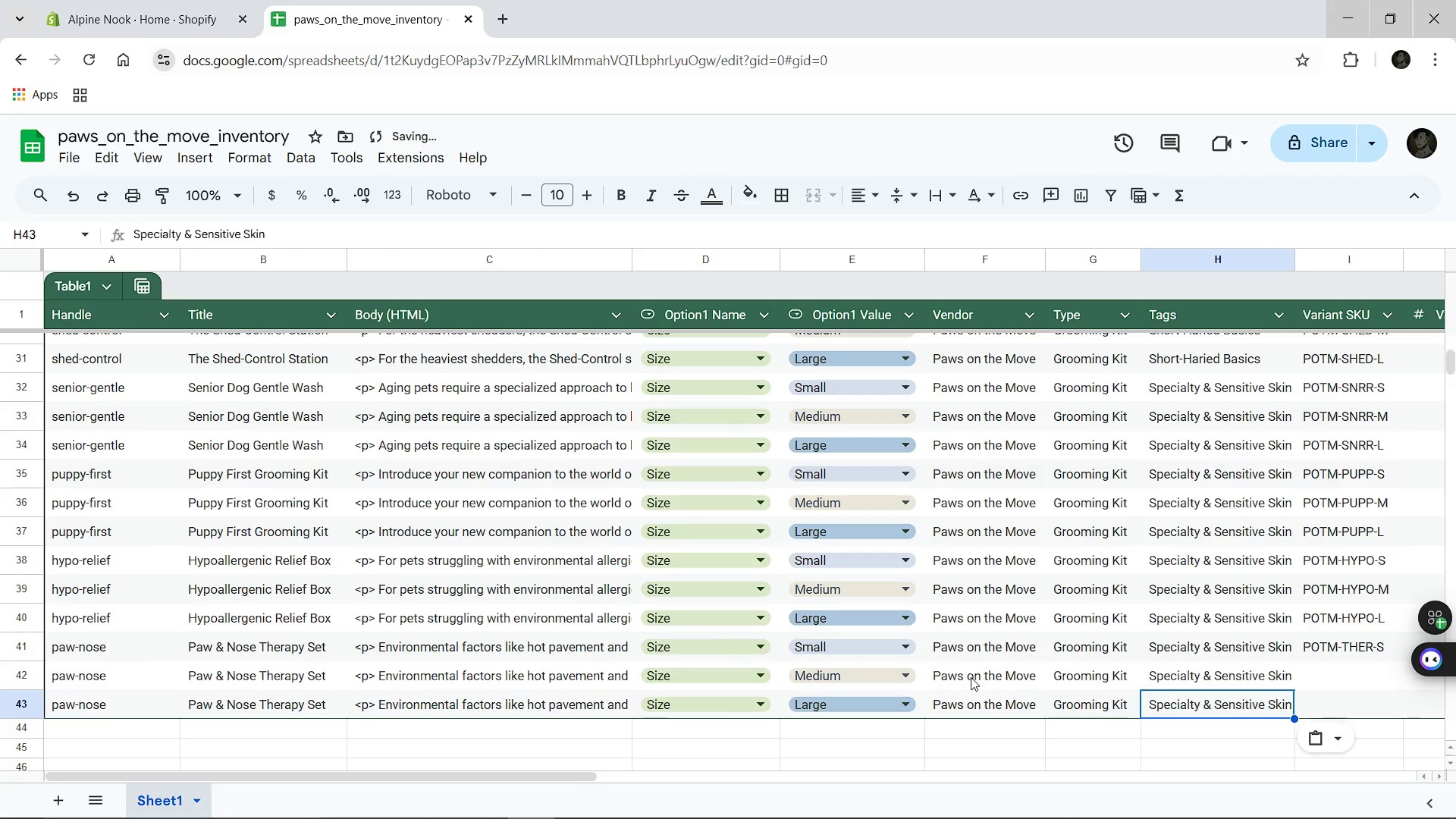 
key(Control+V)
 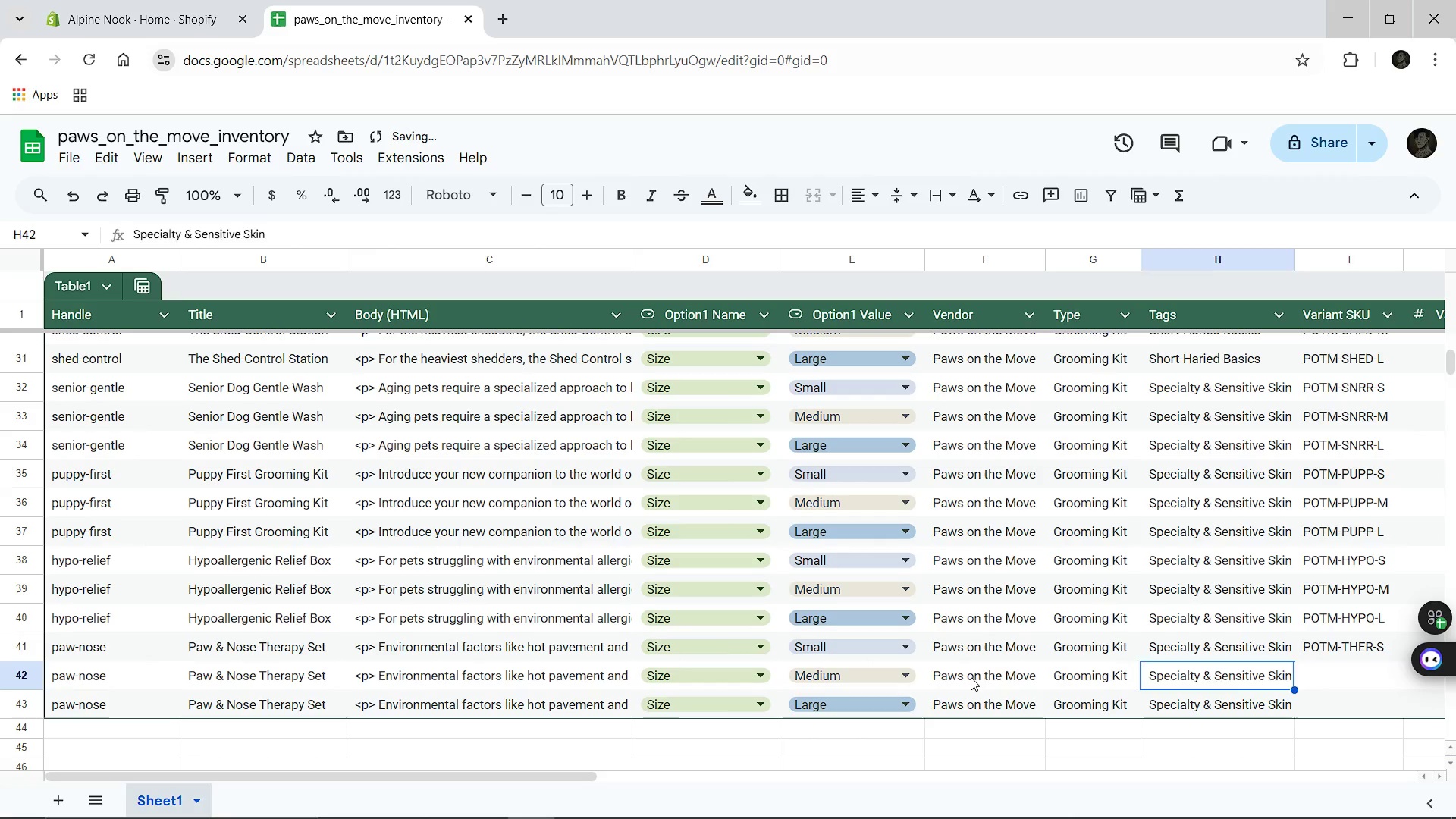 
key(ArrowUp)
 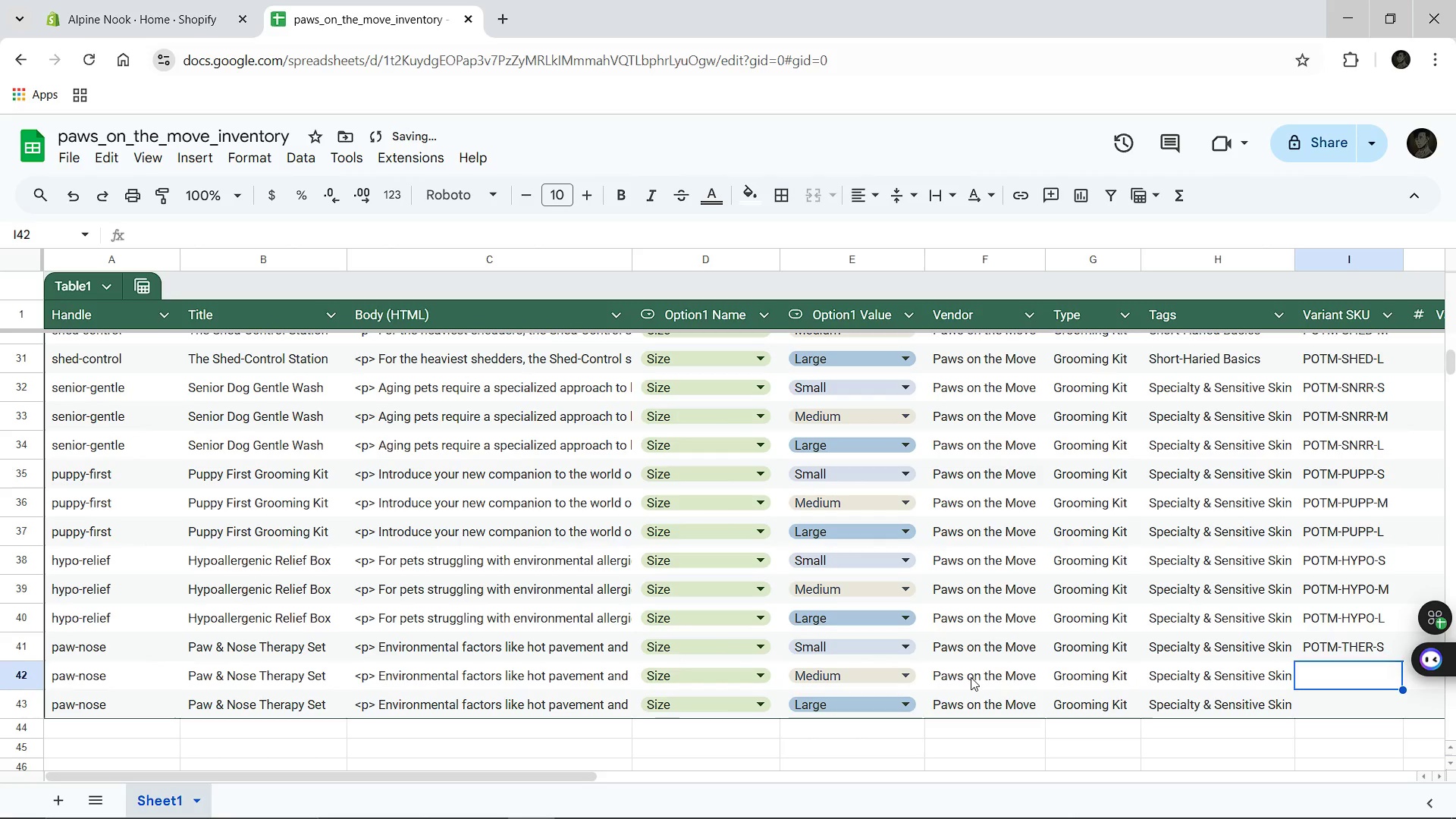 
key(ArrowRight)
 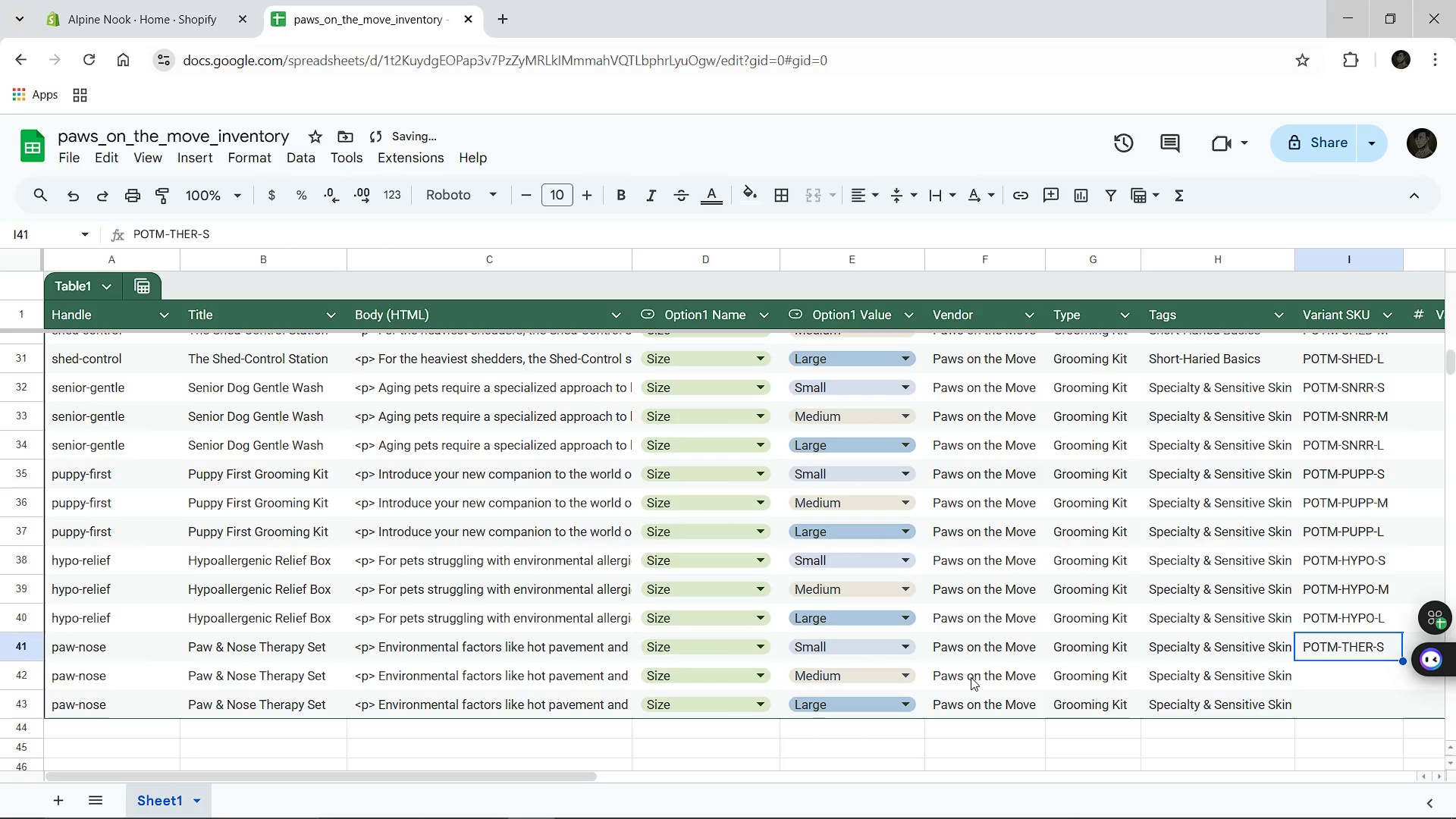 
key(ArrowUp)
 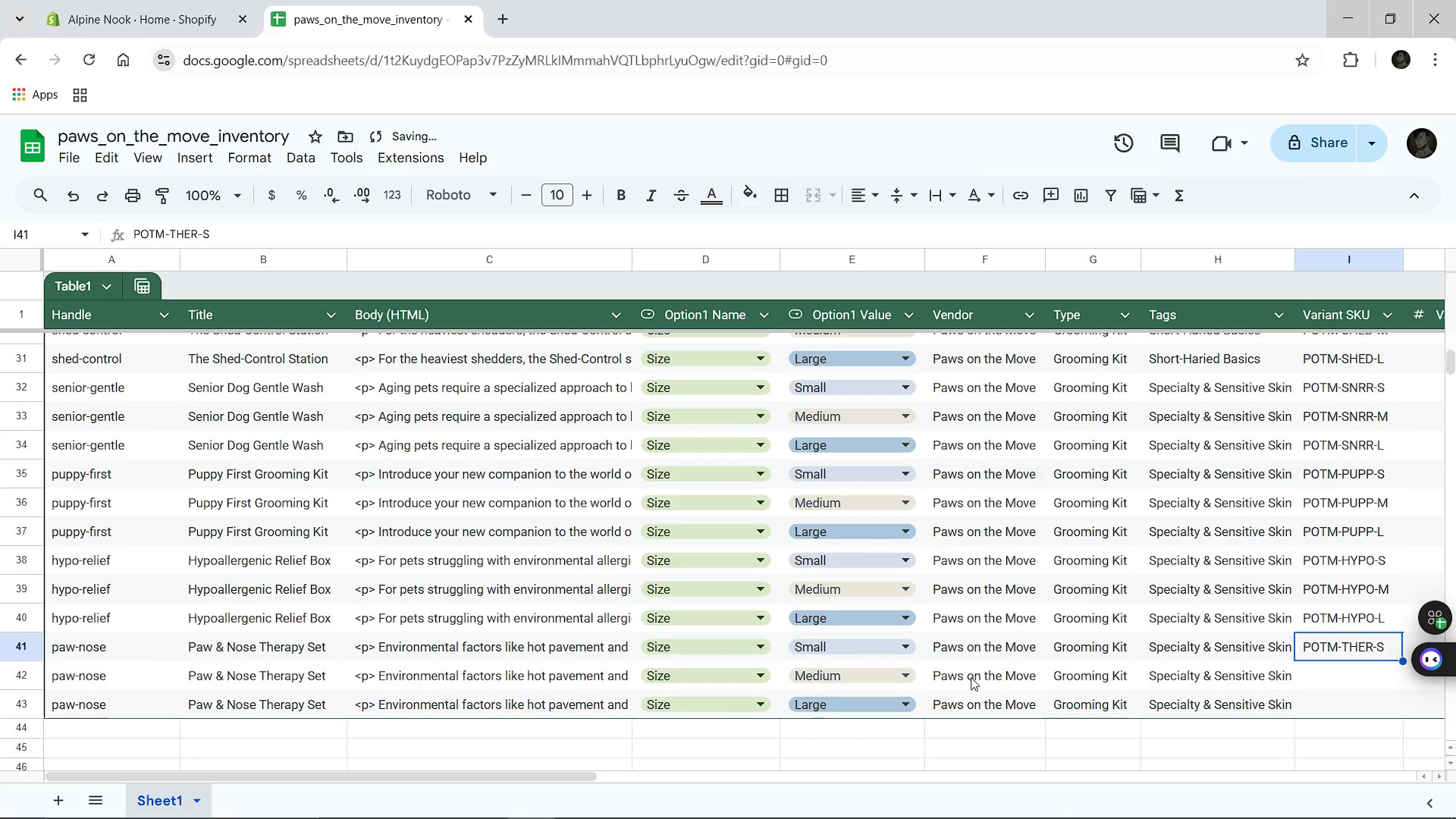 
key(Control+C)
 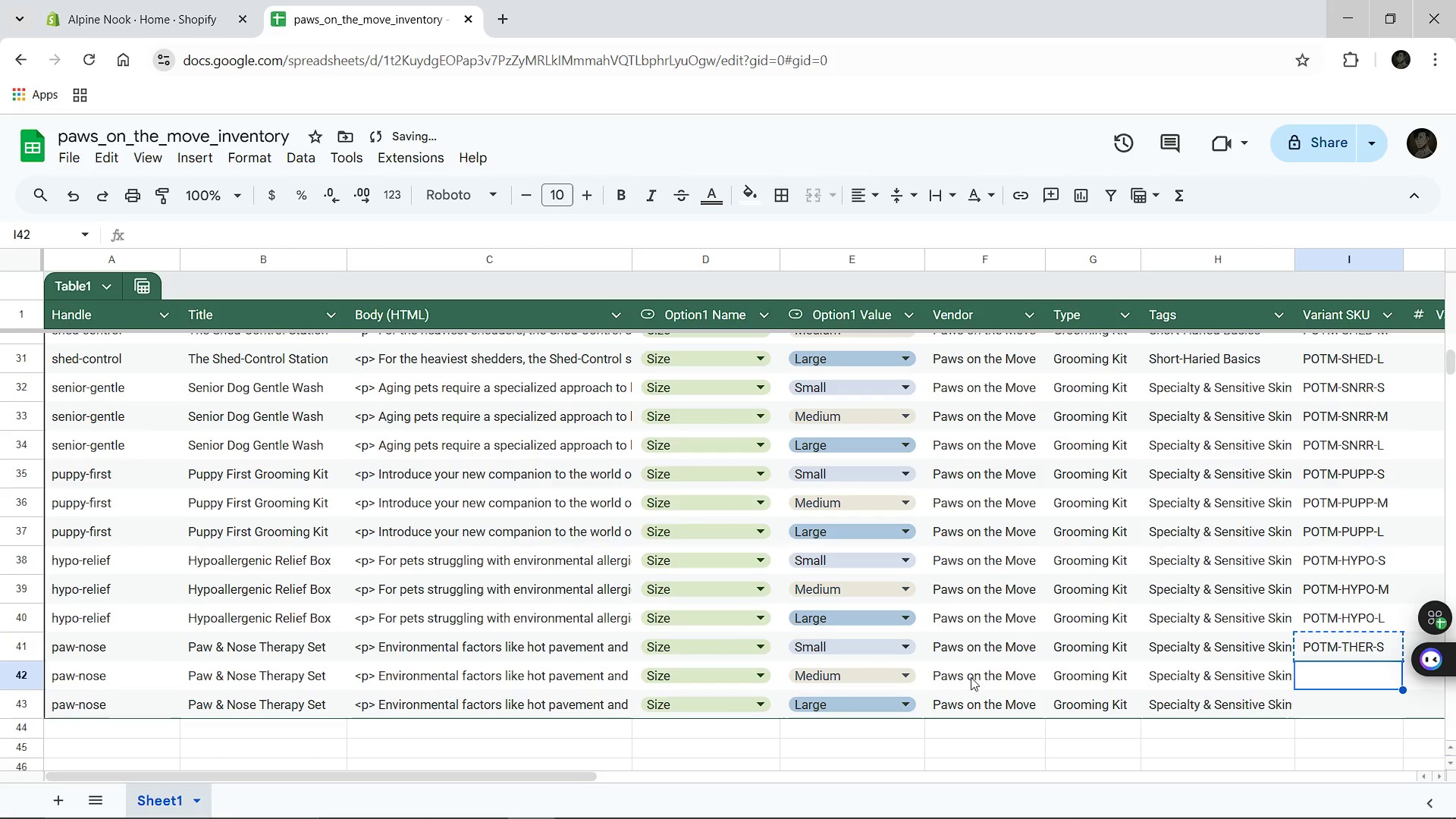 
key(ArrowDown)
 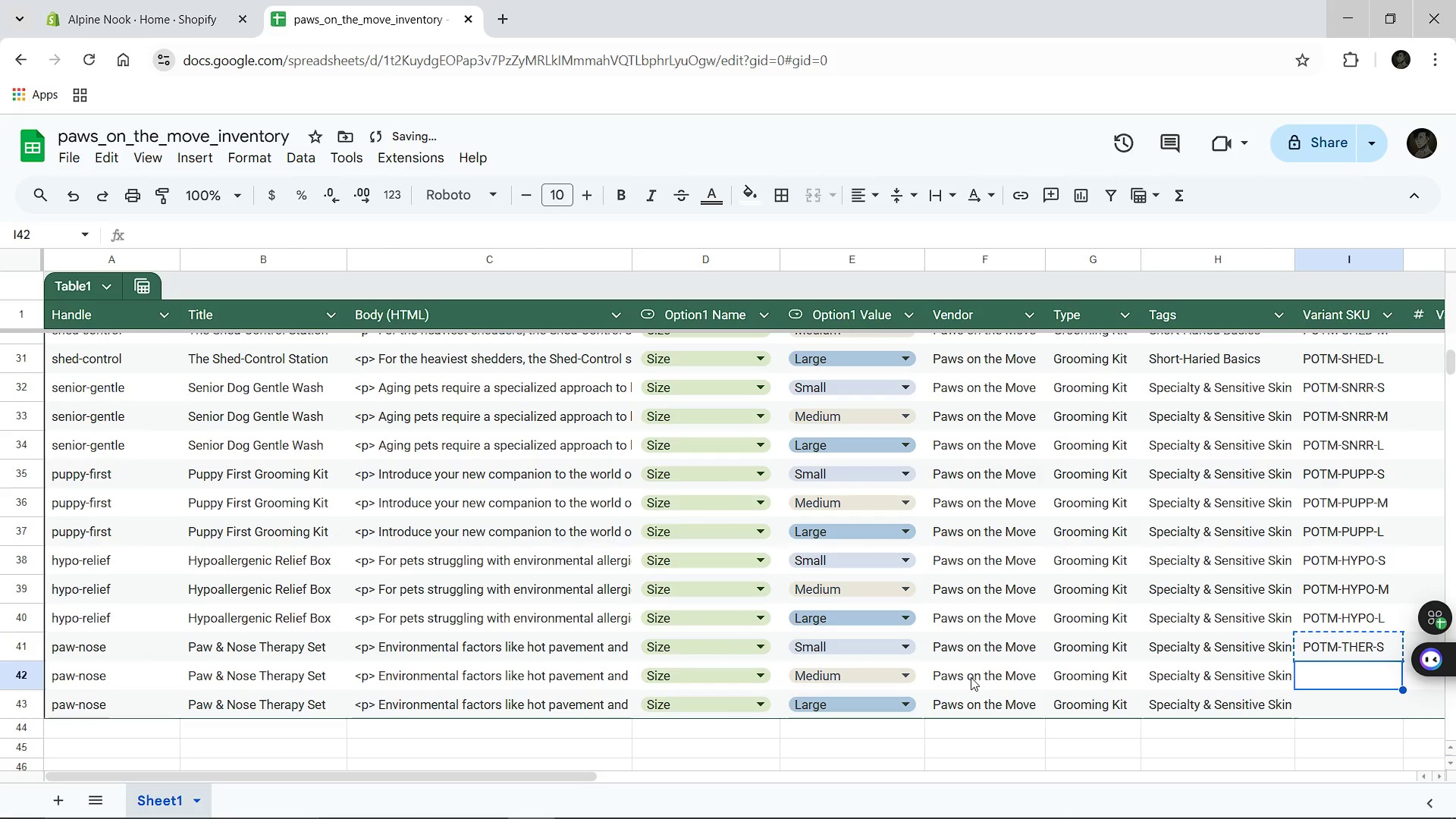 
key(Control+V)
 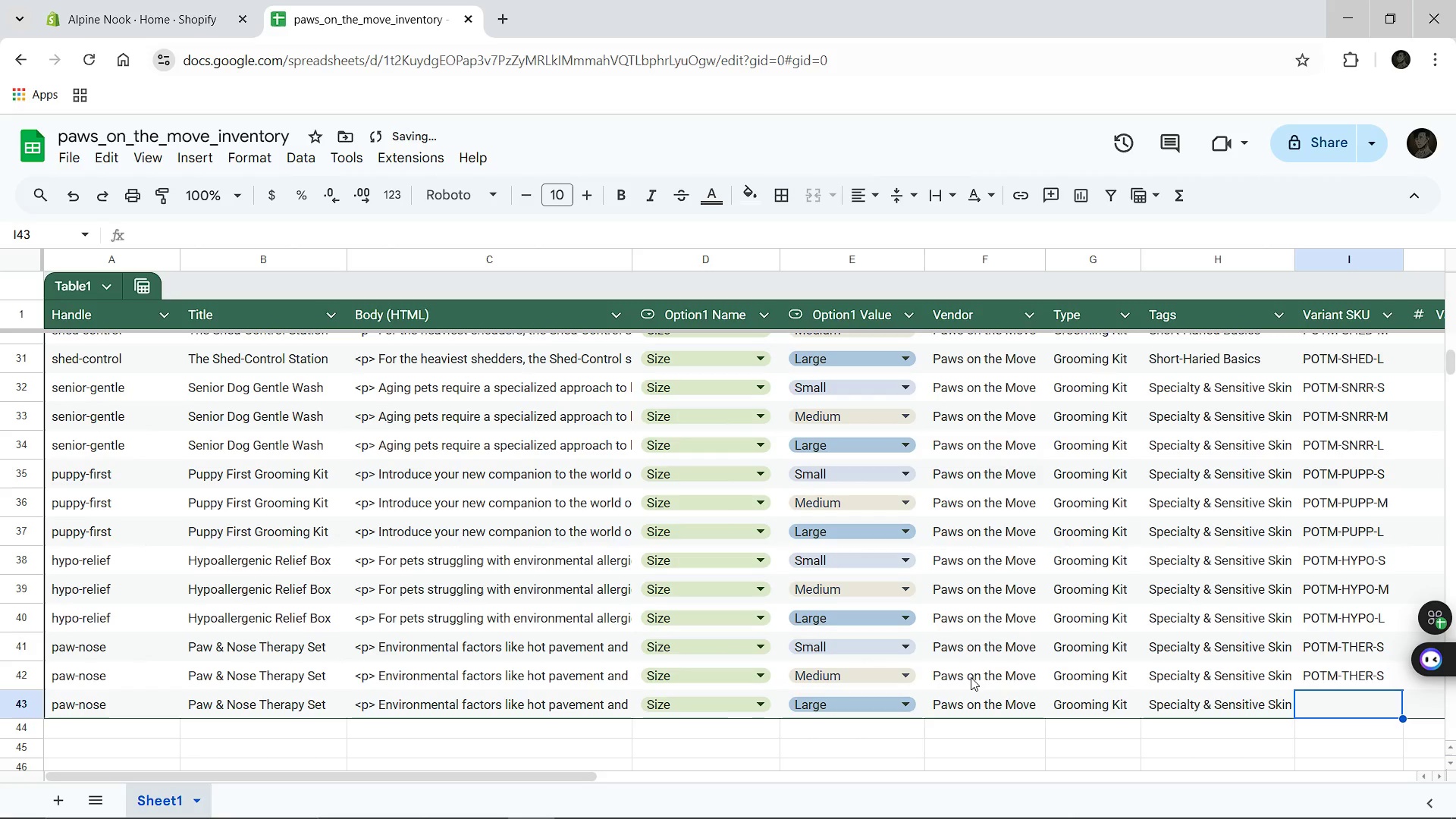 
key(ArrowDown)
 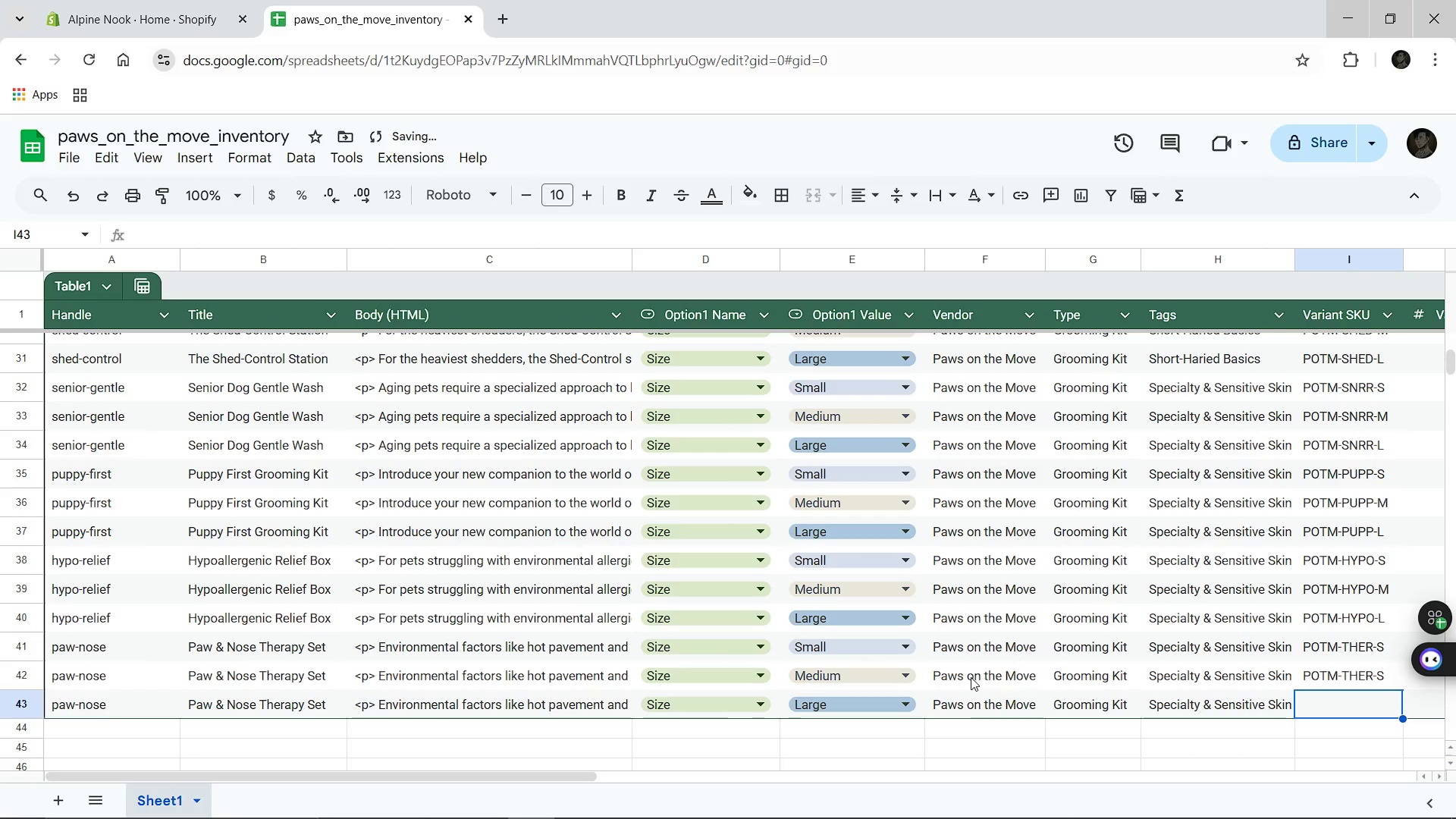 
key(Control+V)
 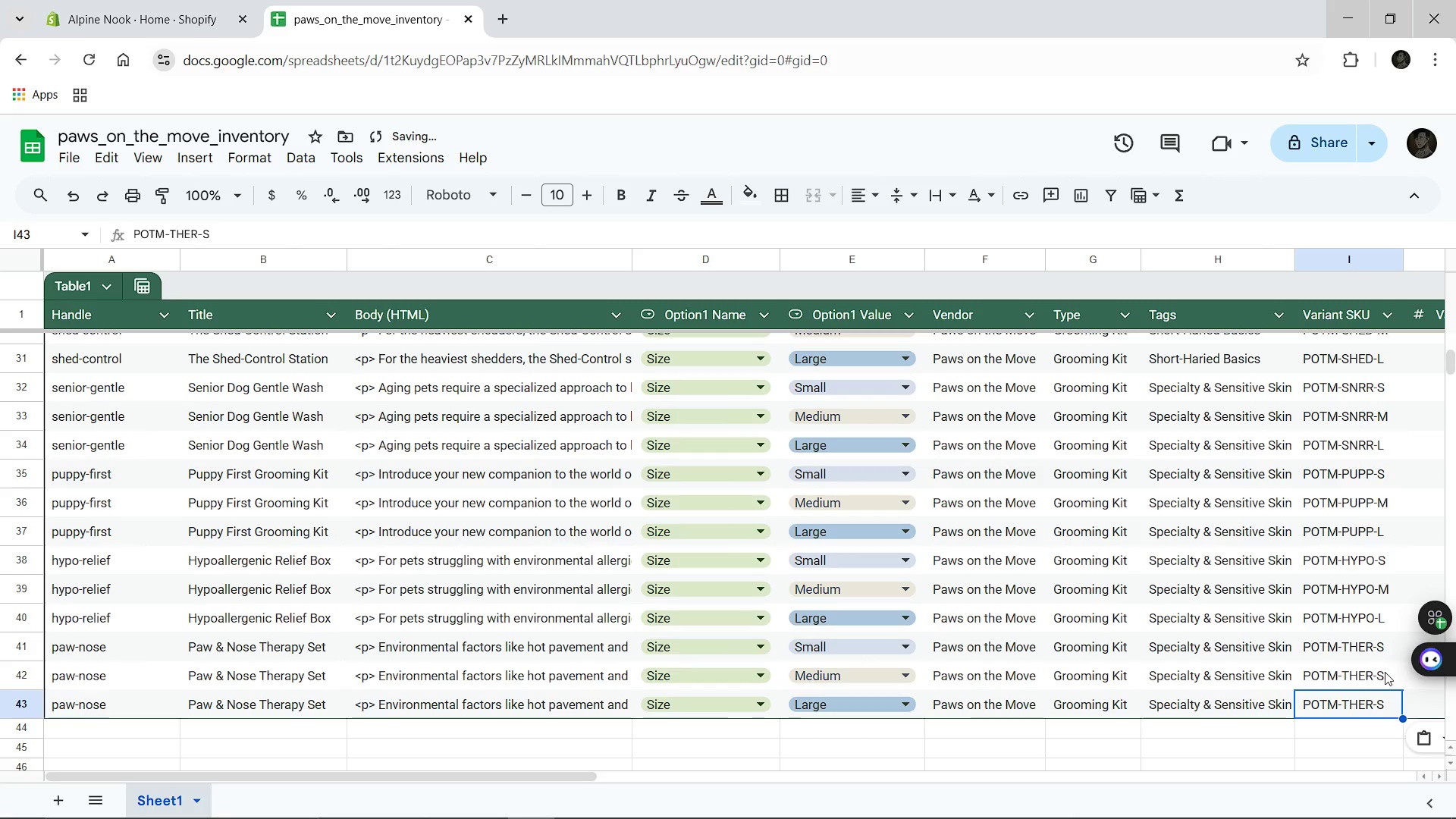 
double_click([1385, 671])
 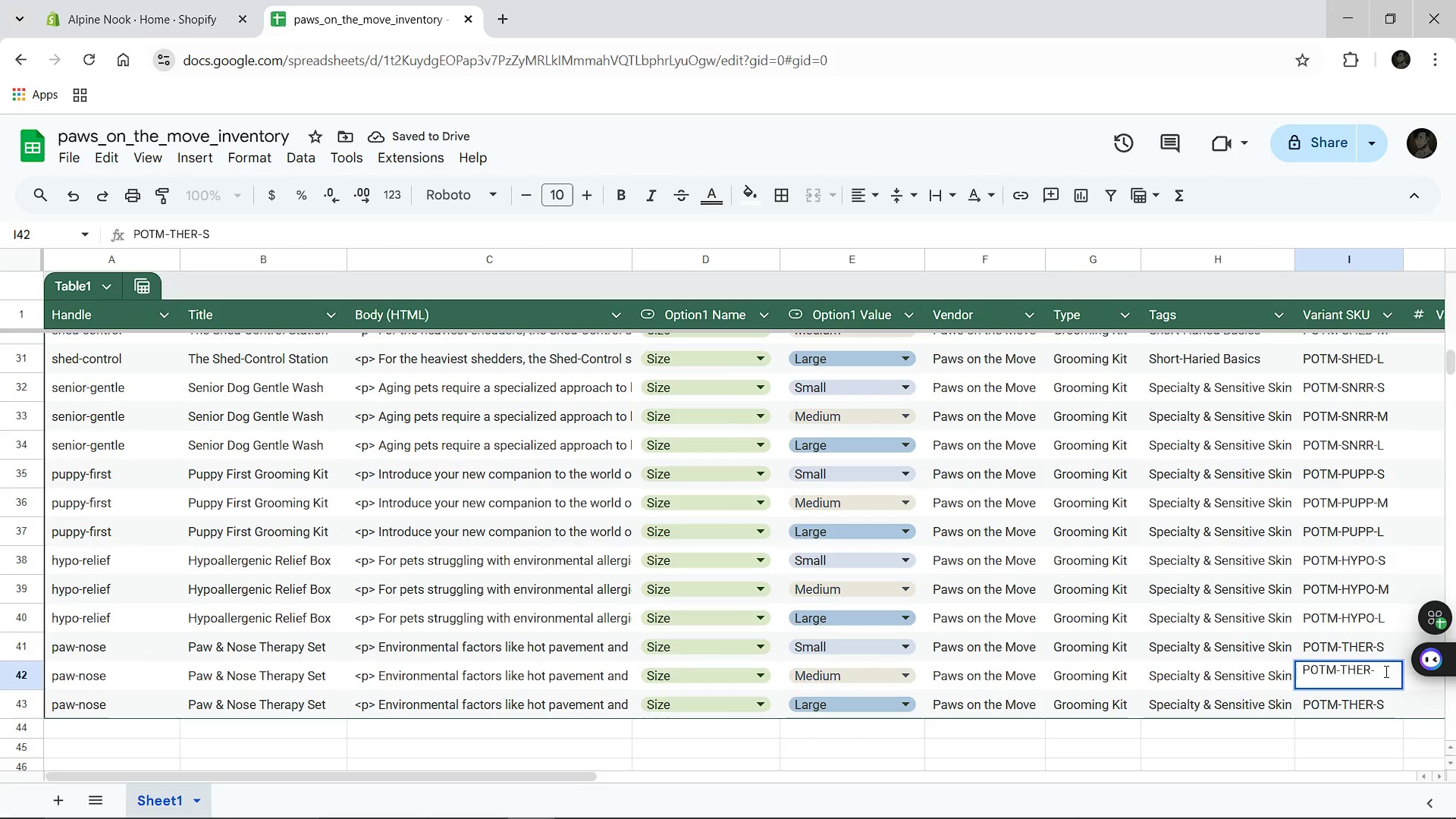 
key(Backspace)
 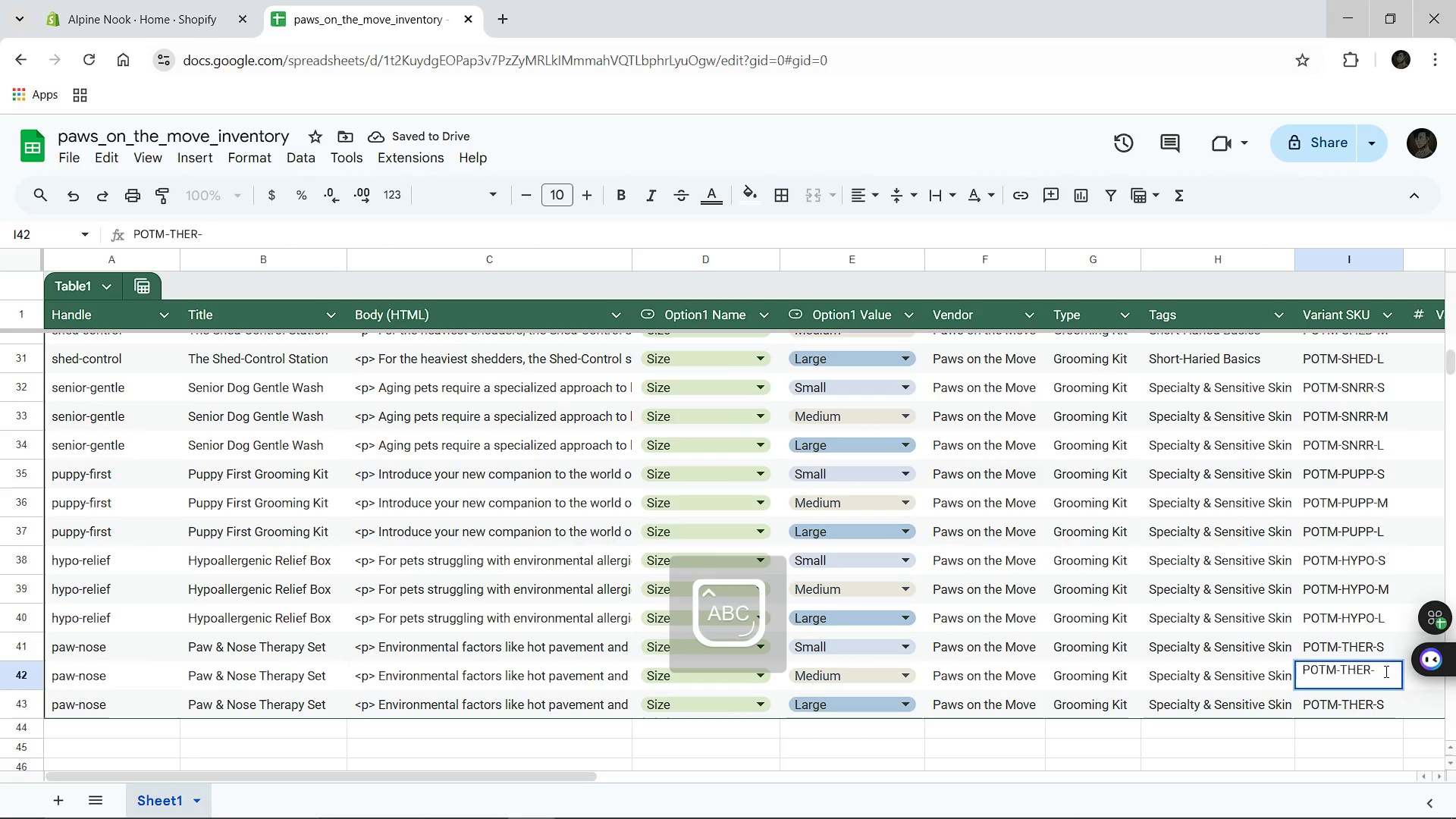 
key(CapsLock)
 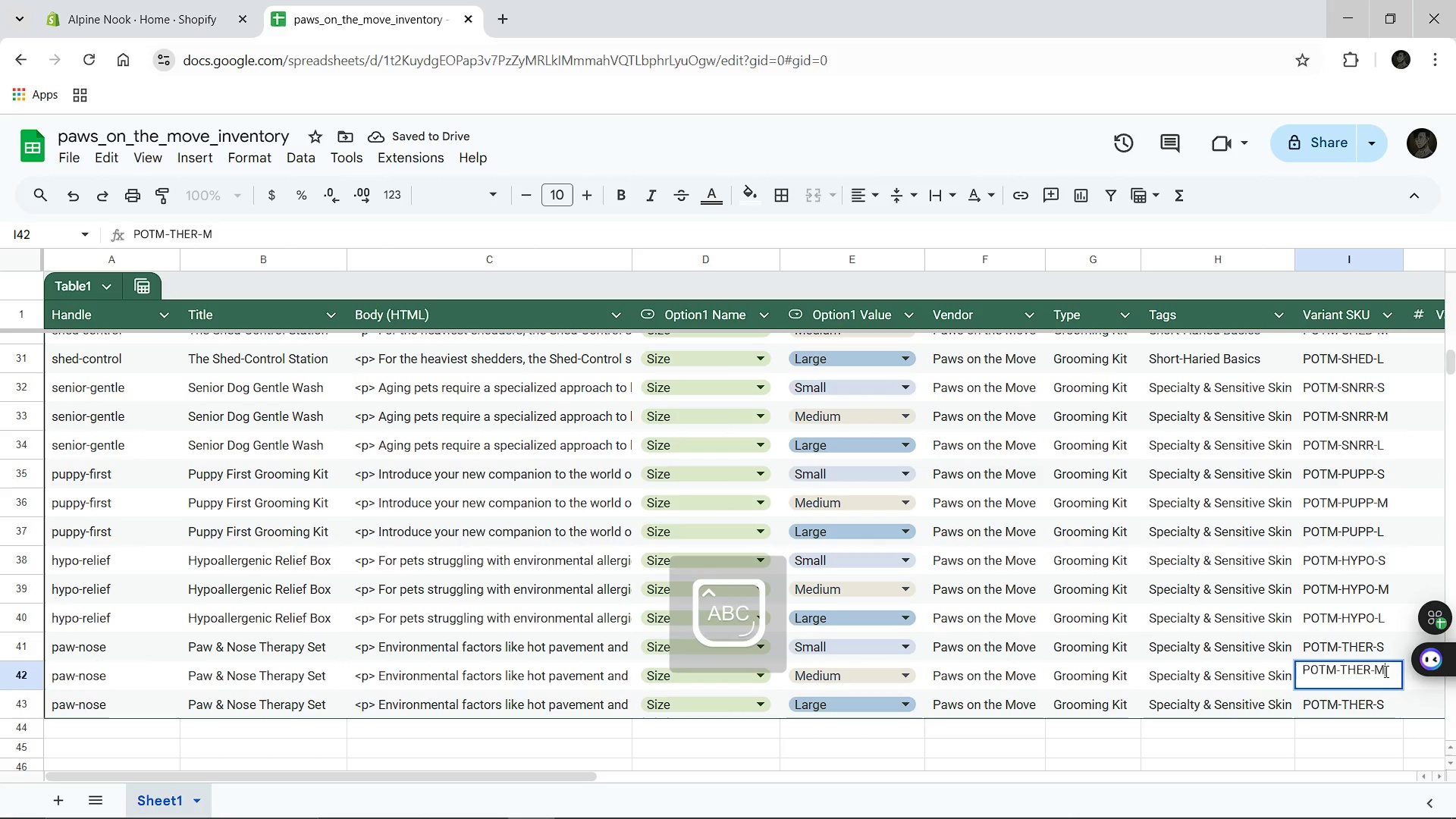 
key(M)
 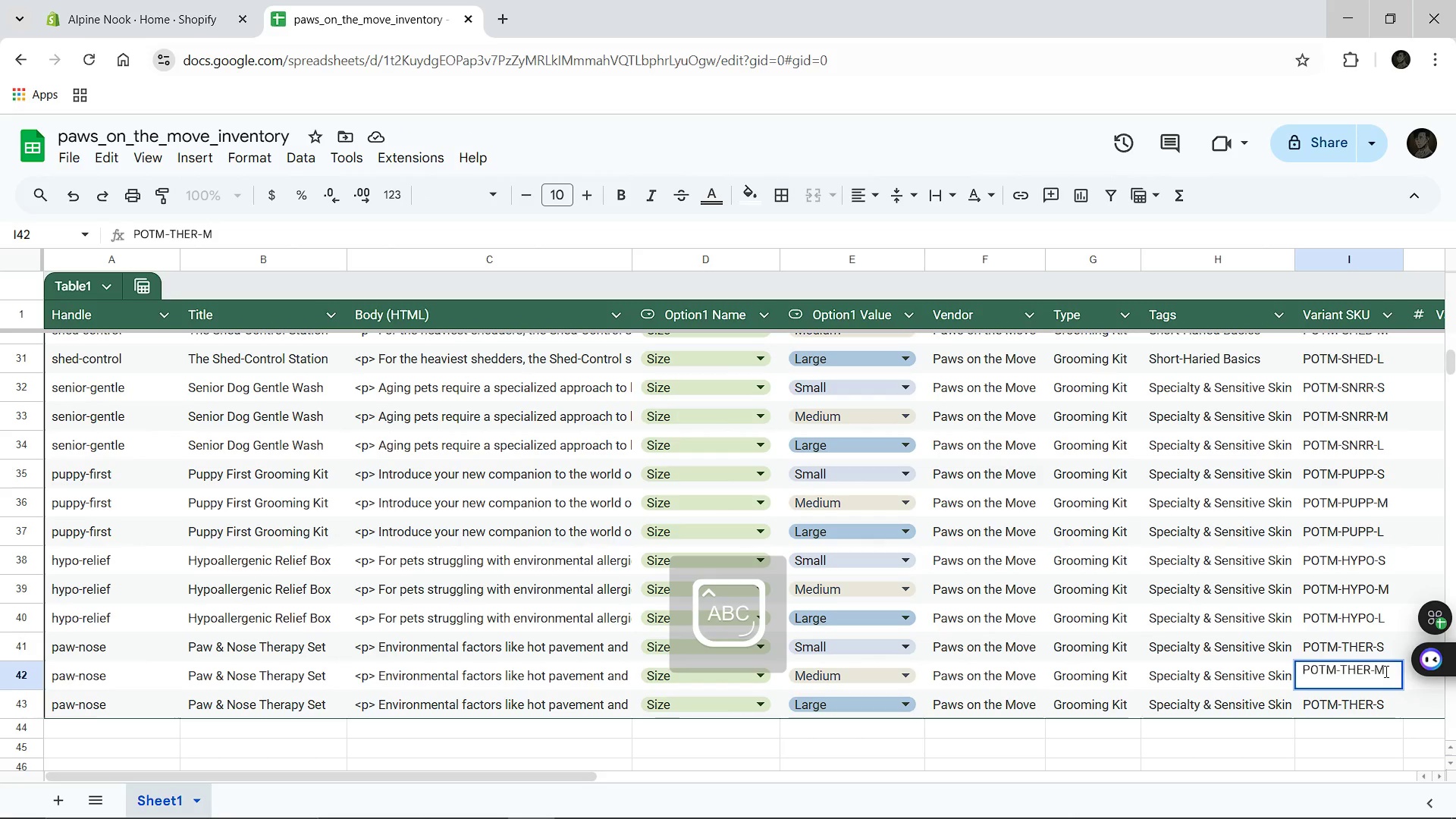 
key(ArrowDown)
 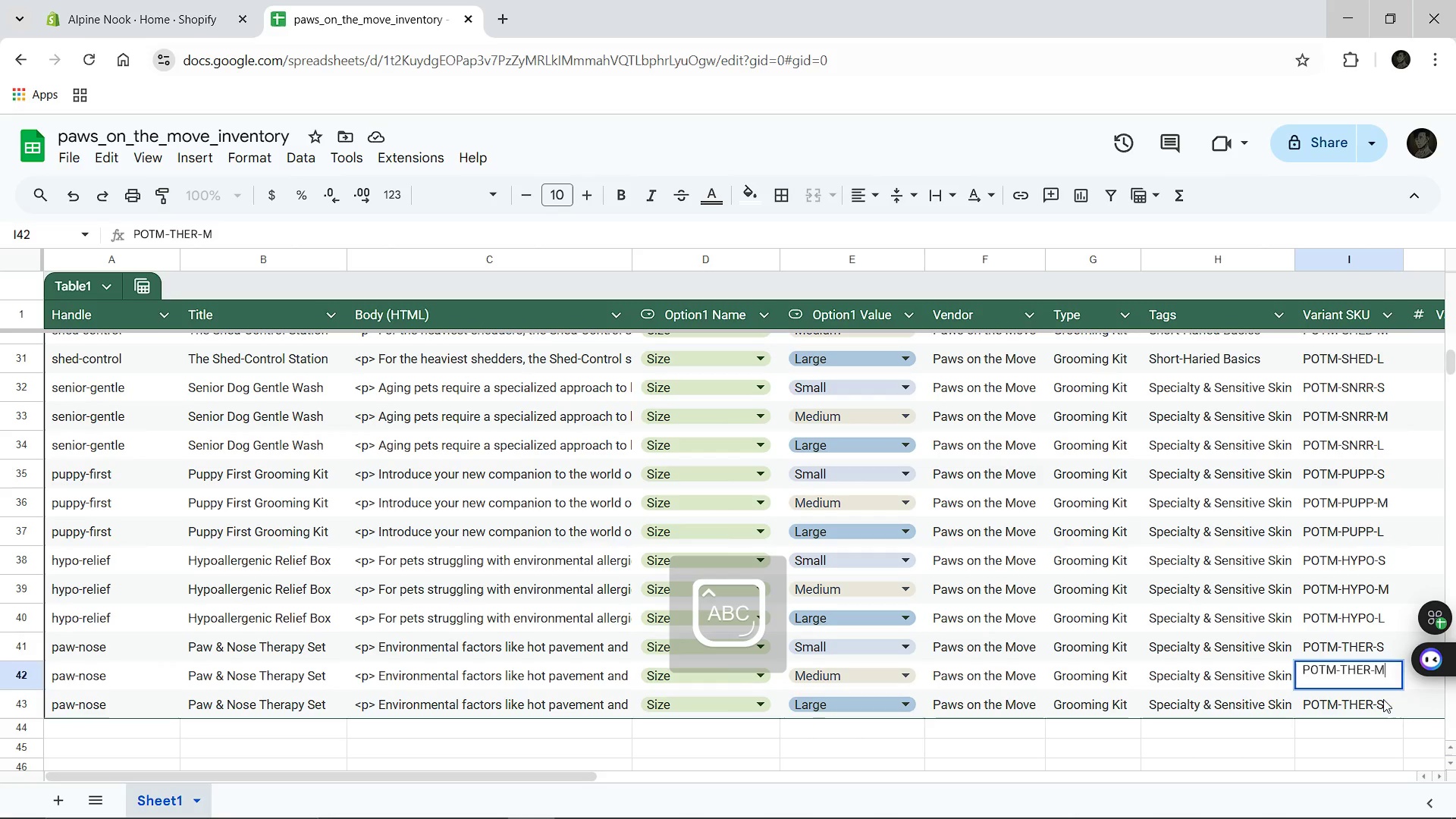 
double_click([1383, 699])
 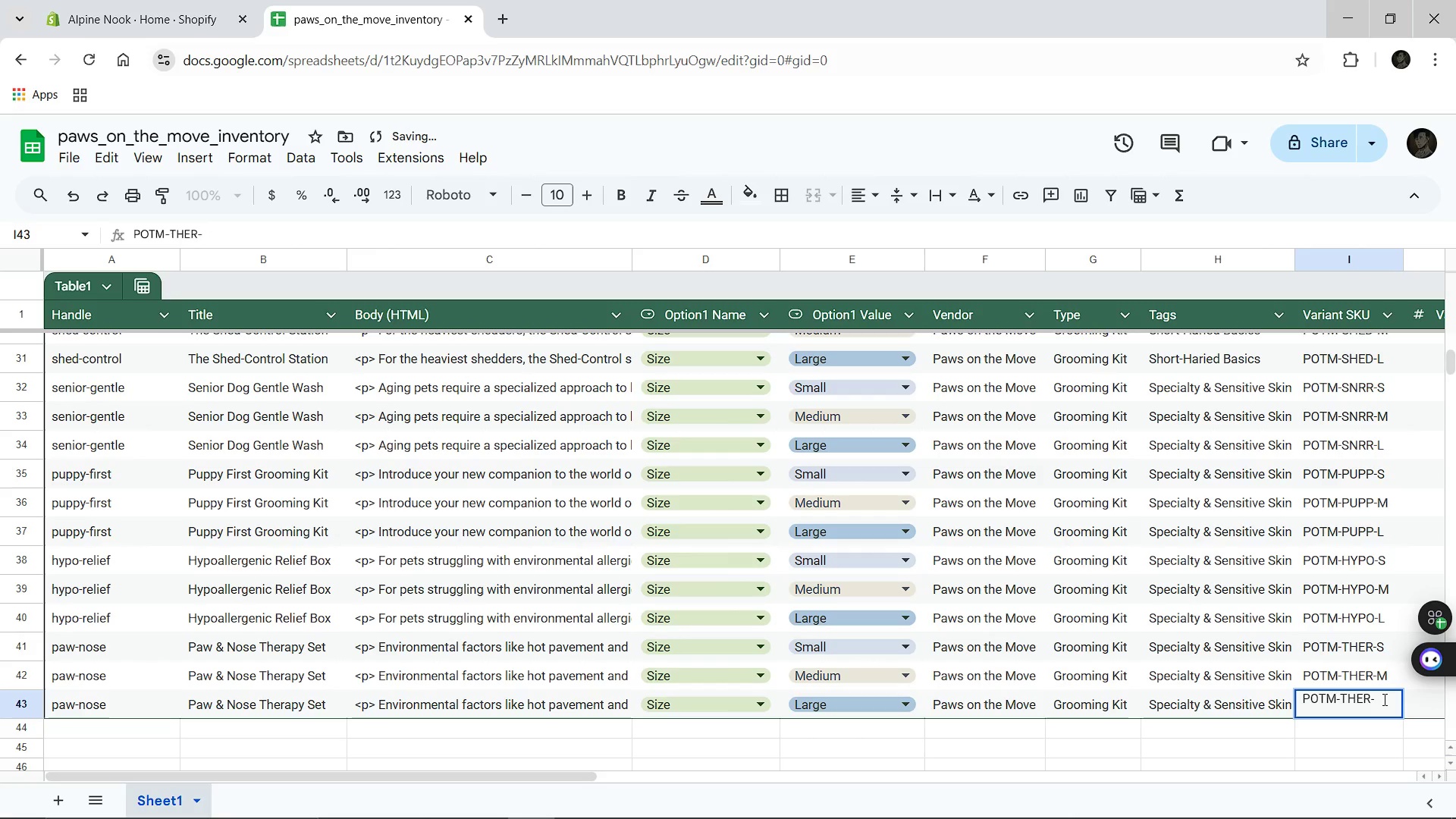 
key(Backspace)
 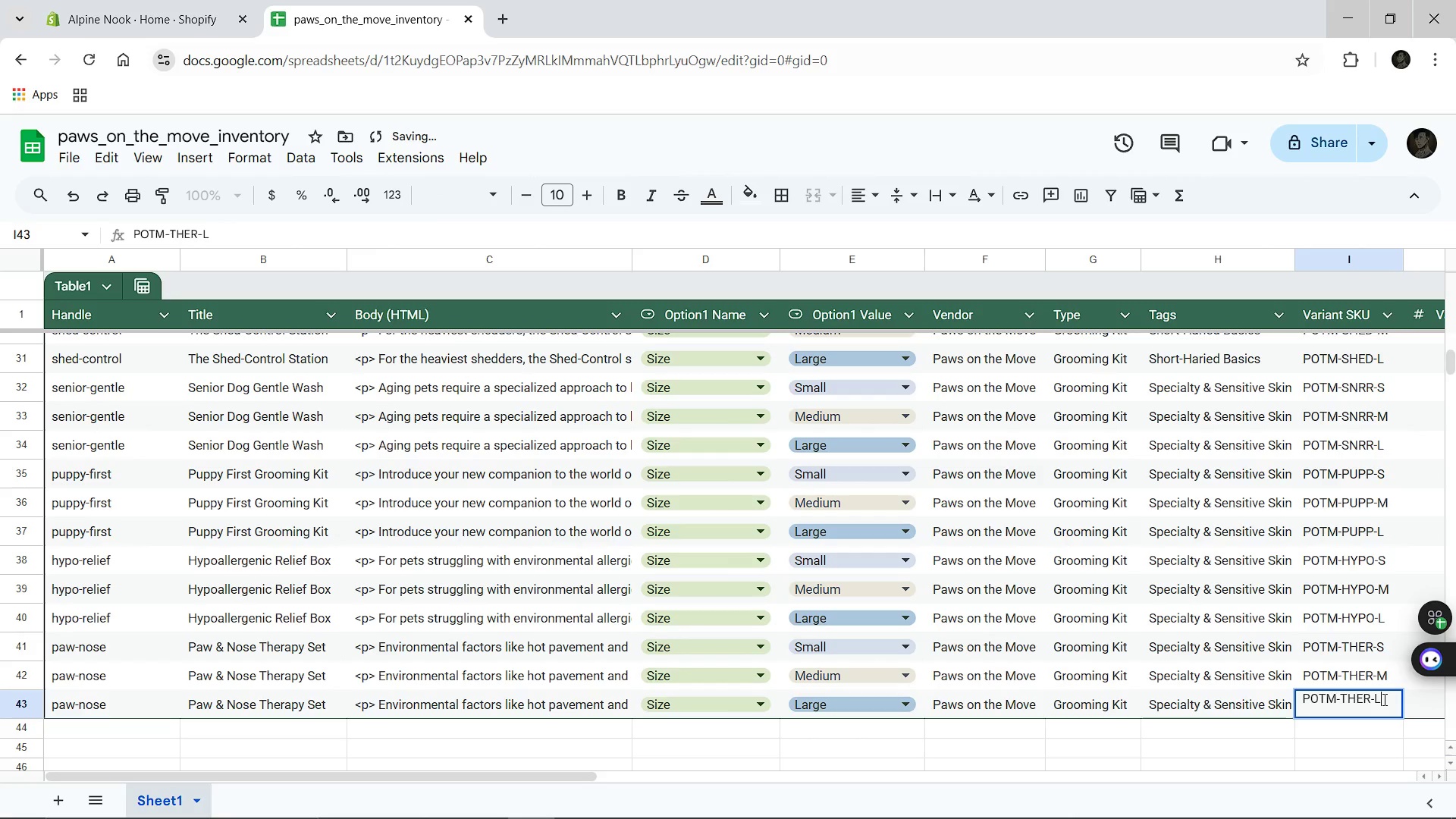 
key(L)
 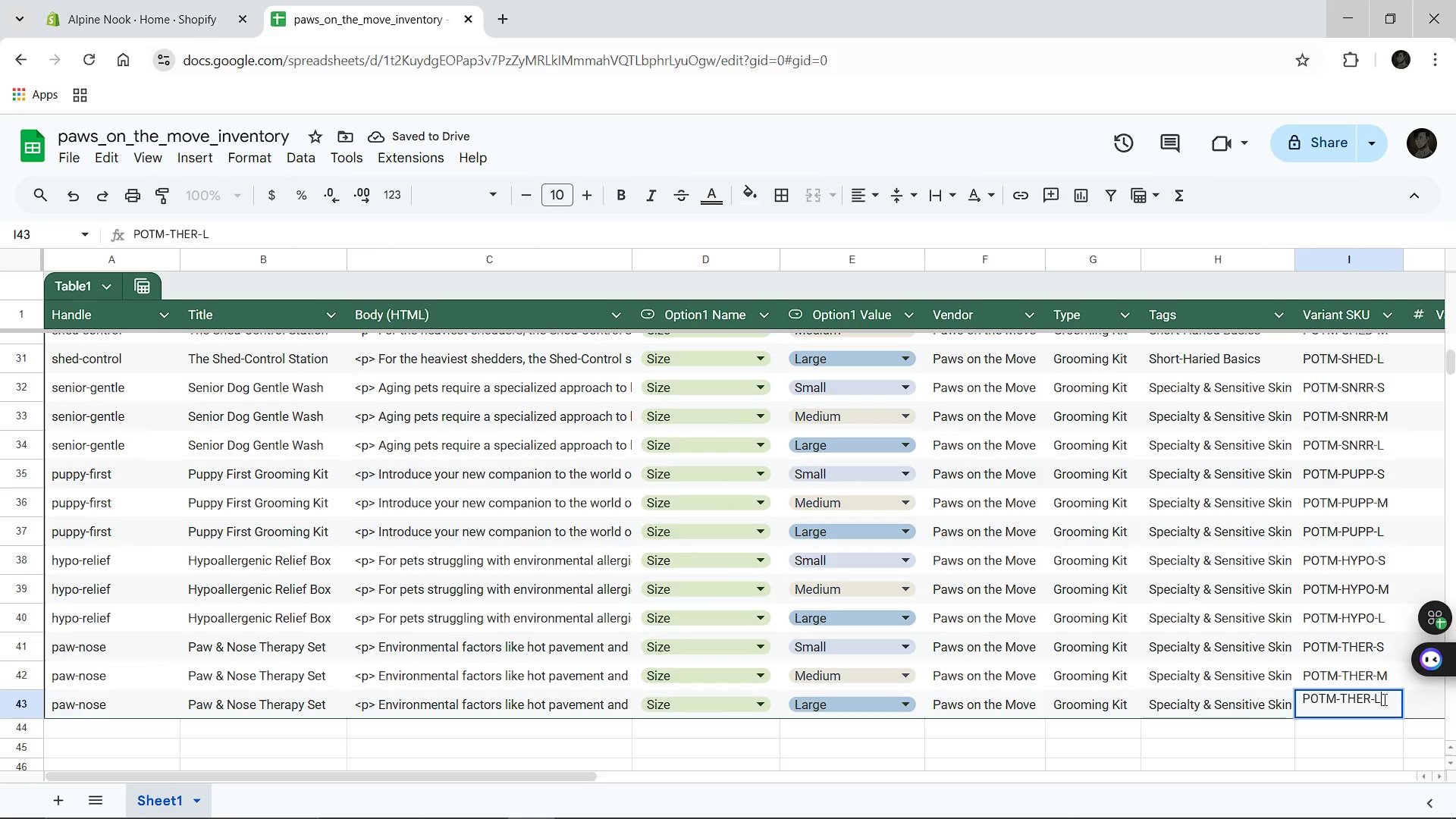 
mouse_move([1349, 645])
 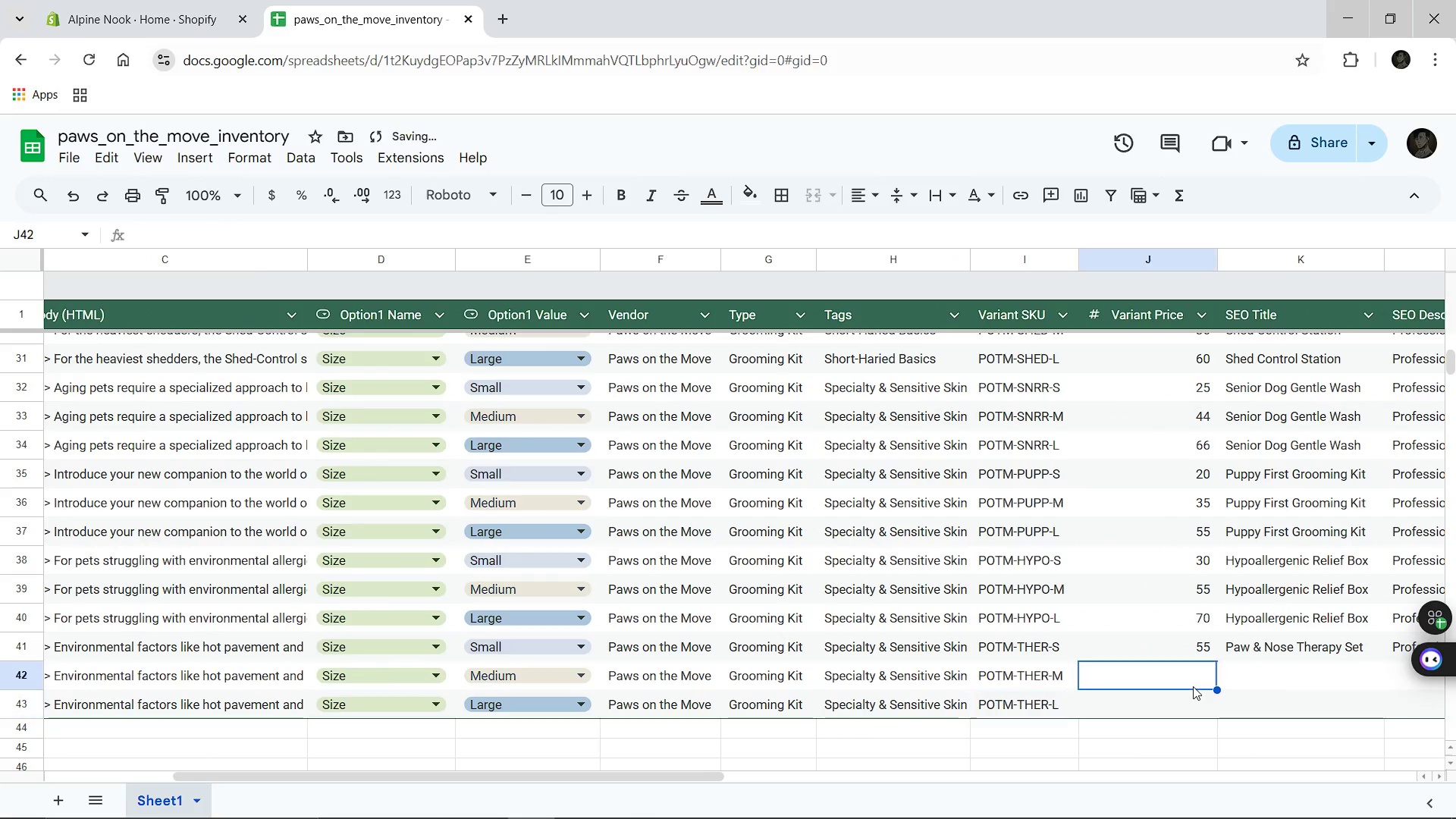 
left_click([1193, 686])
 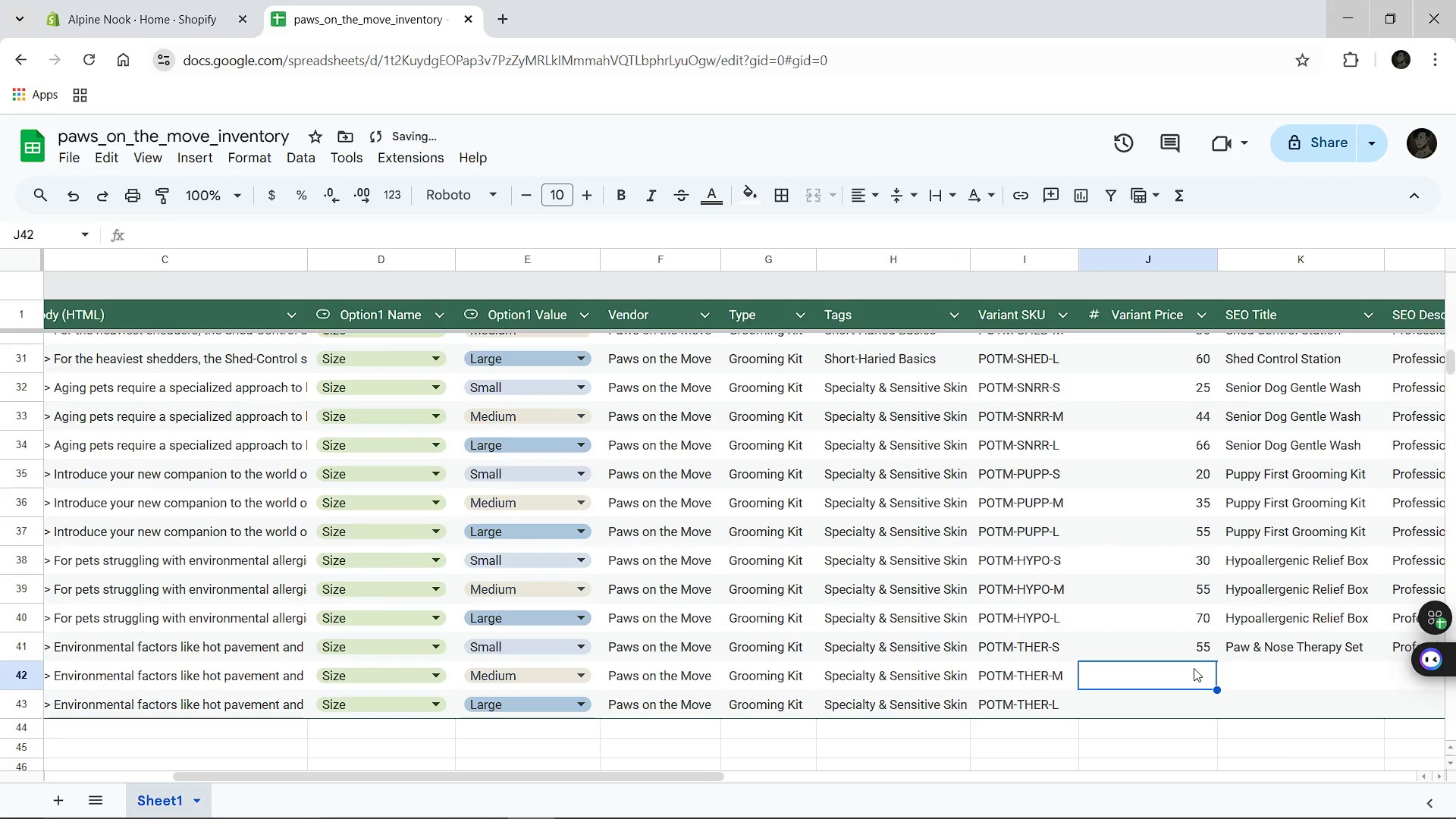 
type(75)
 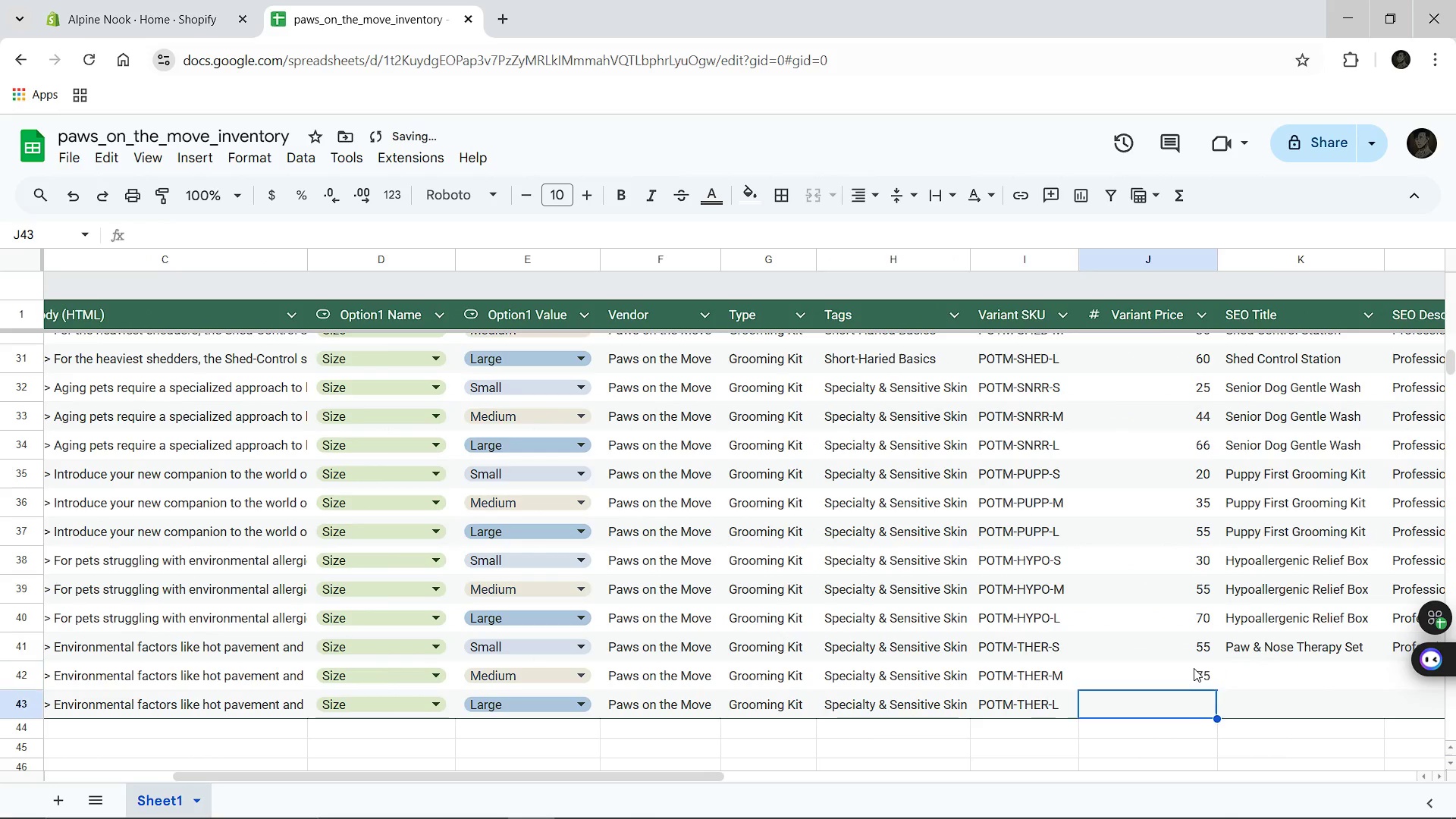 
key(ArrowDown)
 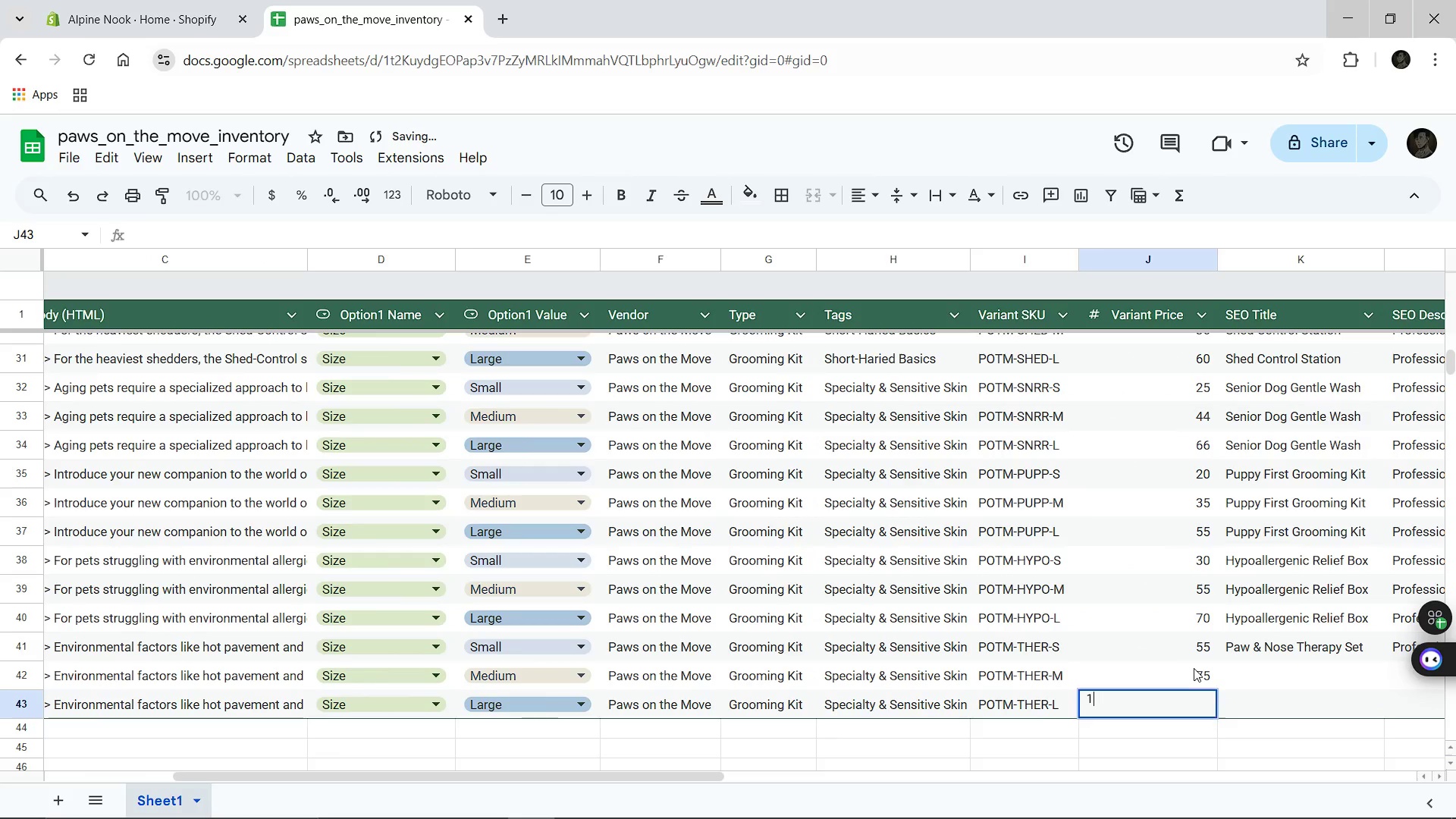 
type(100)
 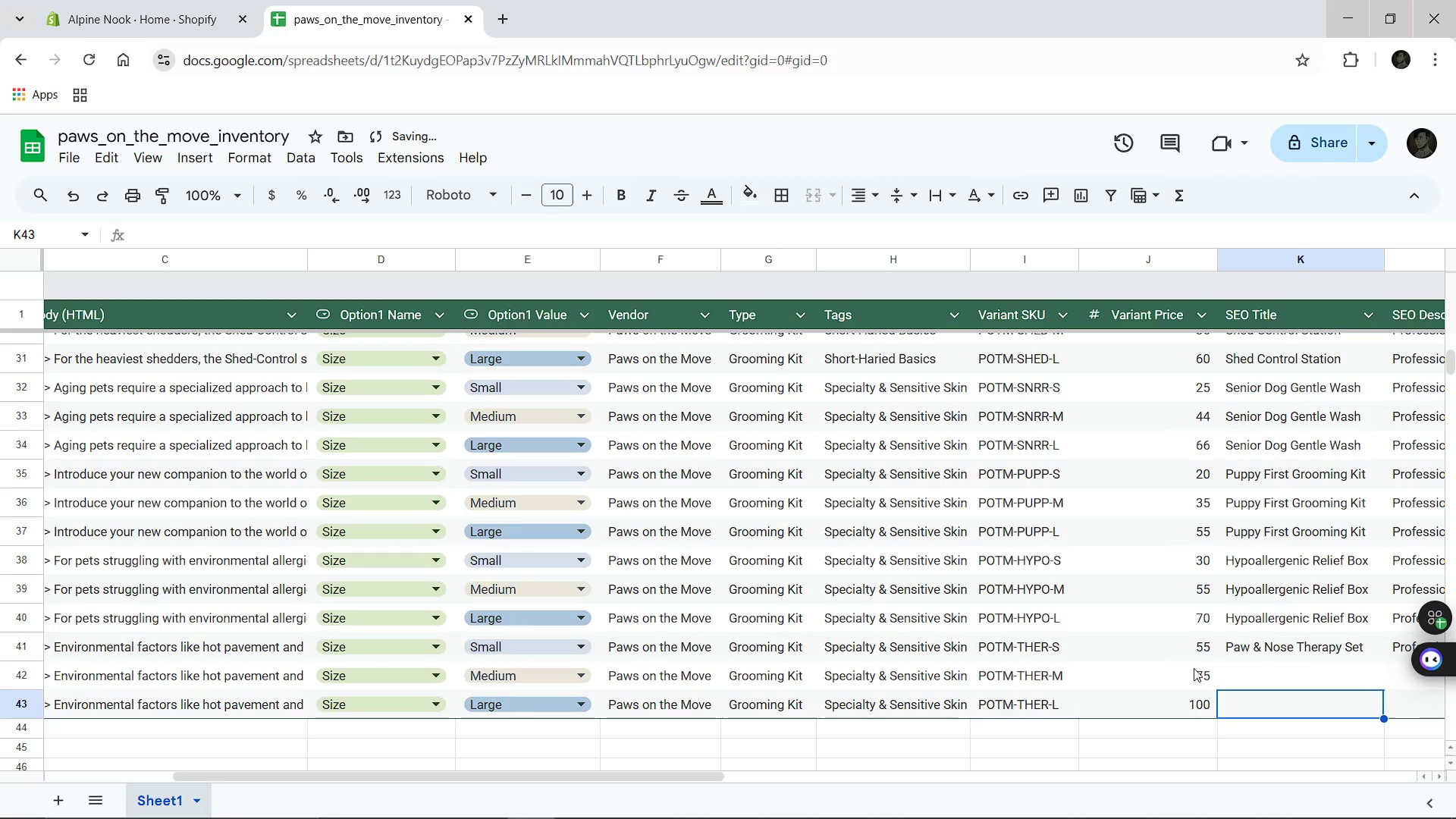 
key(ArrowRight)
 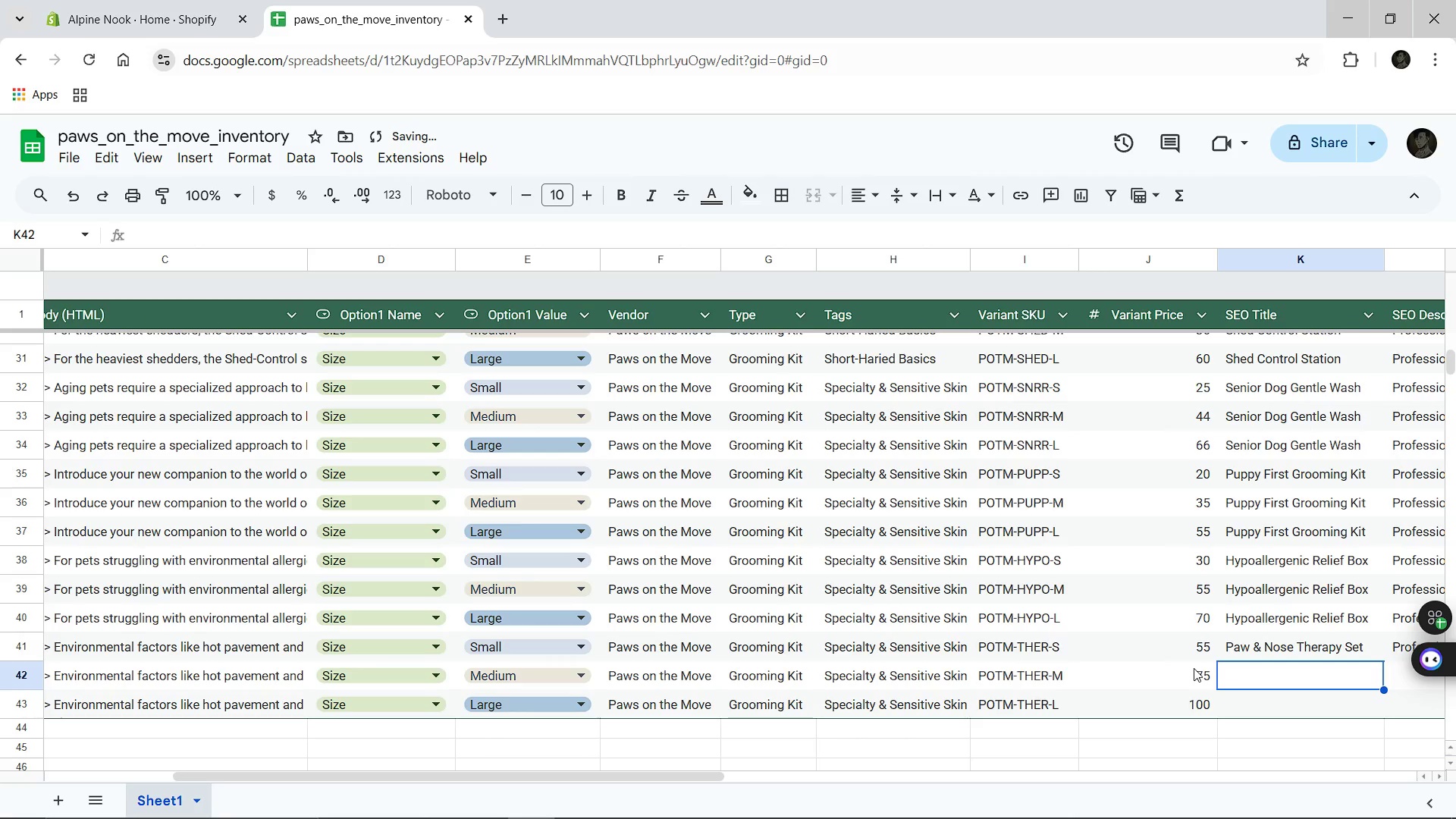 
key(ArrowUp)
 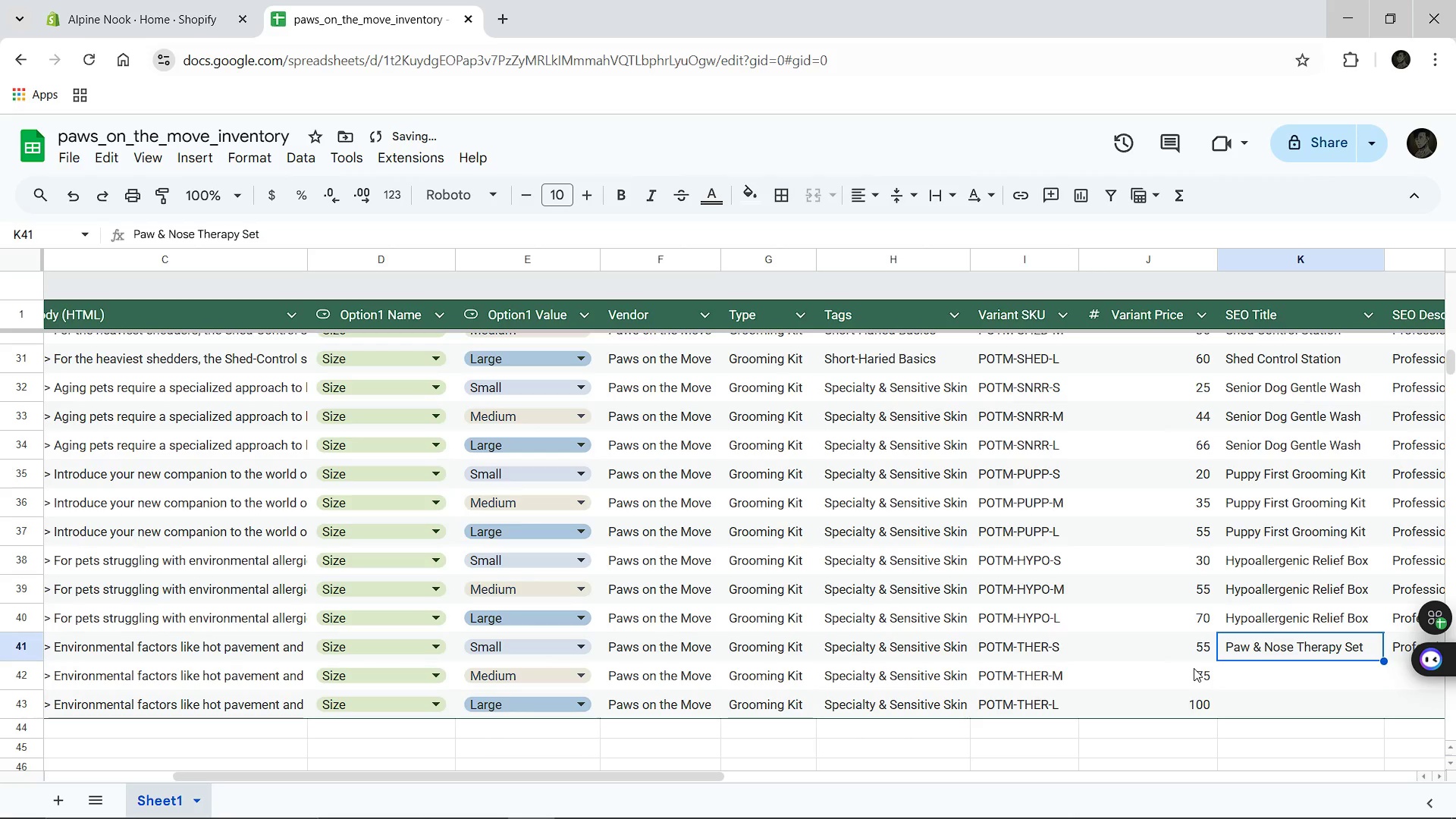 
key(ArrowUp)
 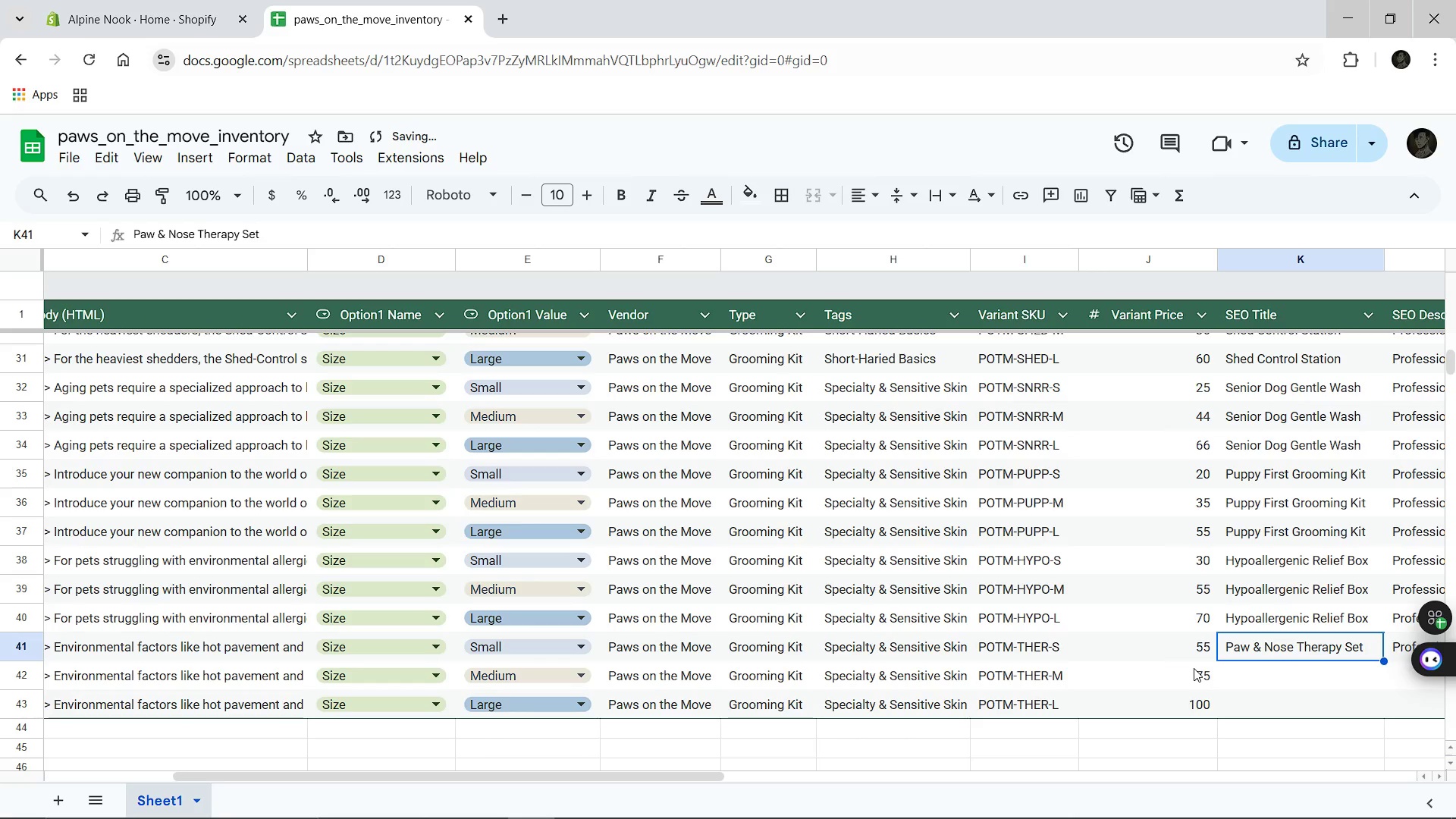 
key(Control+C)
 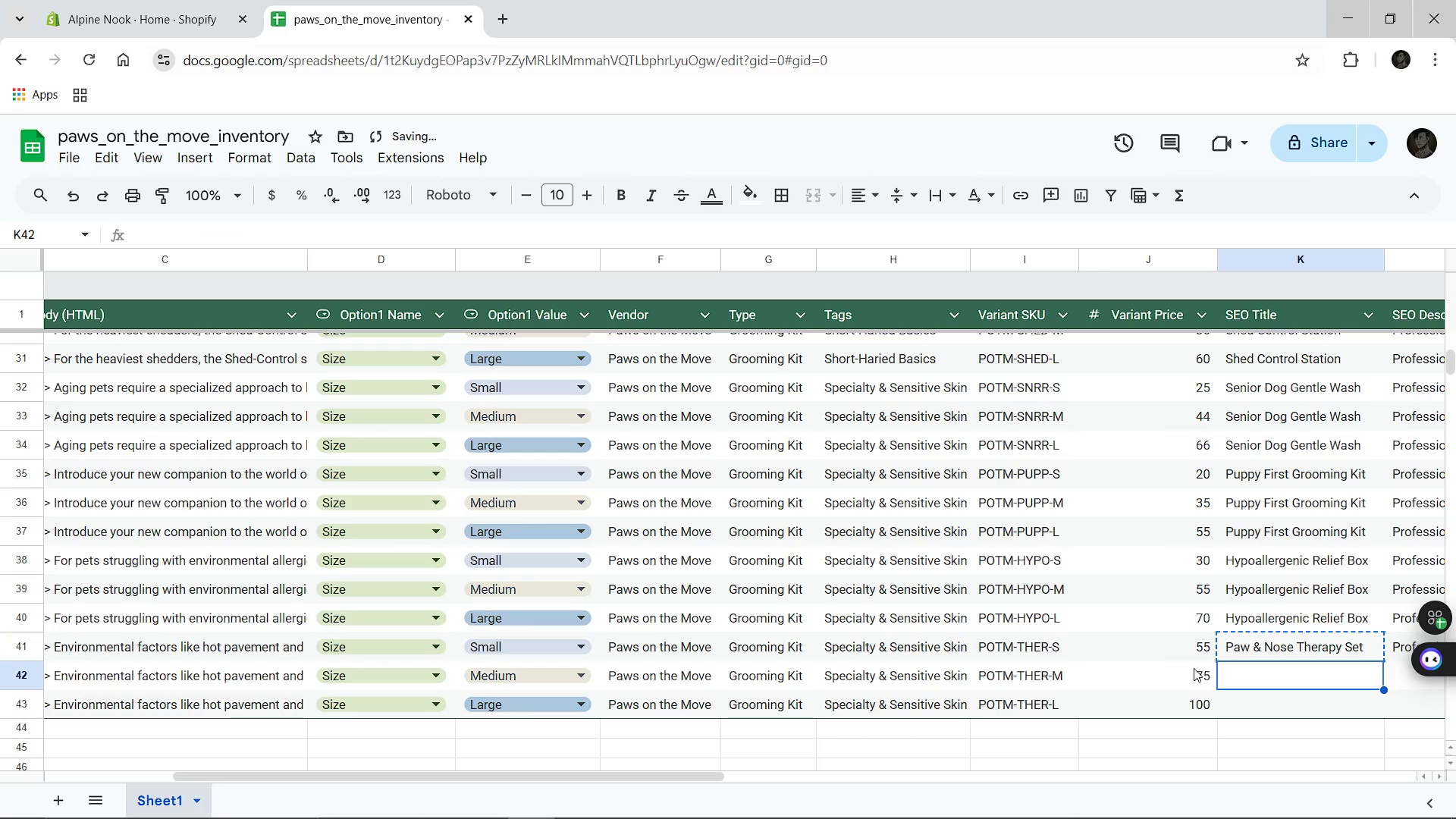 
key(ArrowDown)
 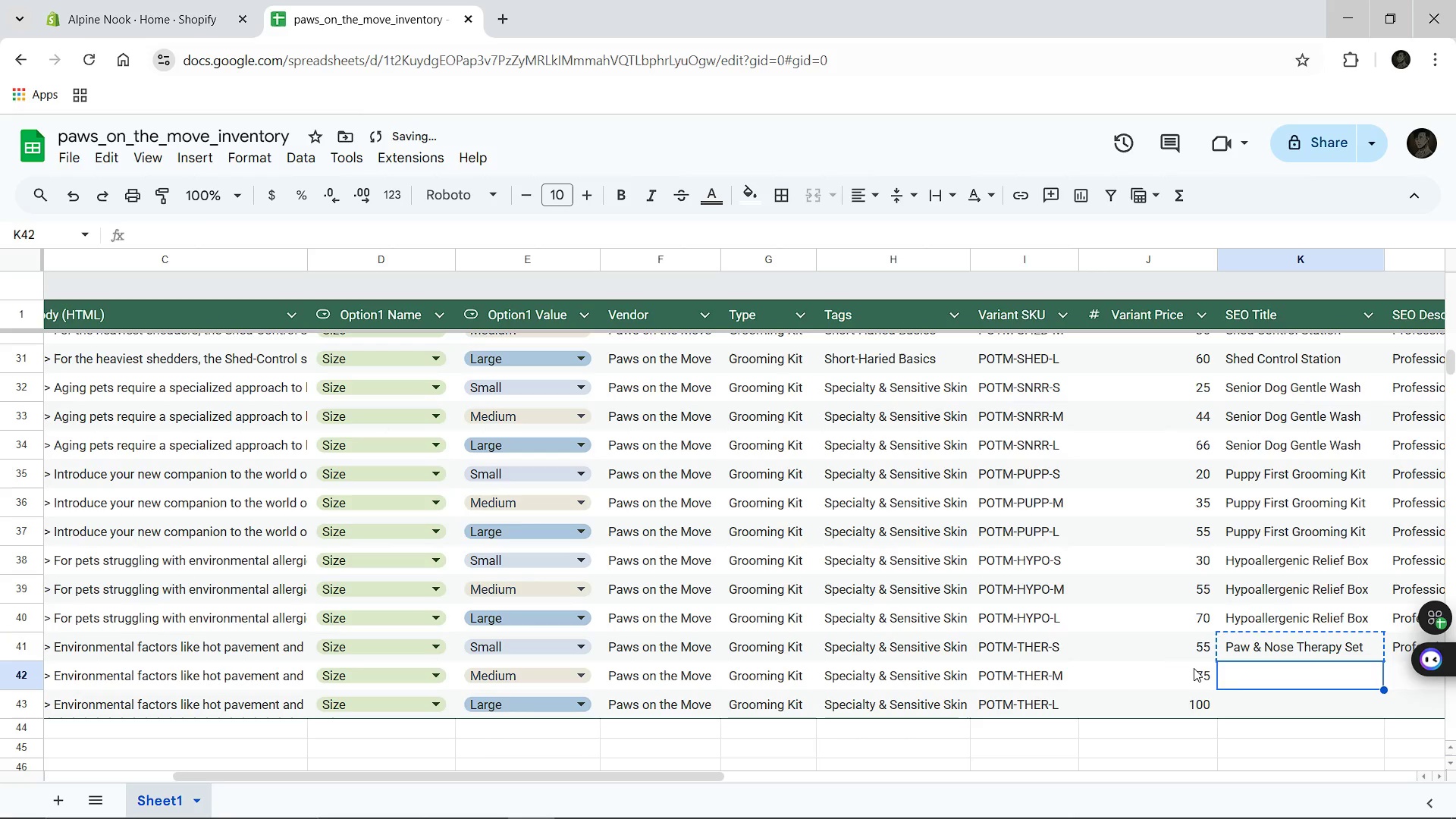 
key(Control+V)
 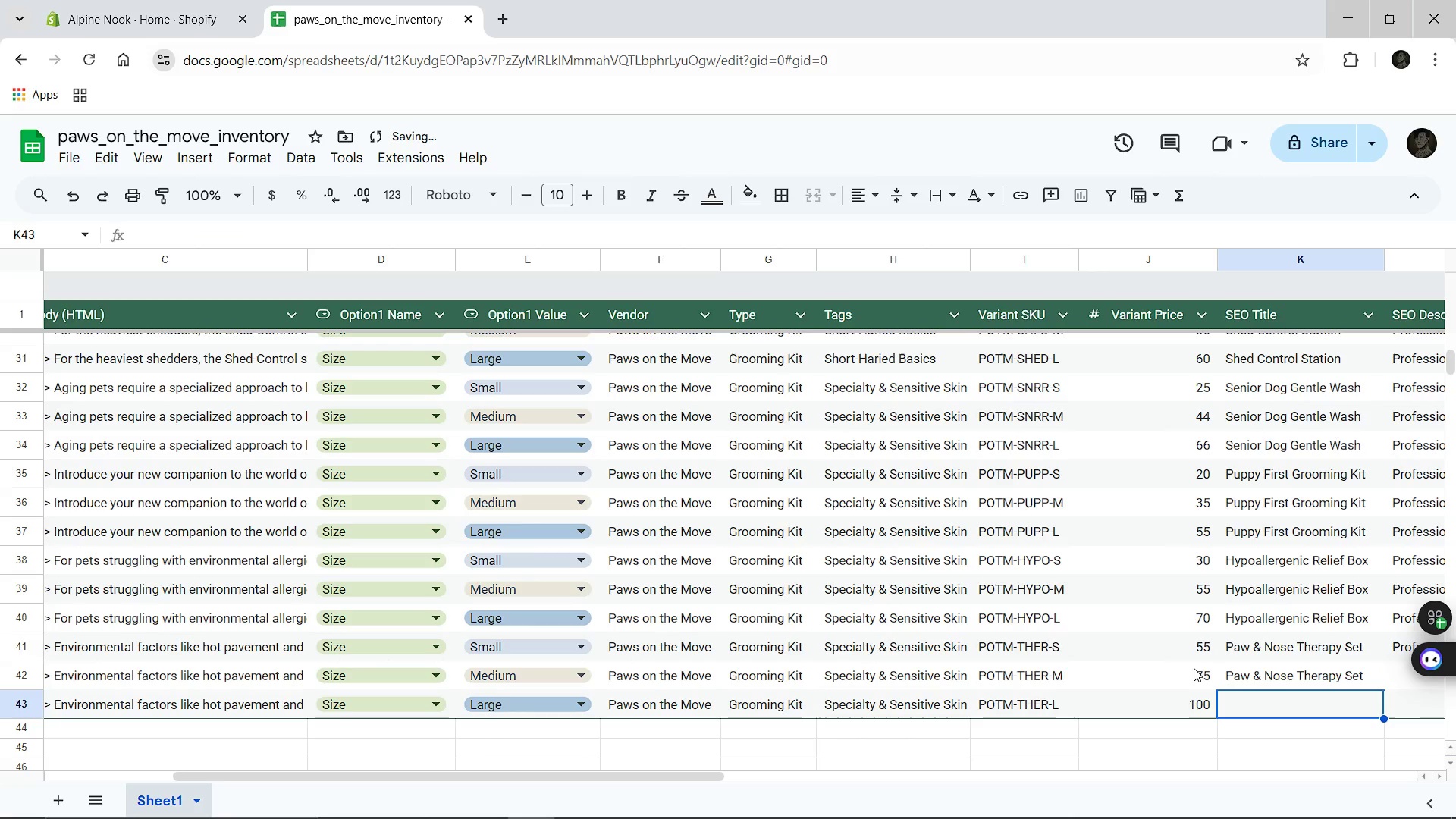 
key(ArrowDown)
 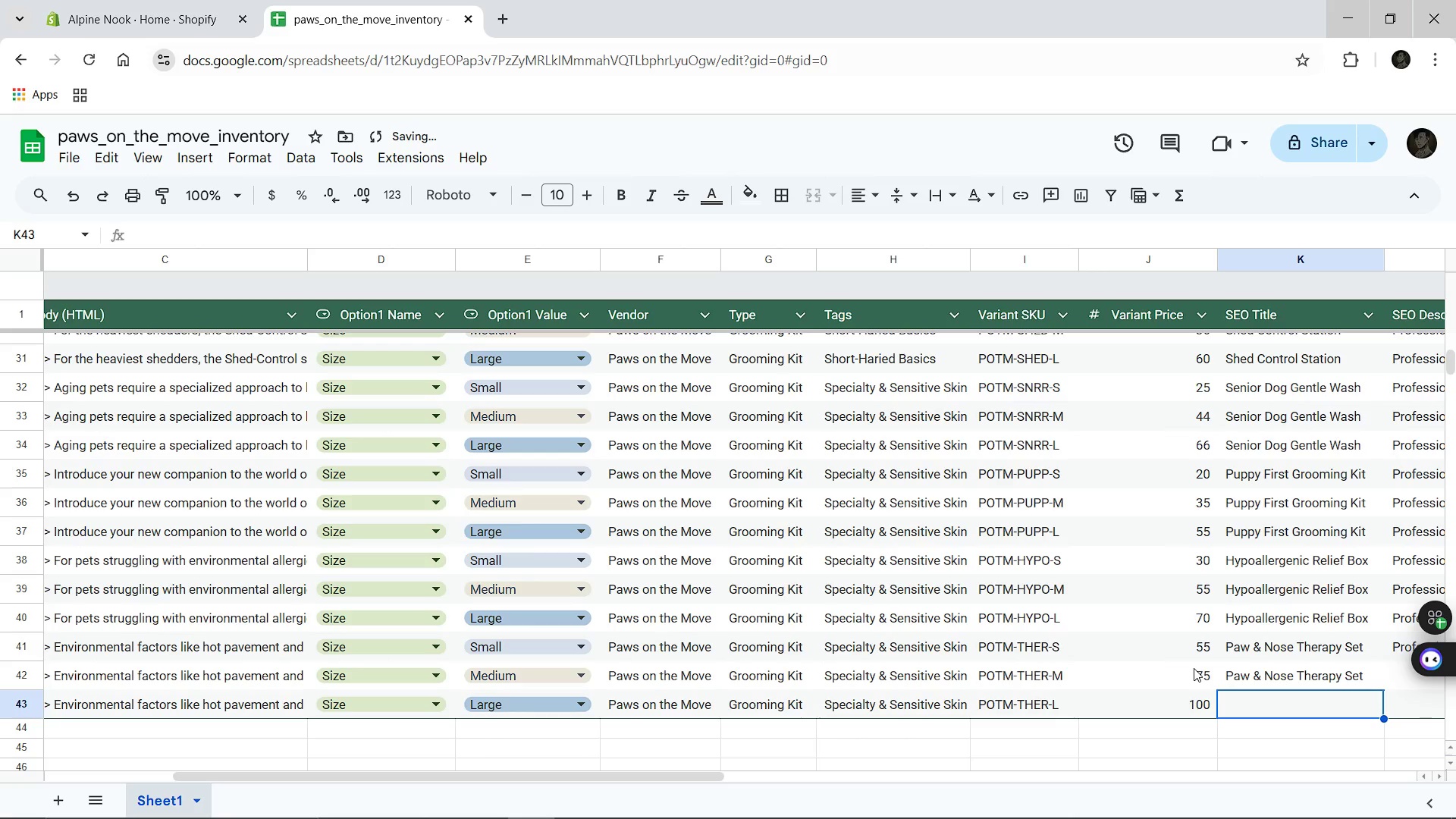 
key(Control+V)
 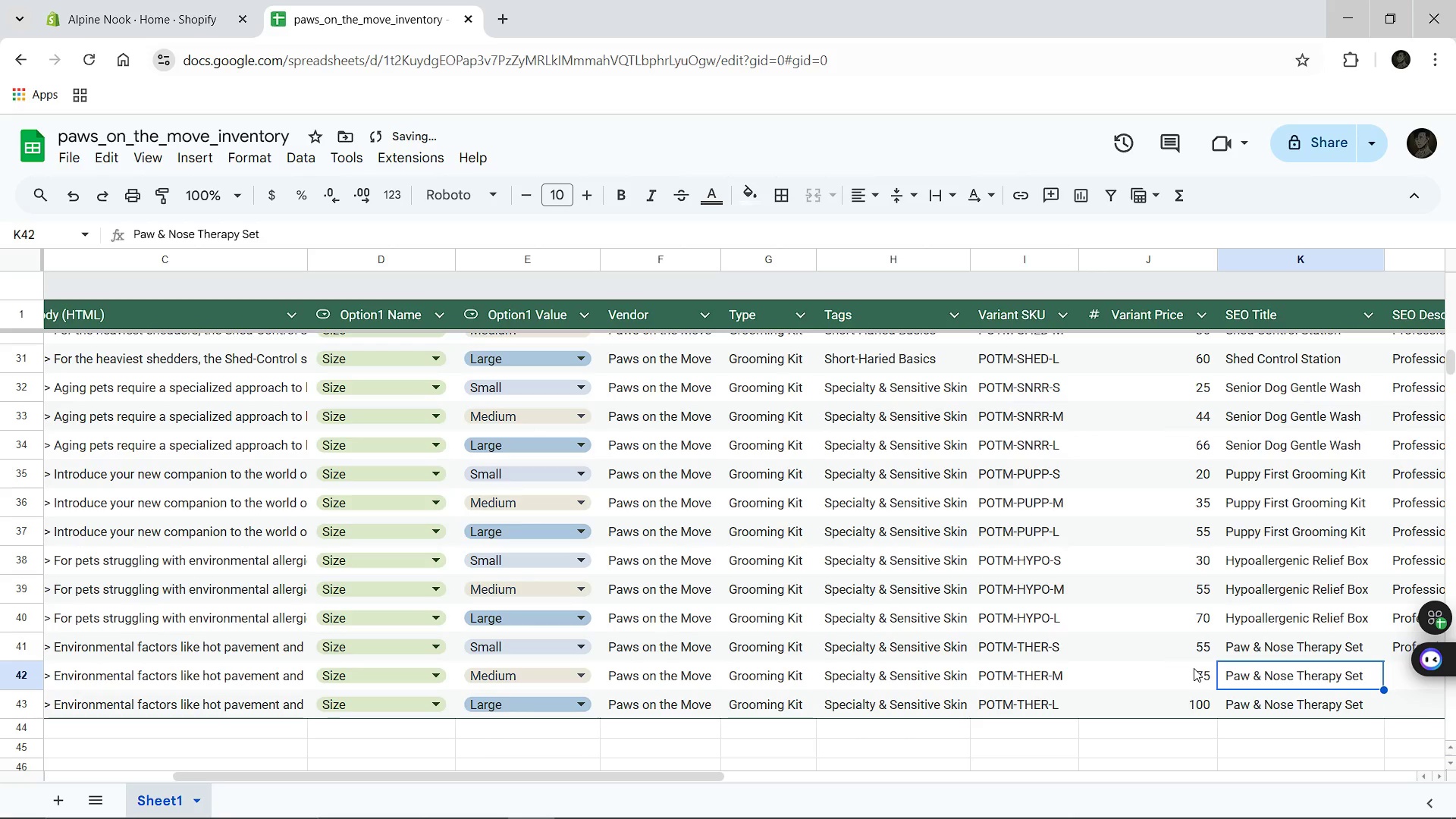 
key(ArrowUp)
 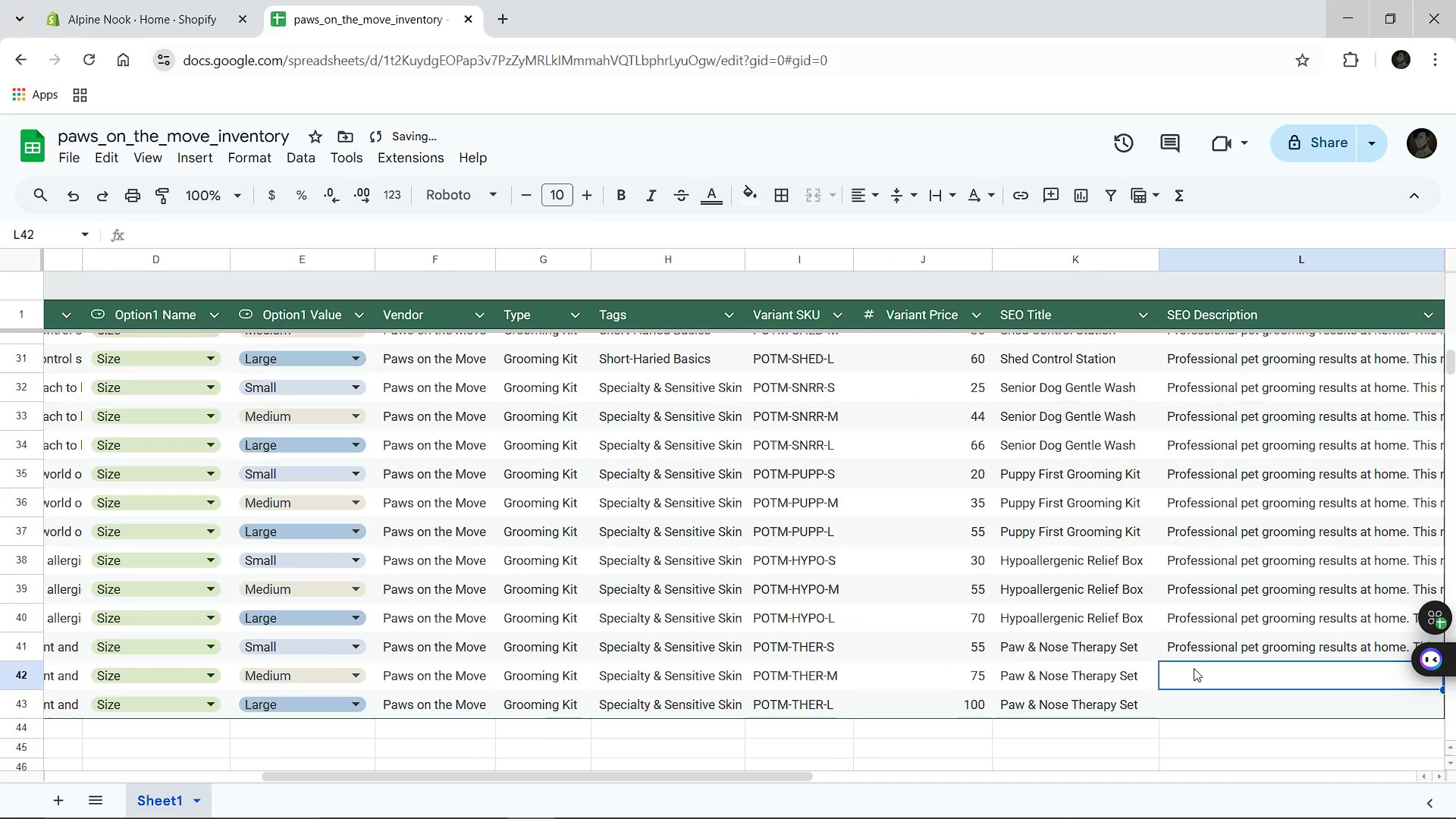 
key(ArrowRight)
 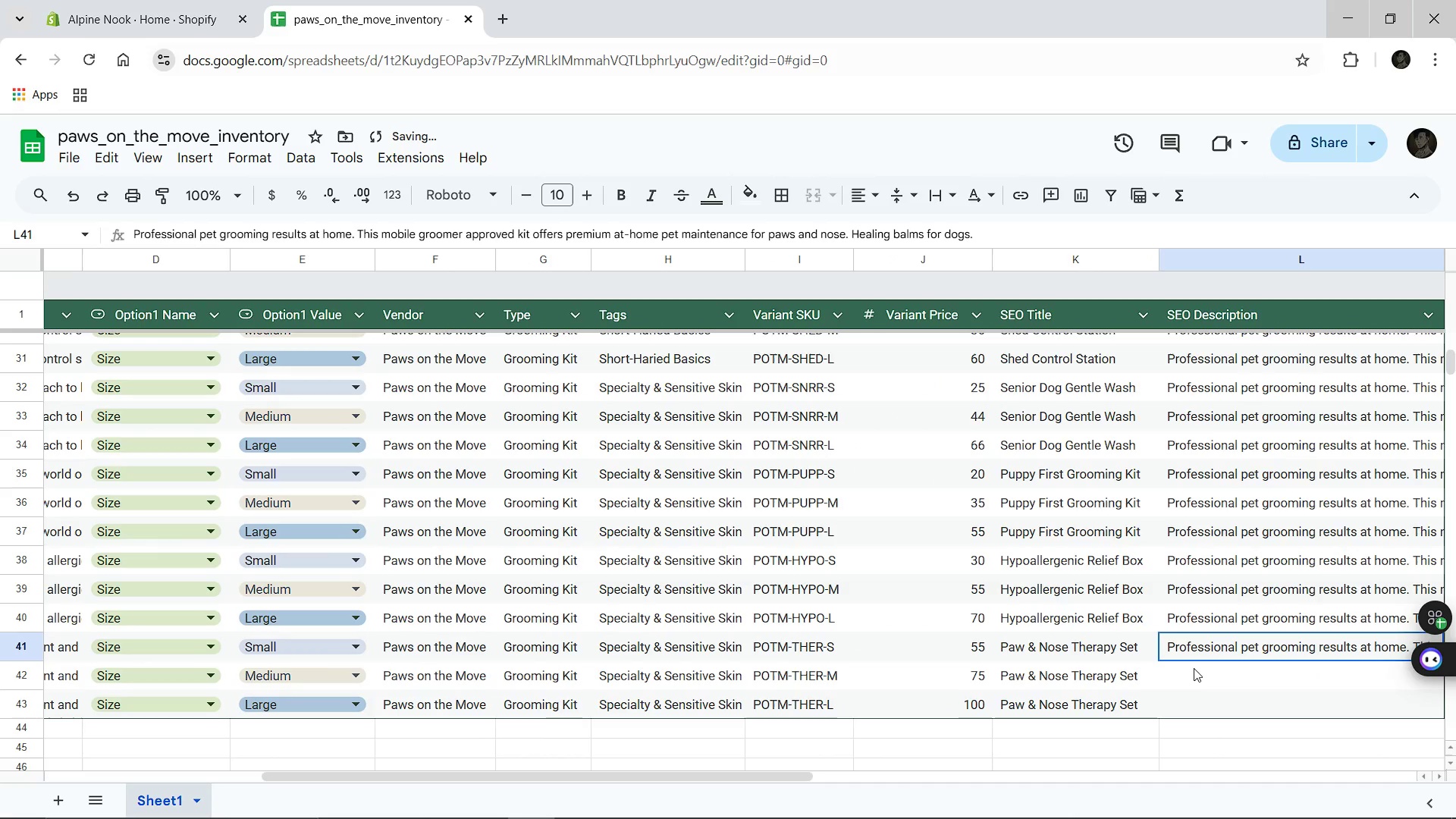 
key(ArrowUp)
 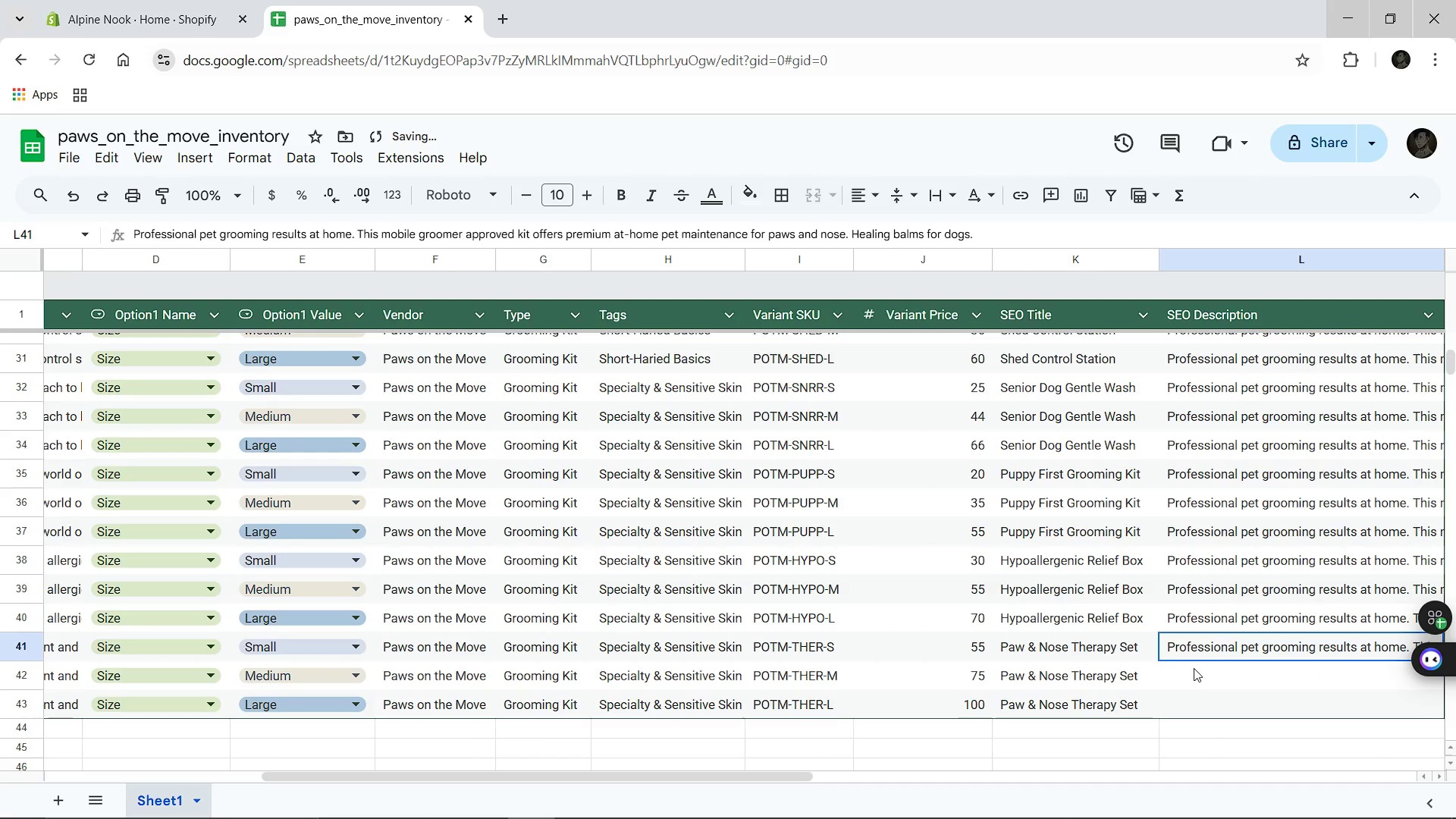 
key(Control+C)
 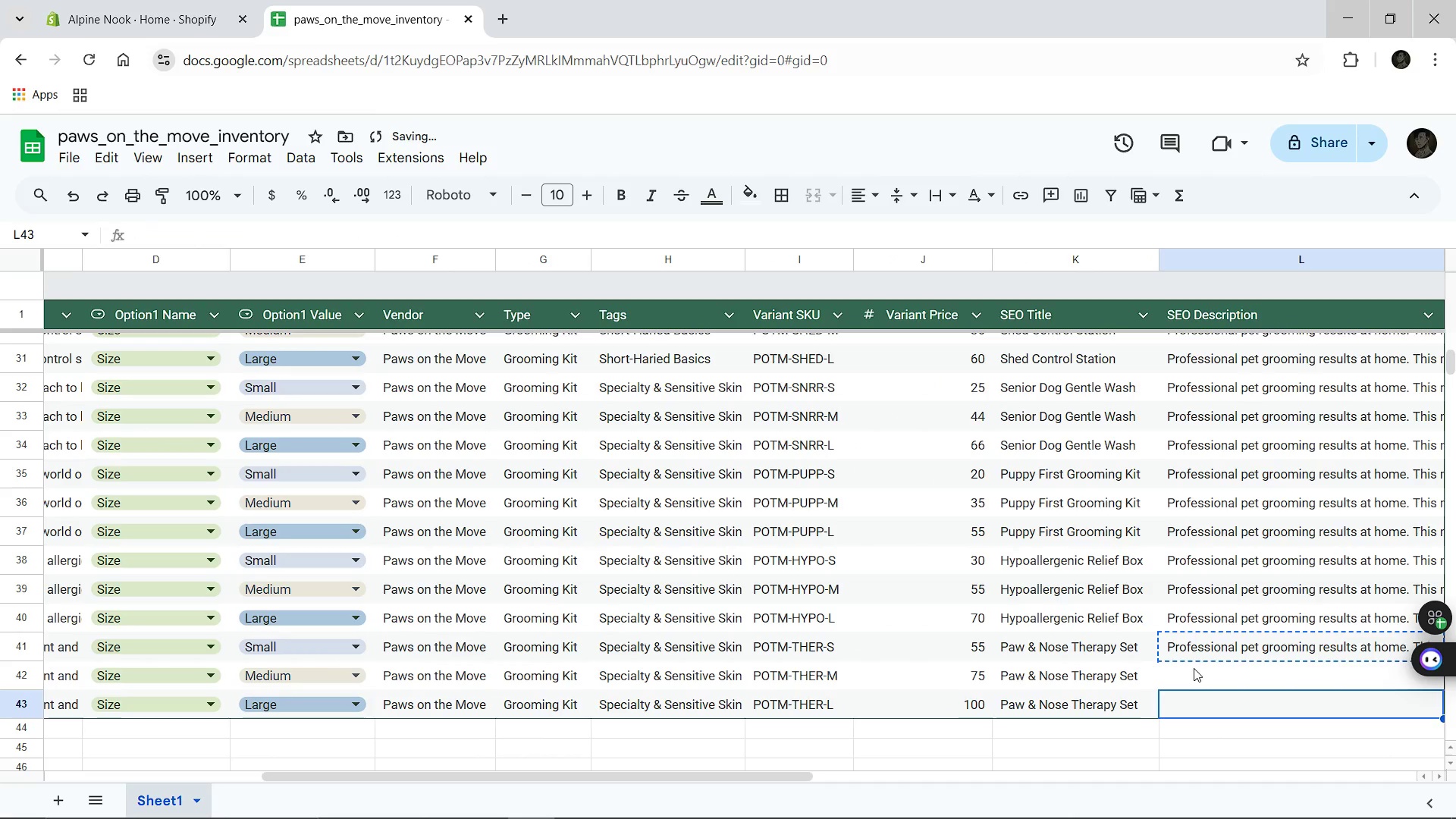 
key(Control+ArrowDown)
 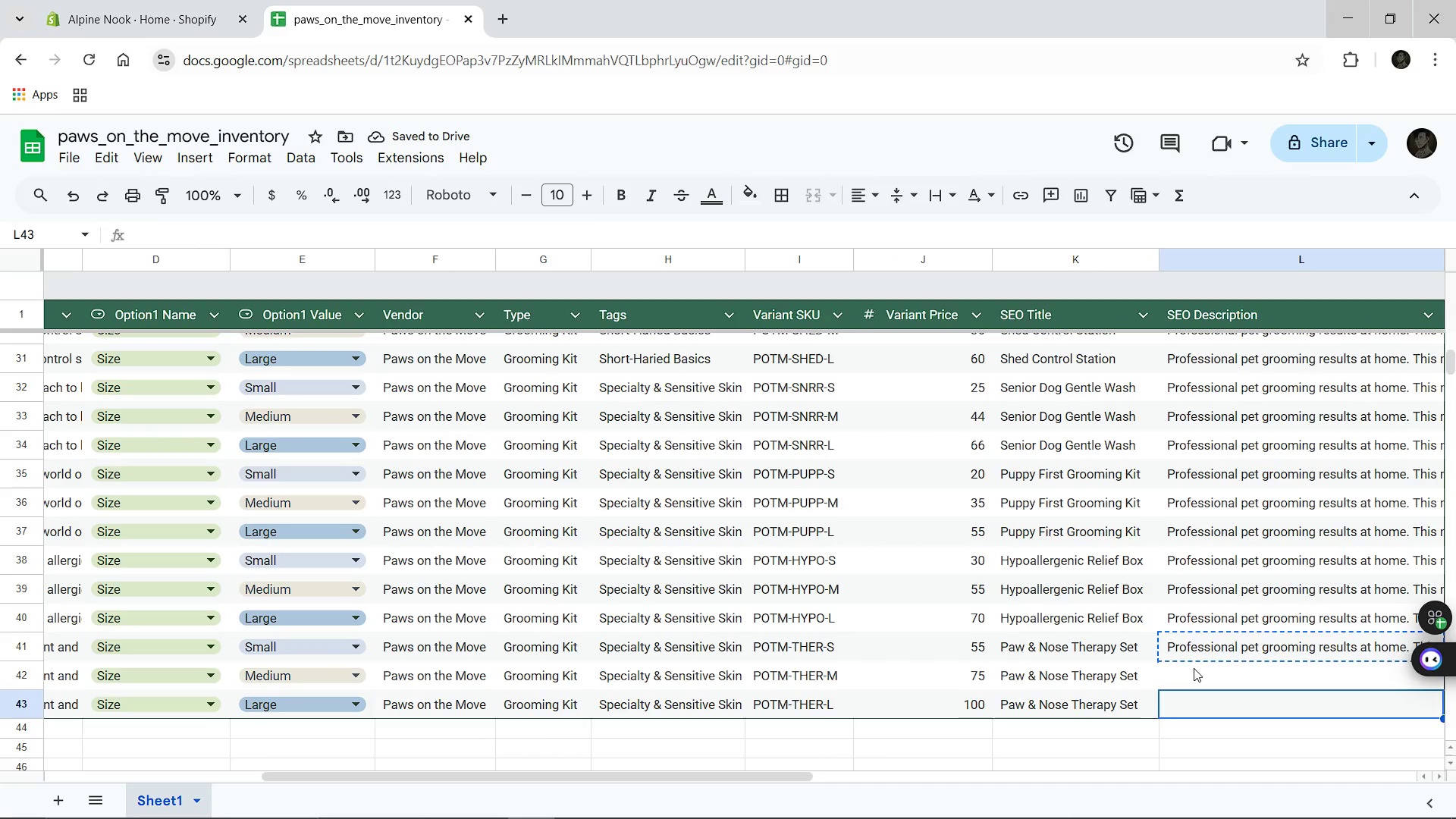 
key(Control+ArrowUp)
 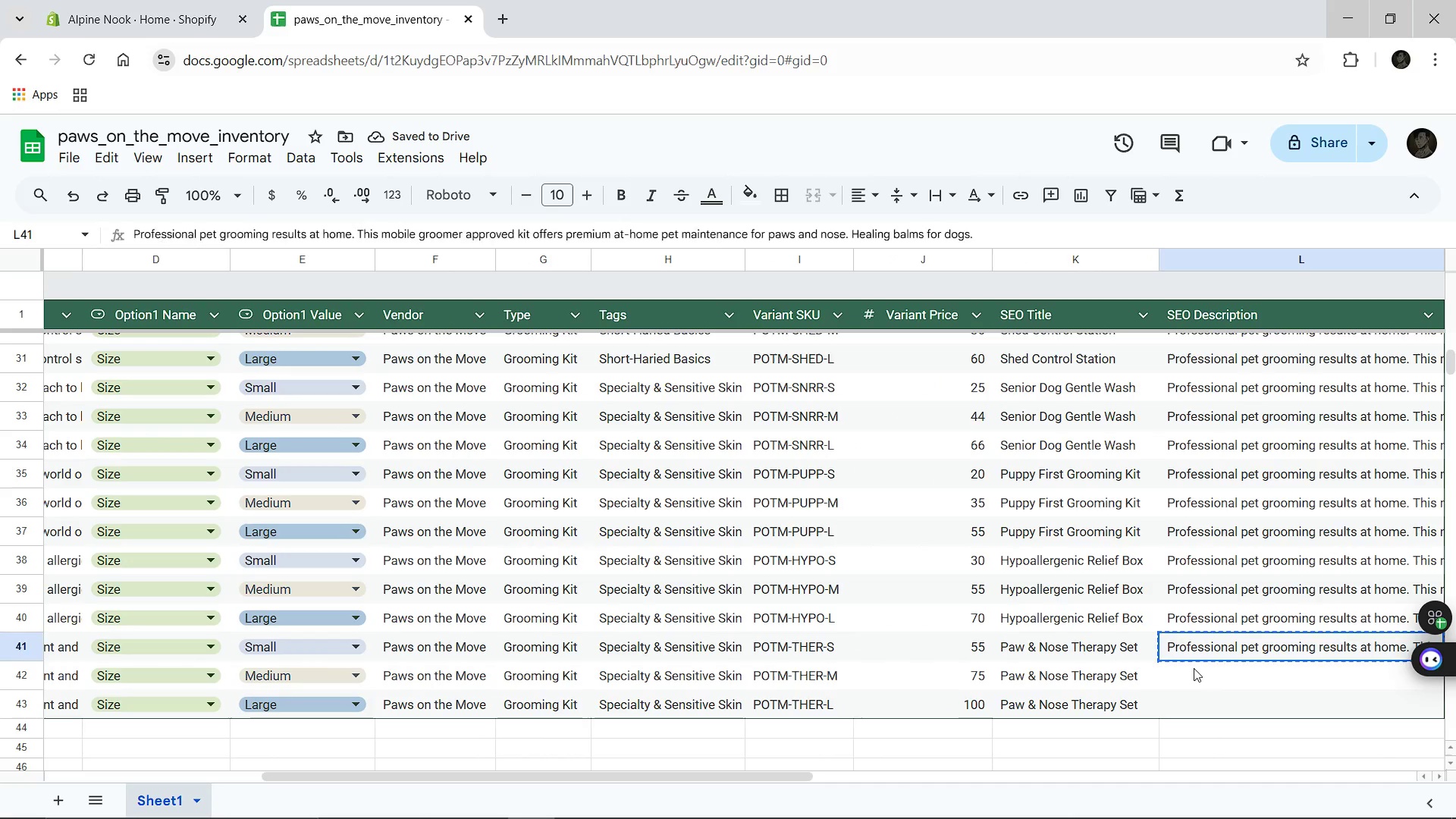 
key(Control+ControlLeft)
 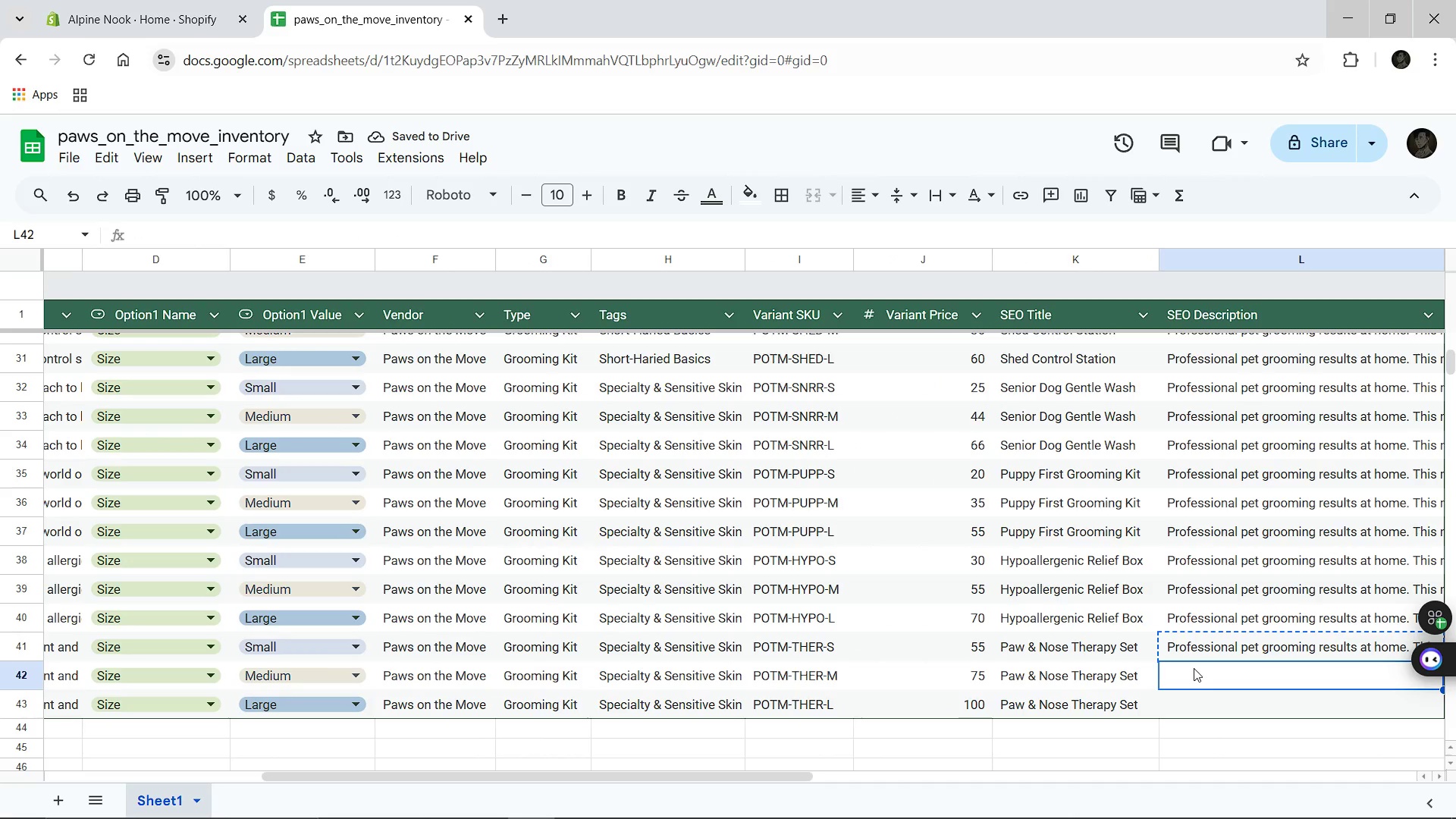 
key(ArrowDown)
 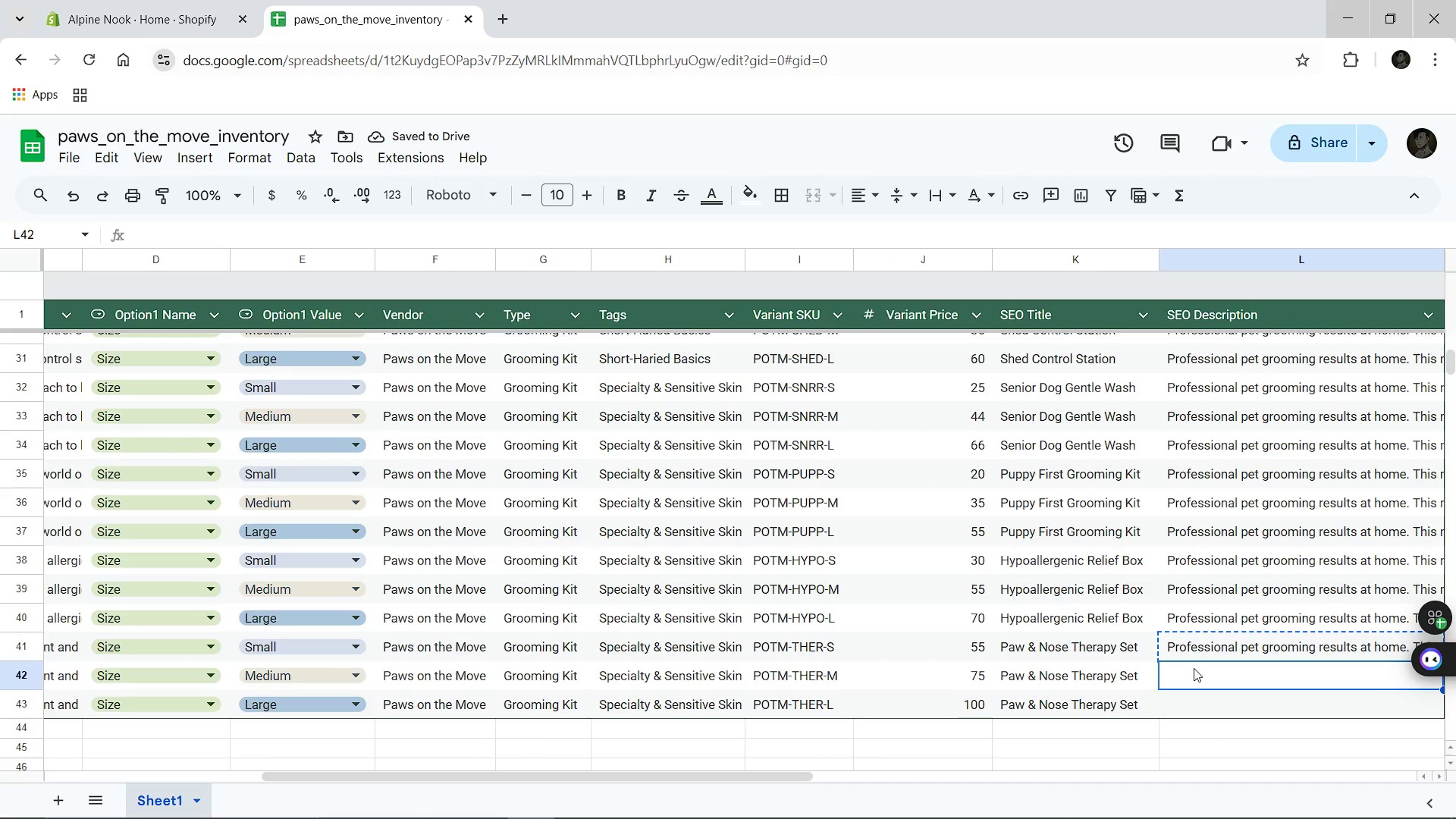 
key(Control+V)
 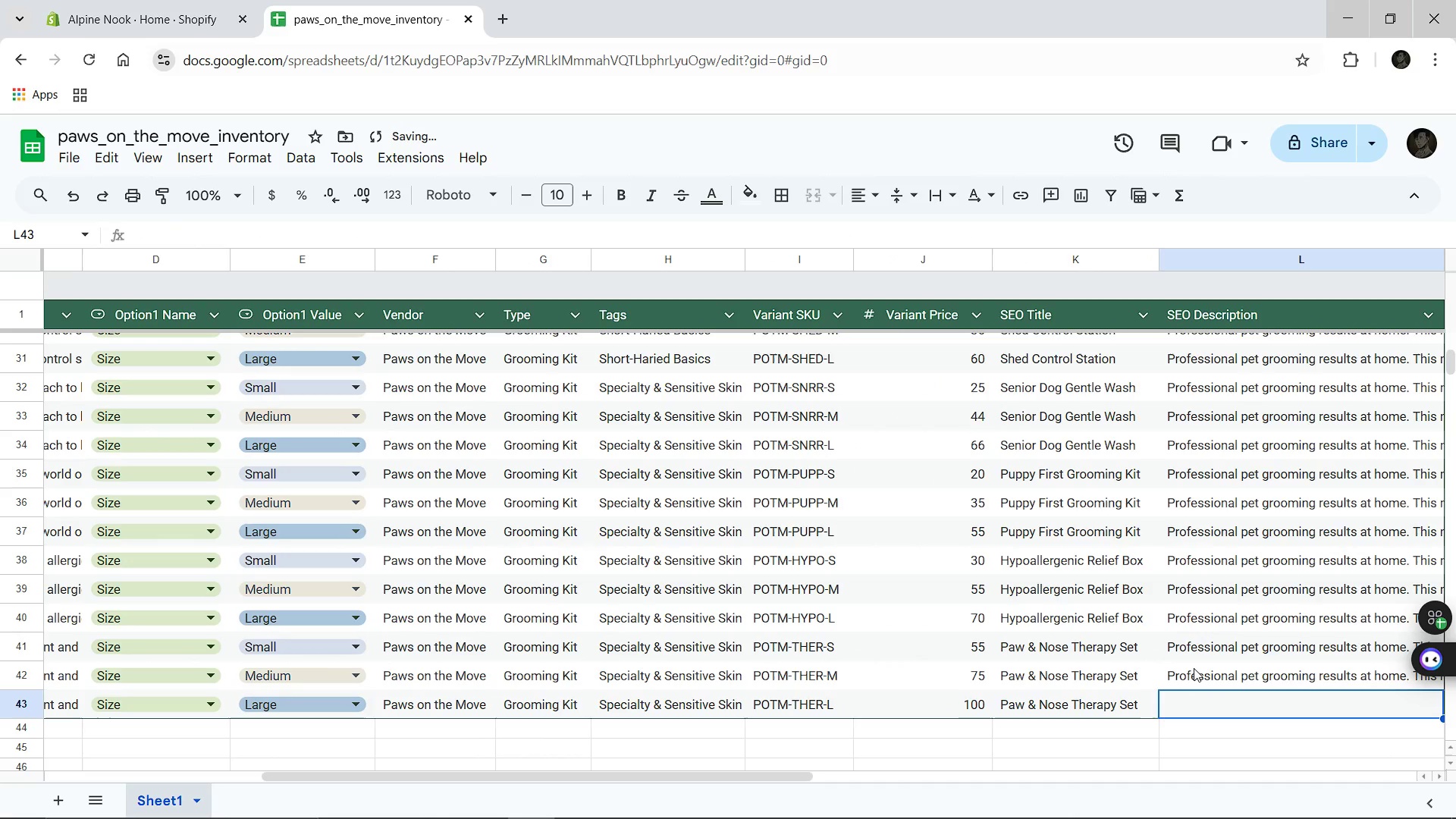 
key(ArrowDown)
 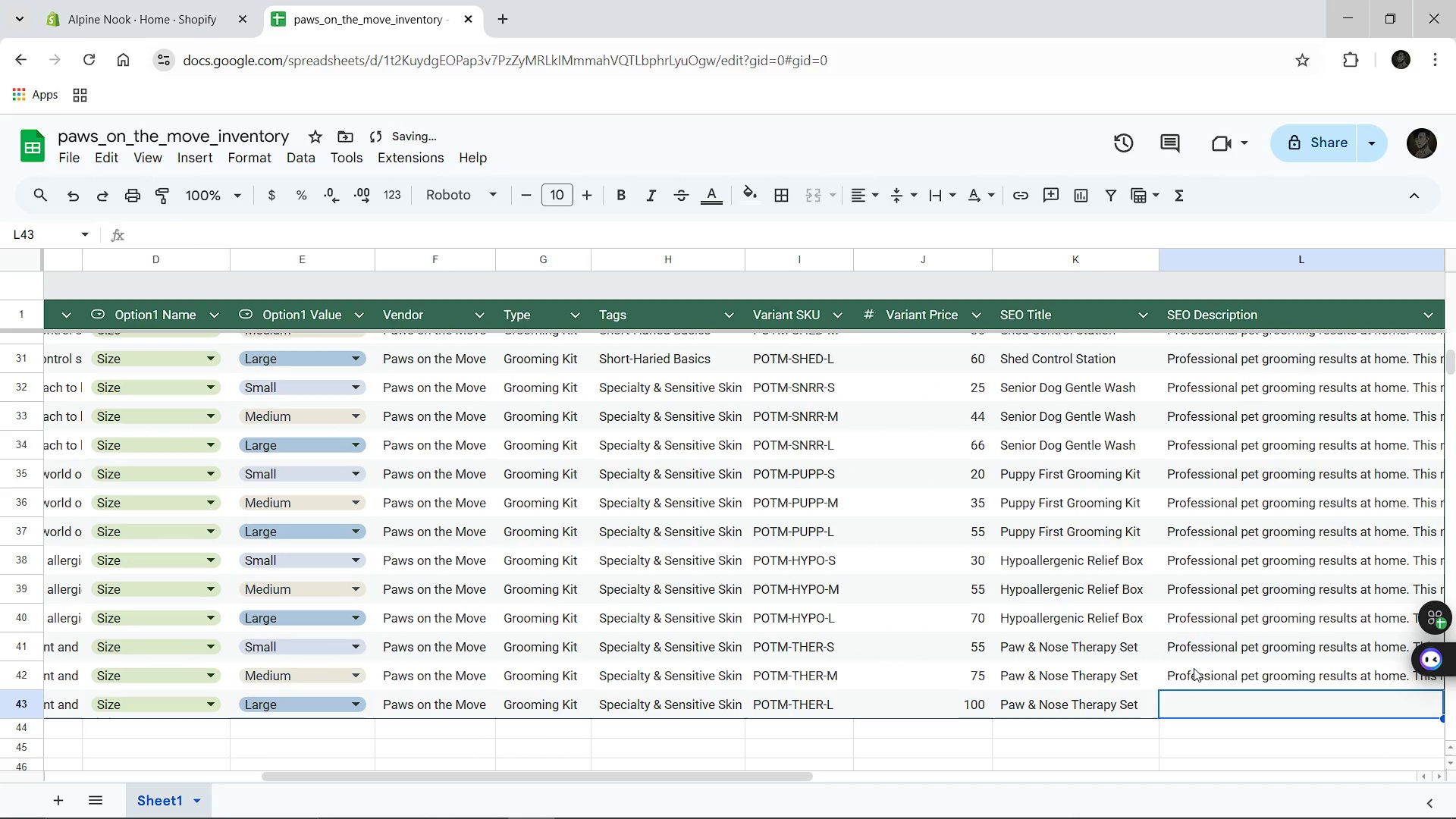 
key(Control+V)
 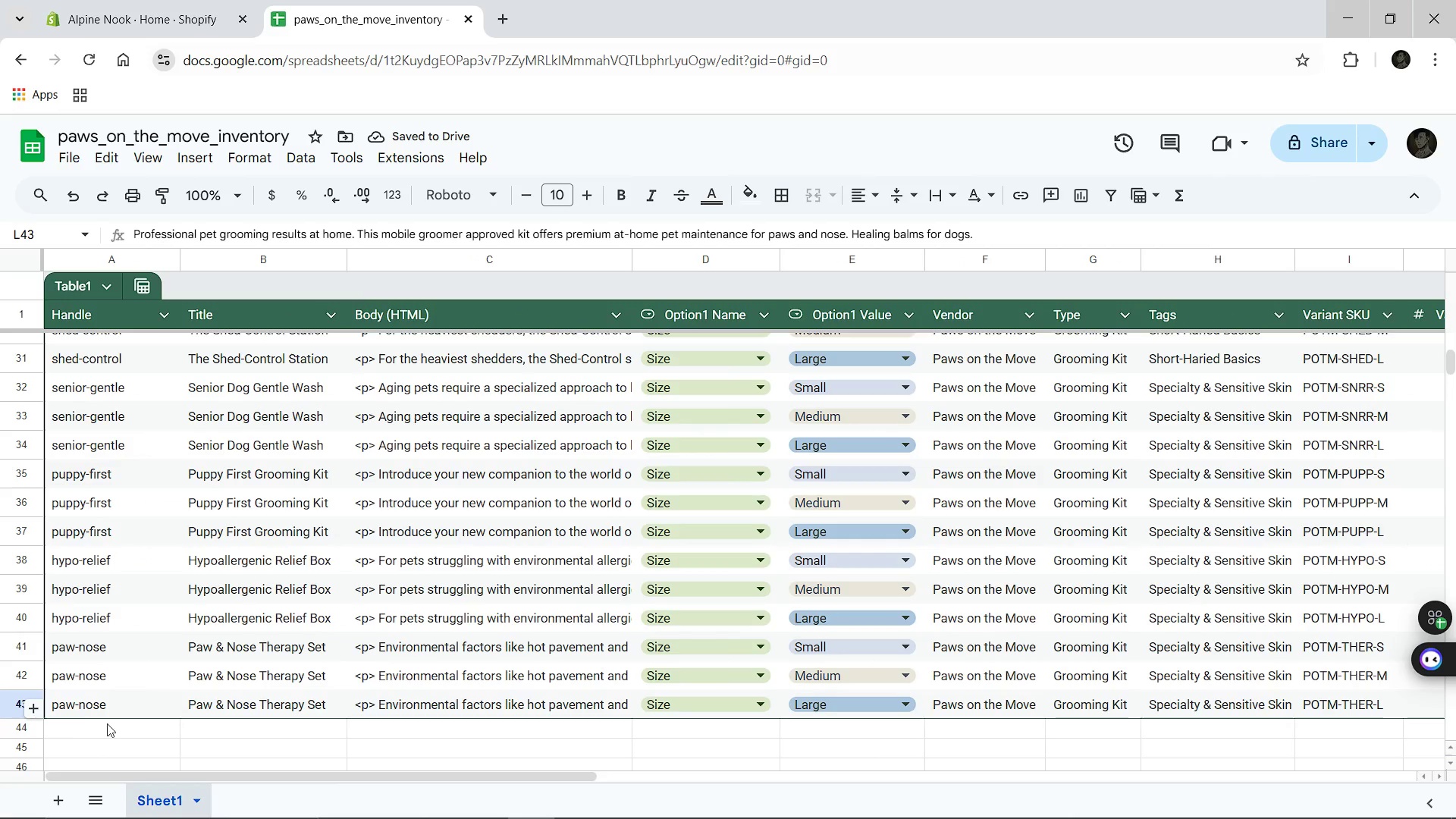 
left_click([77, 736])
 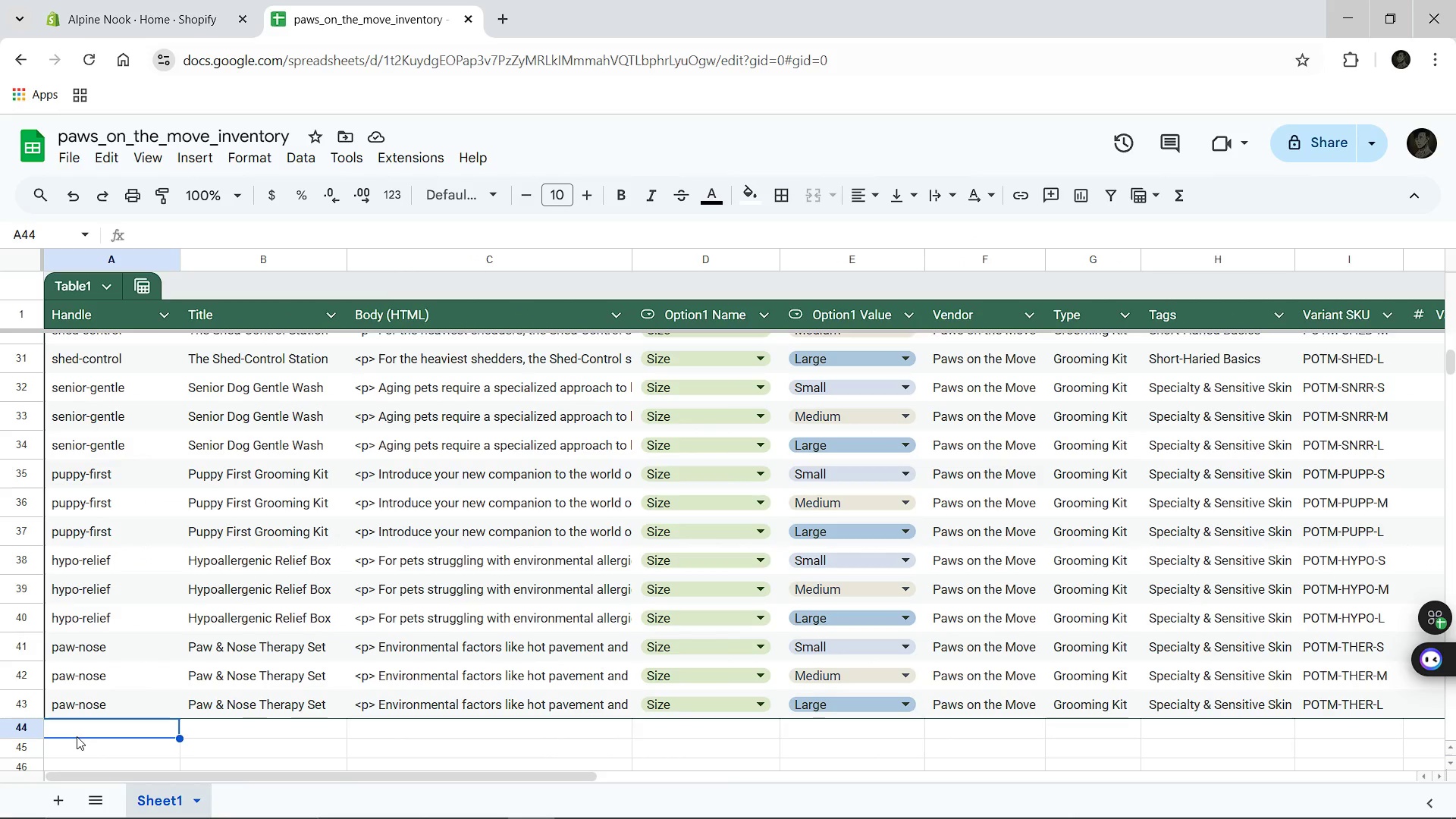 
type(itch-free )
 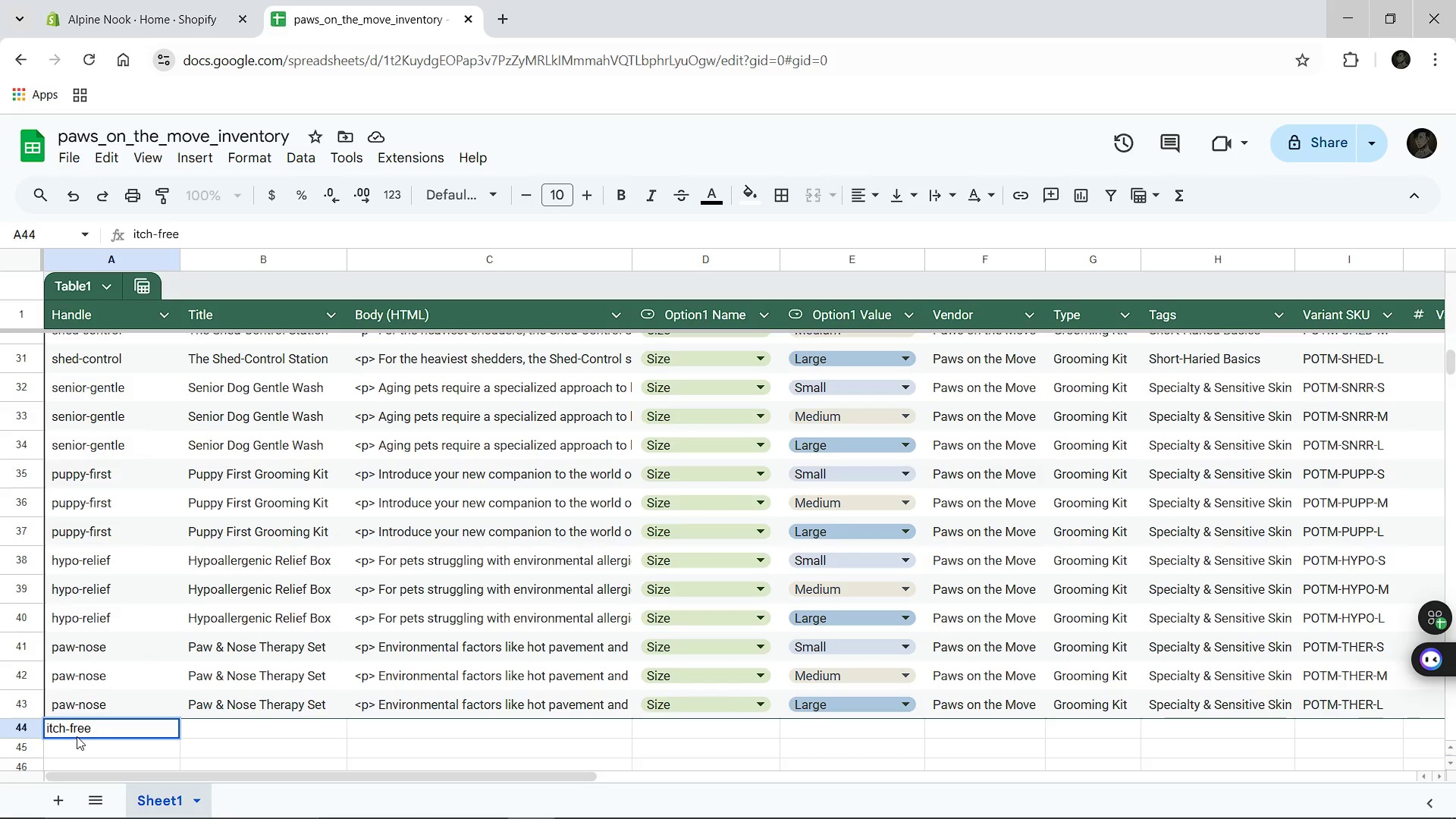 
key(ArrowRight)
 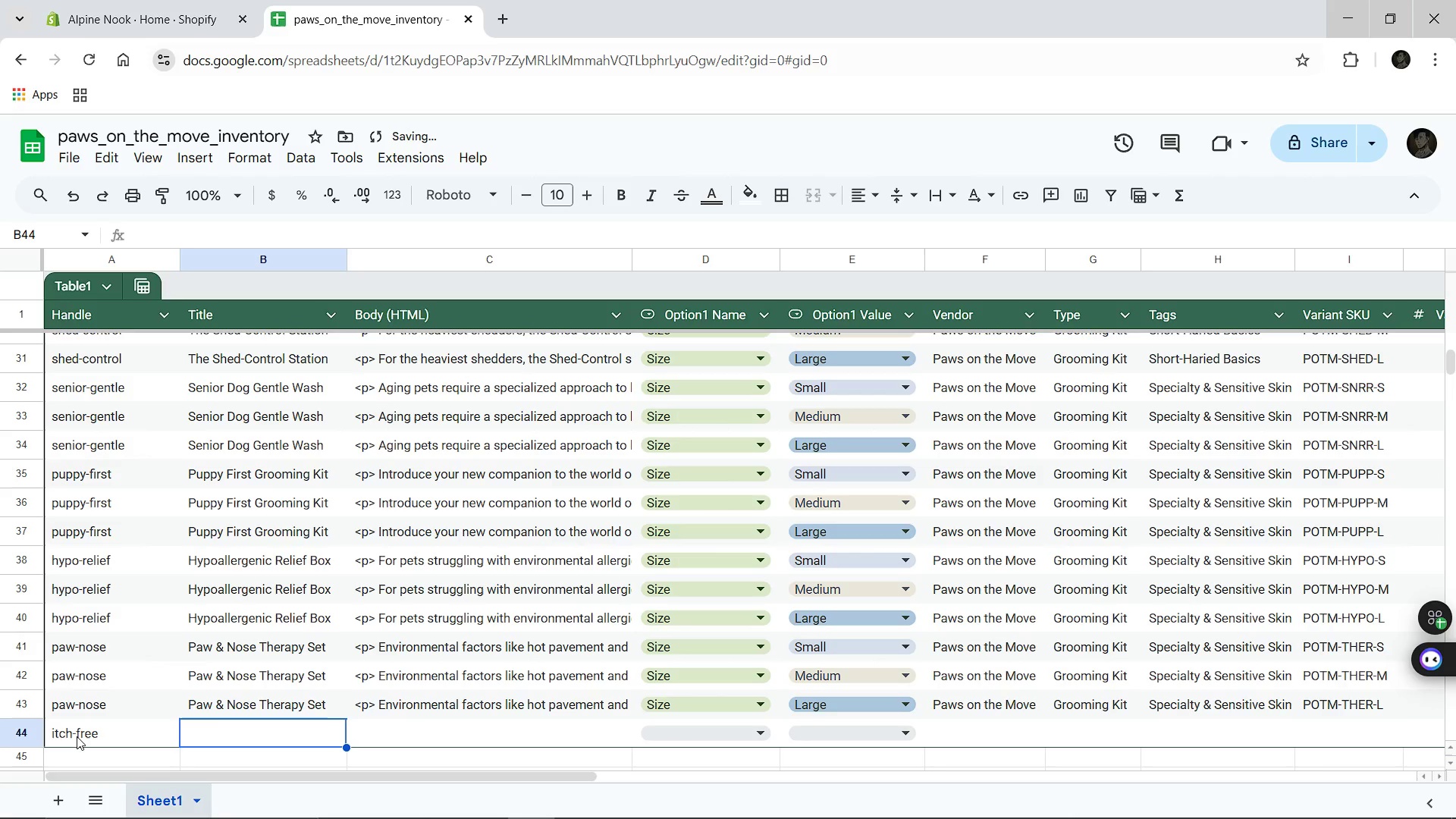 
type(Itch )
key(Backspace)
type(-Free Medicated Bundle)
 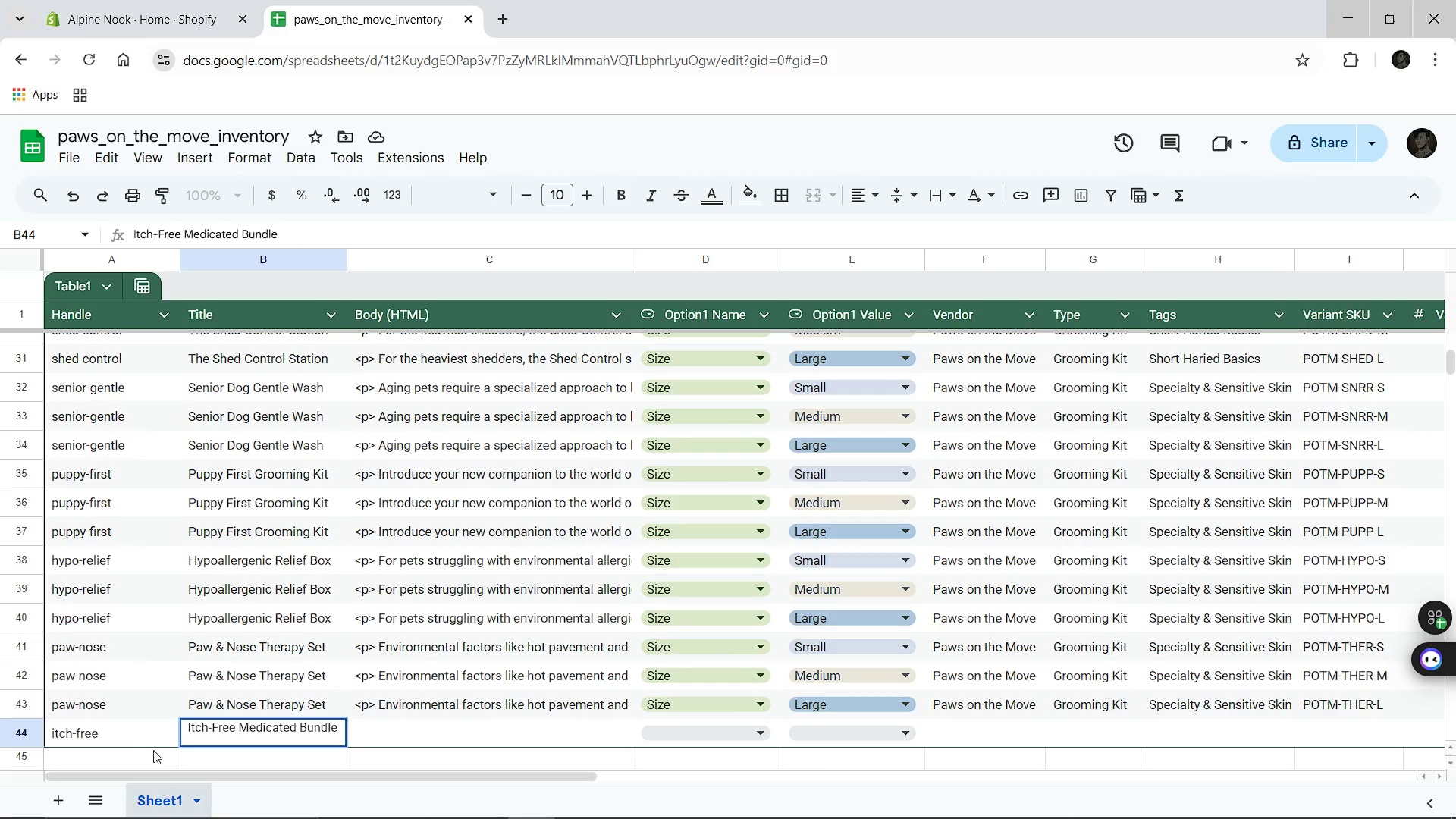 
left_click([396, 744])
 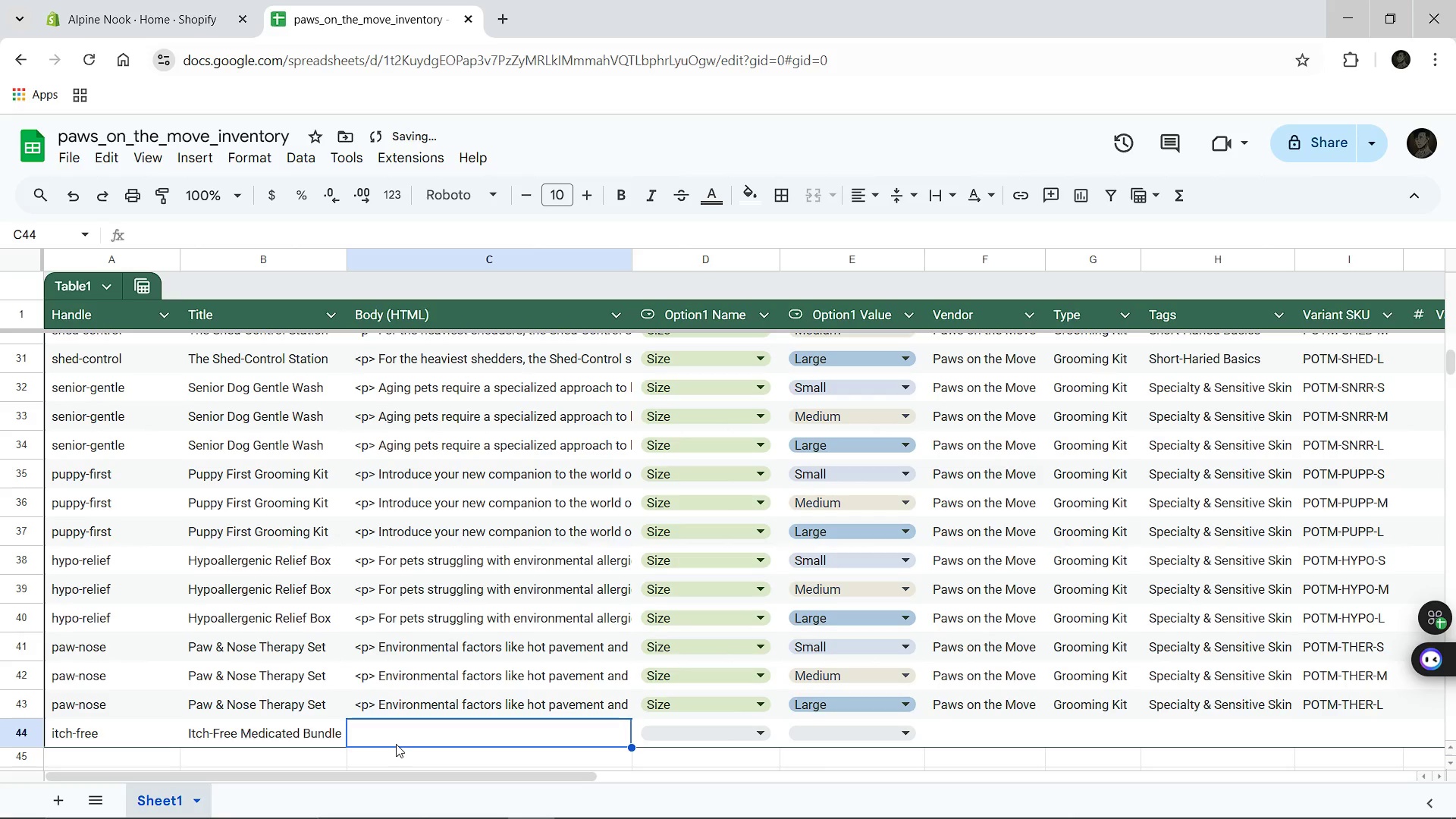 
type(<o)
key(Backspace)
type(p> pe)
key(Backspace)
key(Backspace)
type(Persisten)
key(Backspace)
key(Backspace)
key(Backspace)
type(tent skin irritation requires a more robust intervention, and the Itch )
key(Backspace)
type(-Free Medicated bu)
key(Backspace)
key(Backspace)
type(b)
key(Backspace)
type(Bundle is designed )
 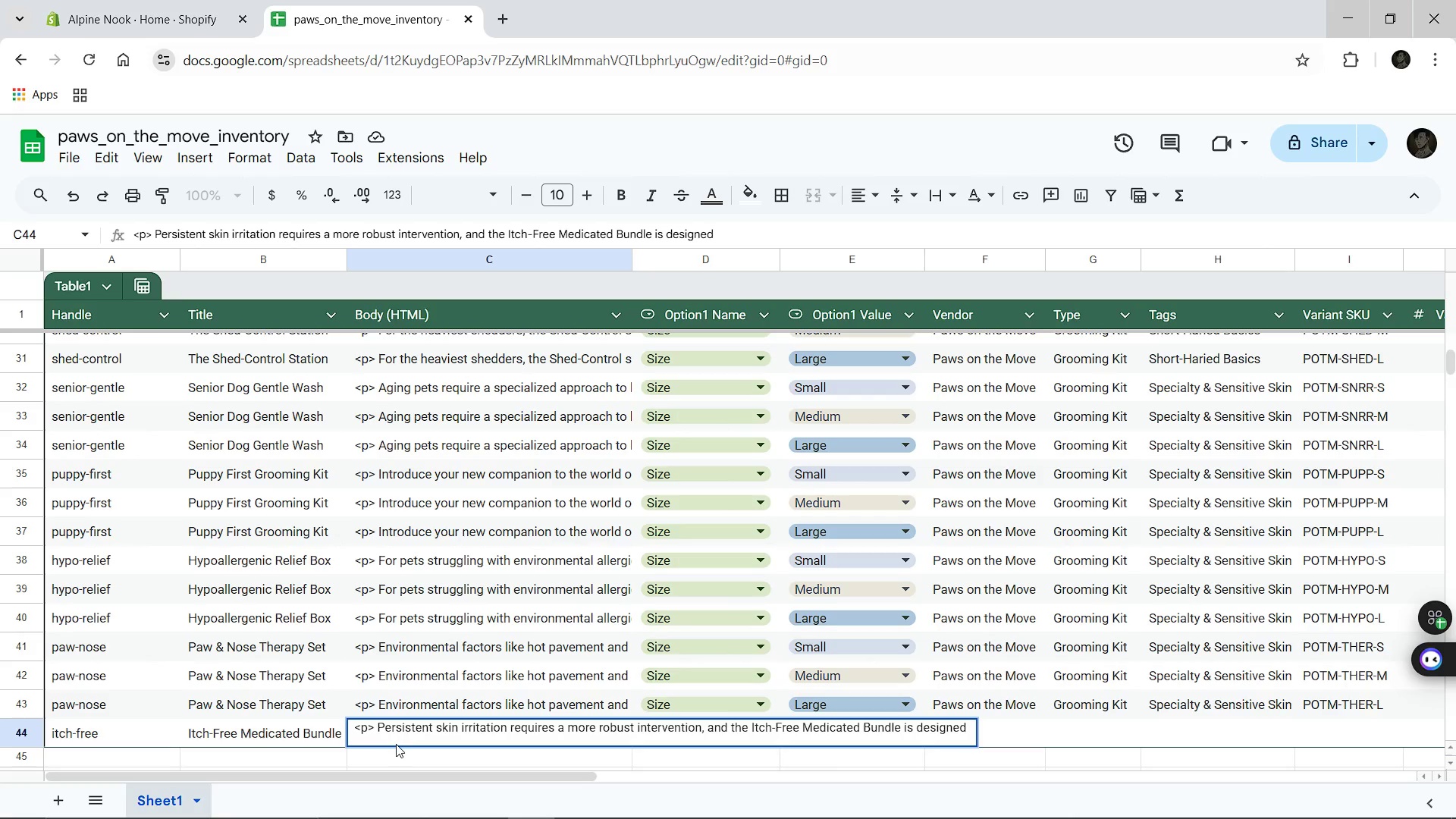 
wait(6.45)
 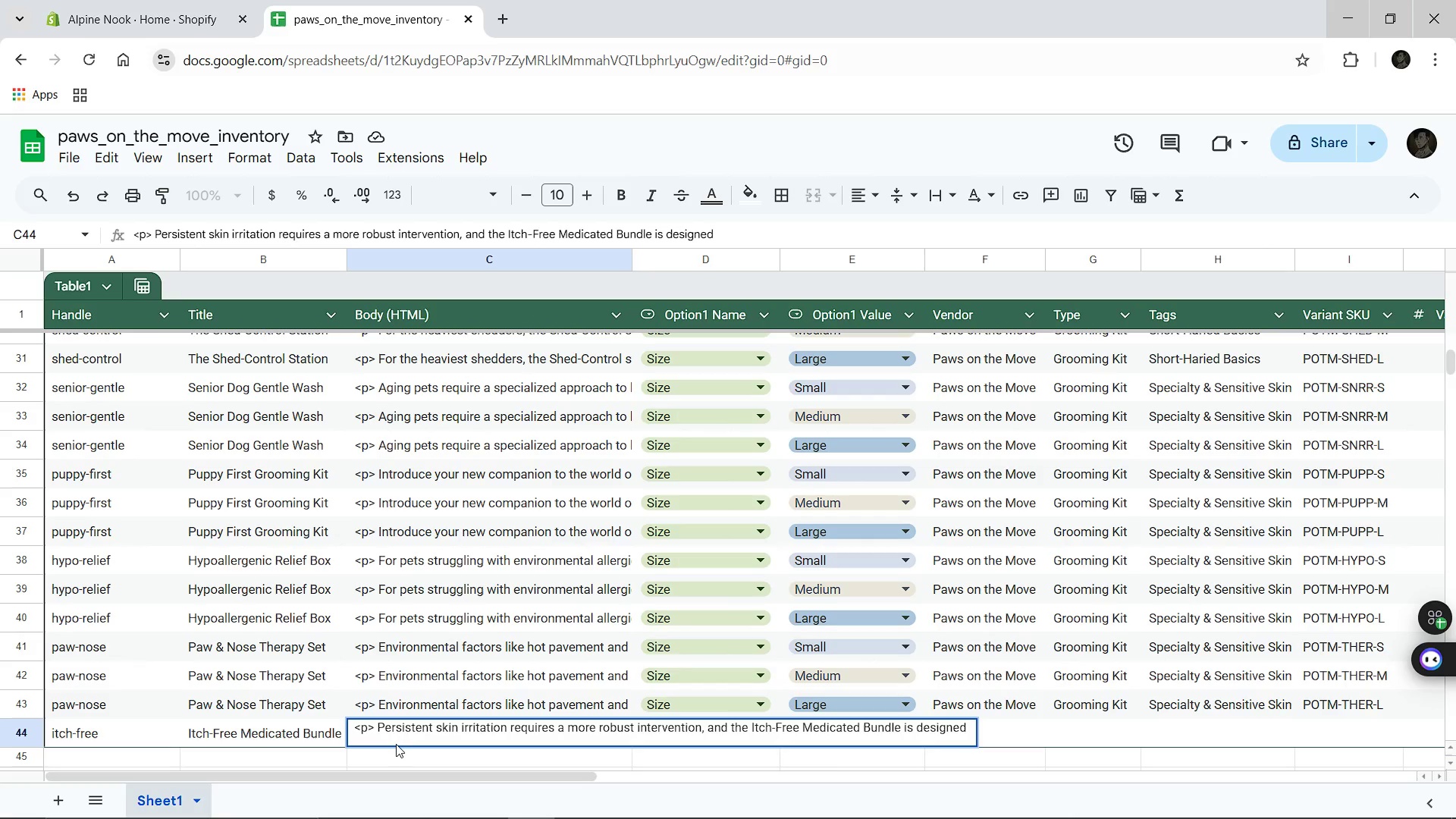 
type(ti)
key(Backspace)
type(o provide )
 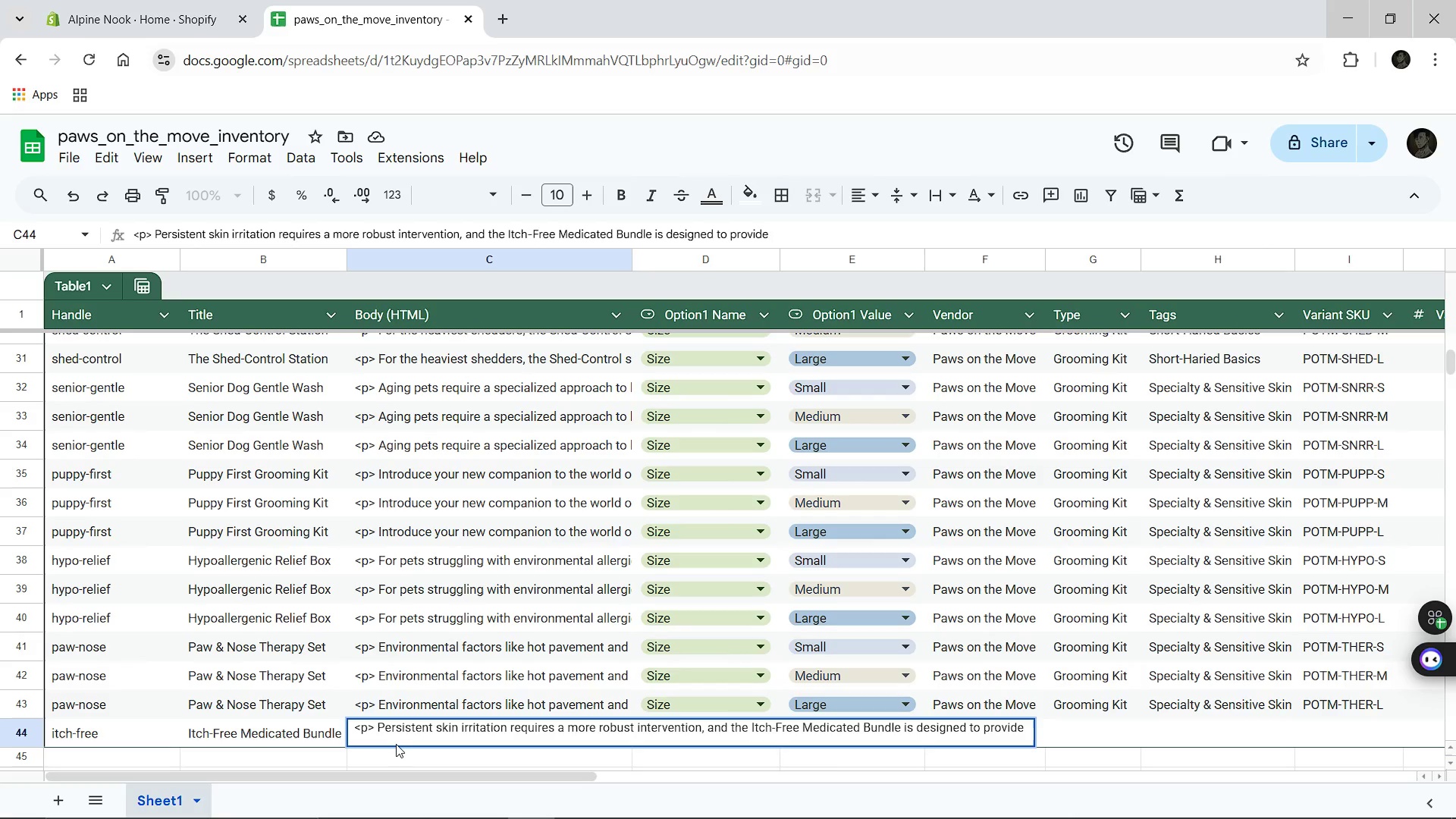 
wait(10.62)
 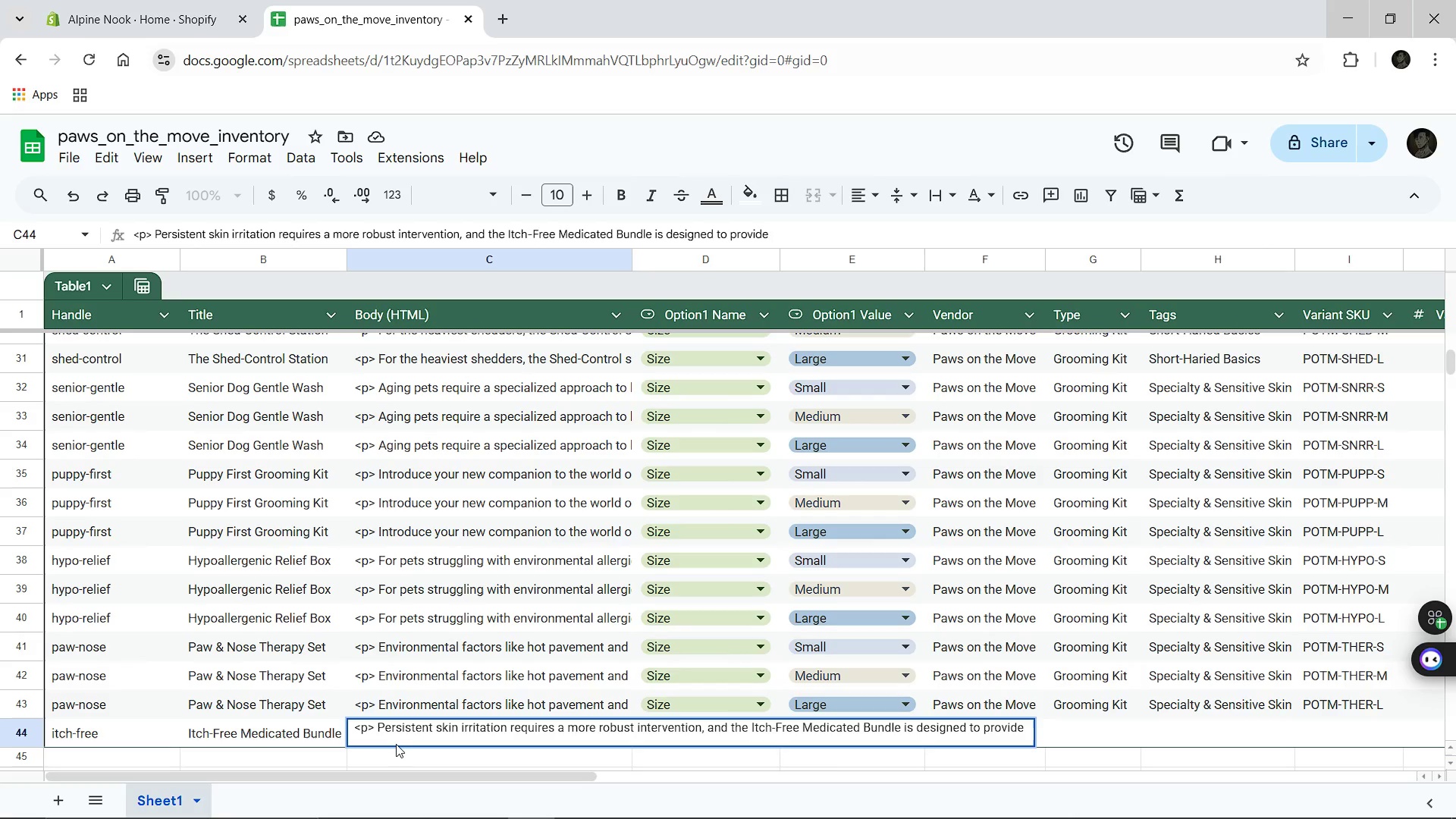 
type(clinical-level)
 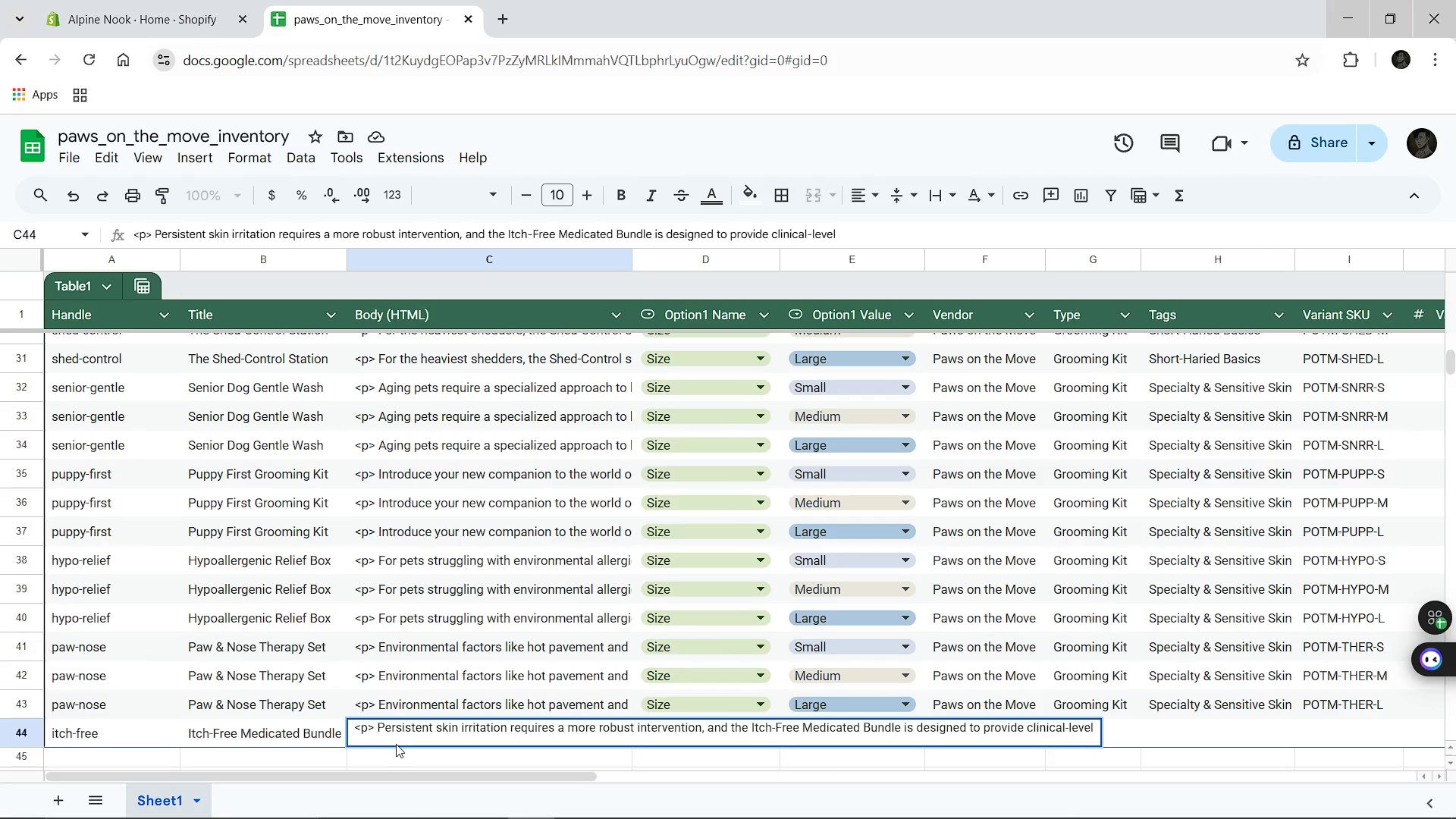 
wait(6.42)
 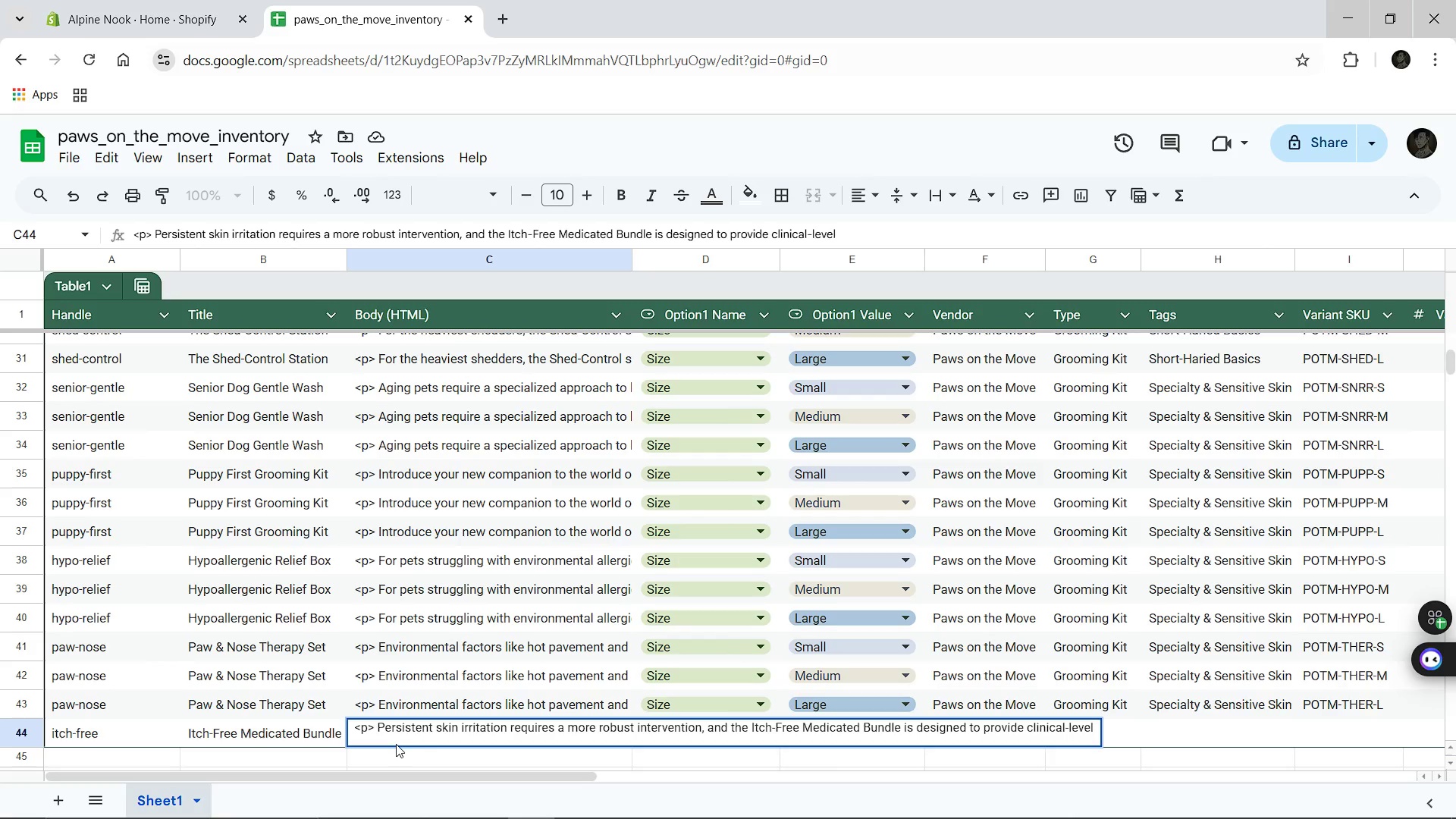 
type( result at home. This professional )
 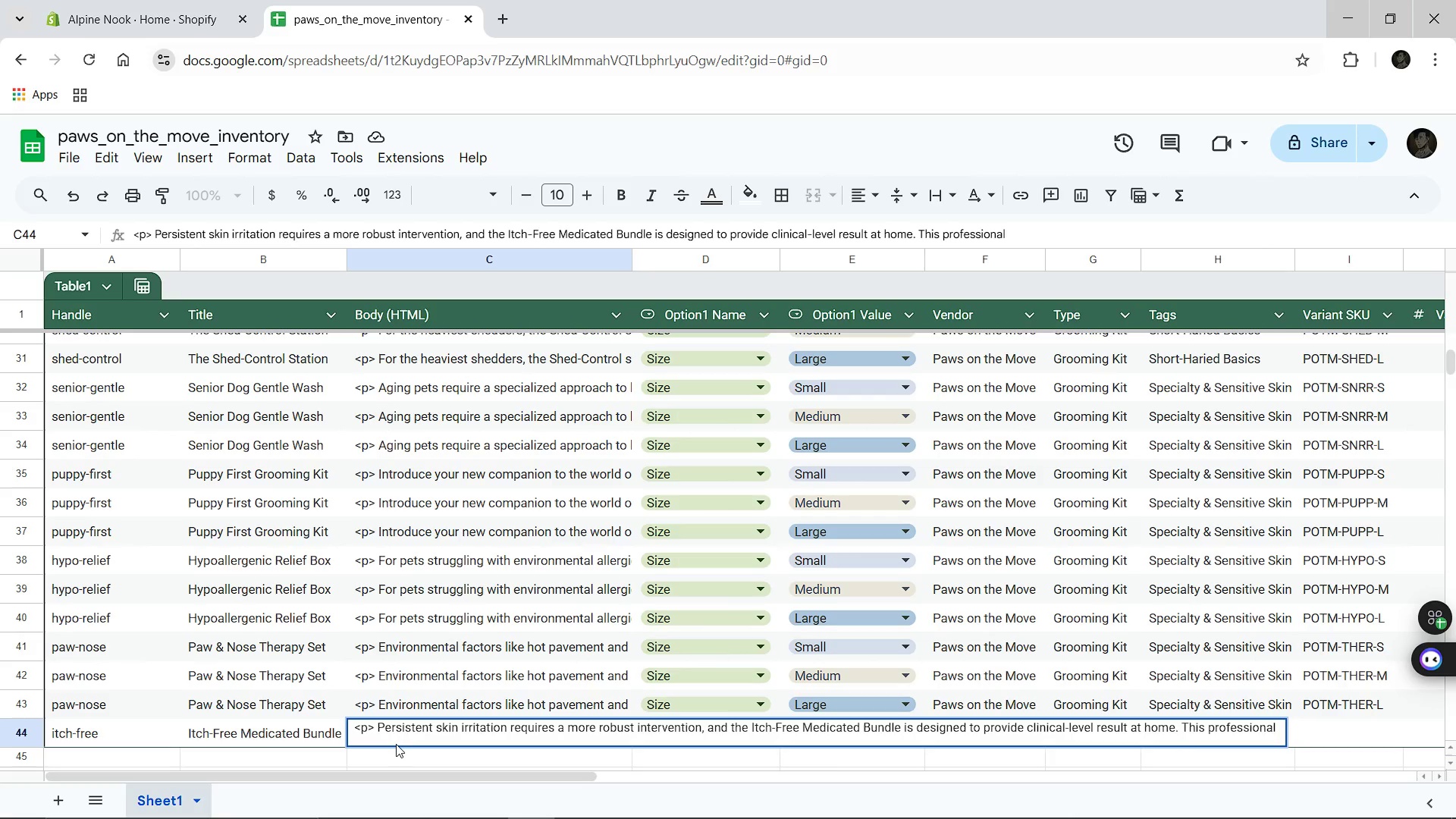 
type(pet grooming kit  )
key(Backspace)
type(features )
 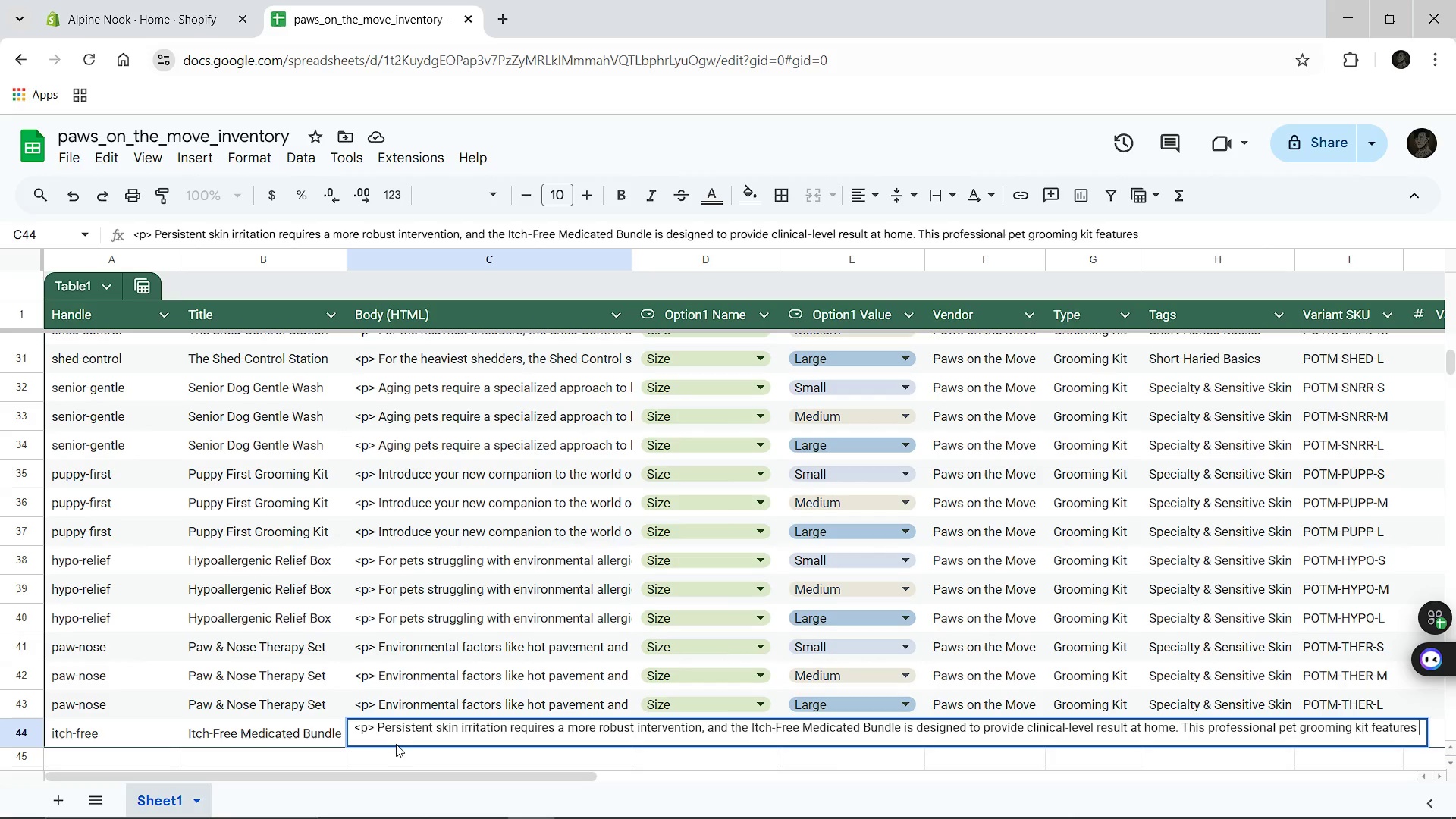 
type(medicated wipes for targeted )
 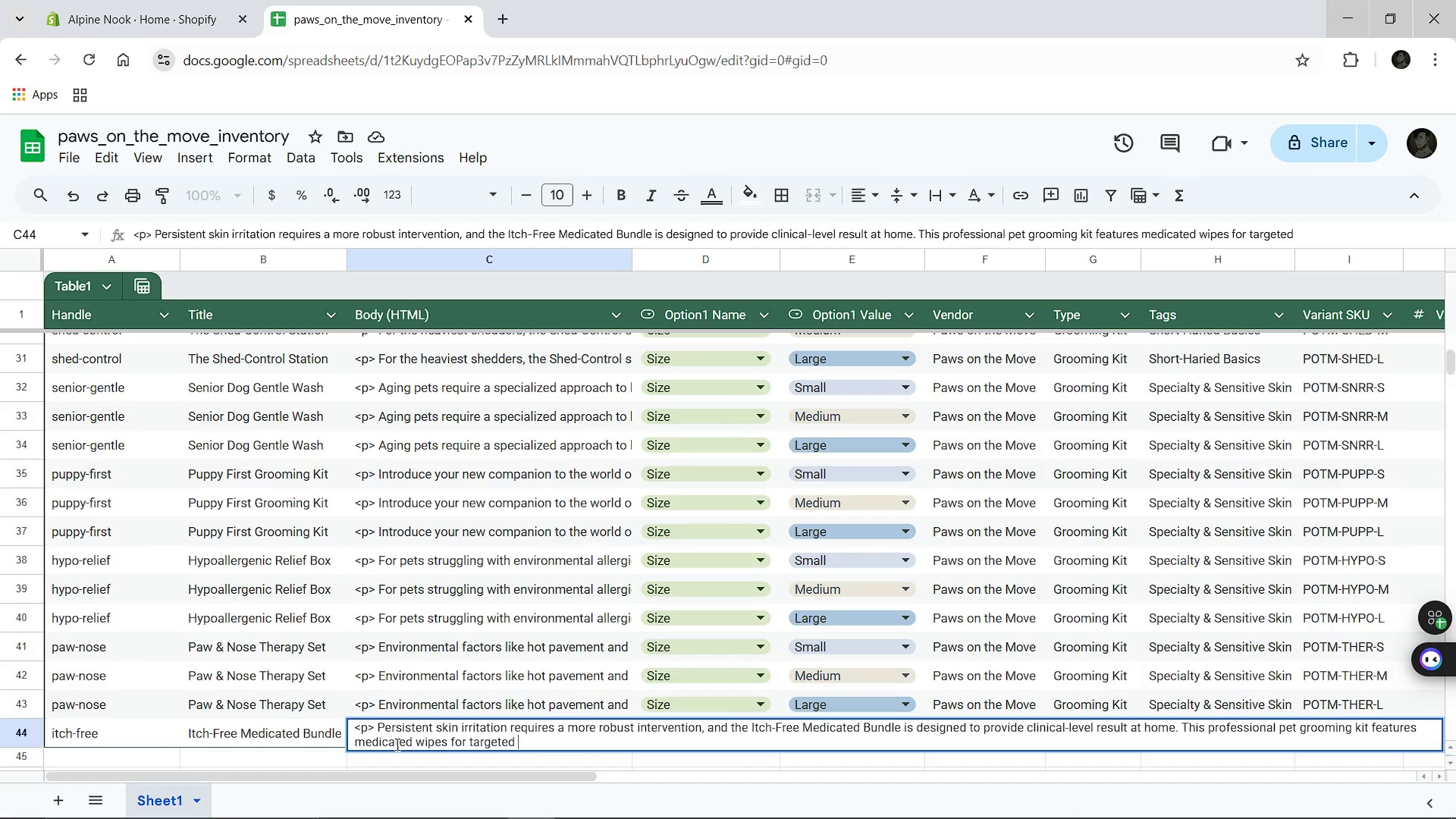 
type(cleaning of hot )
key(Backspace)
type( spots and specia)
 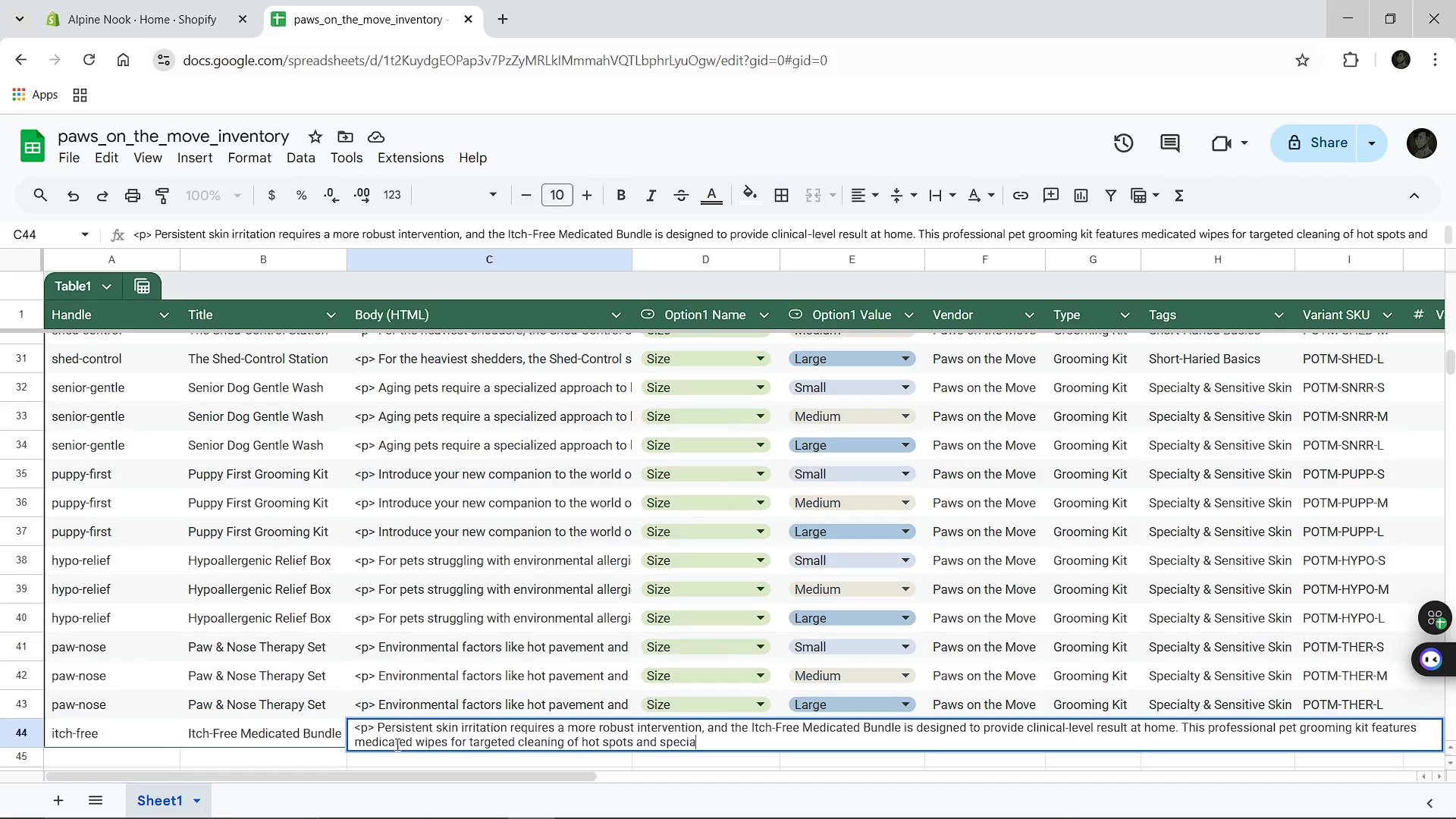 
wait(12.41)
 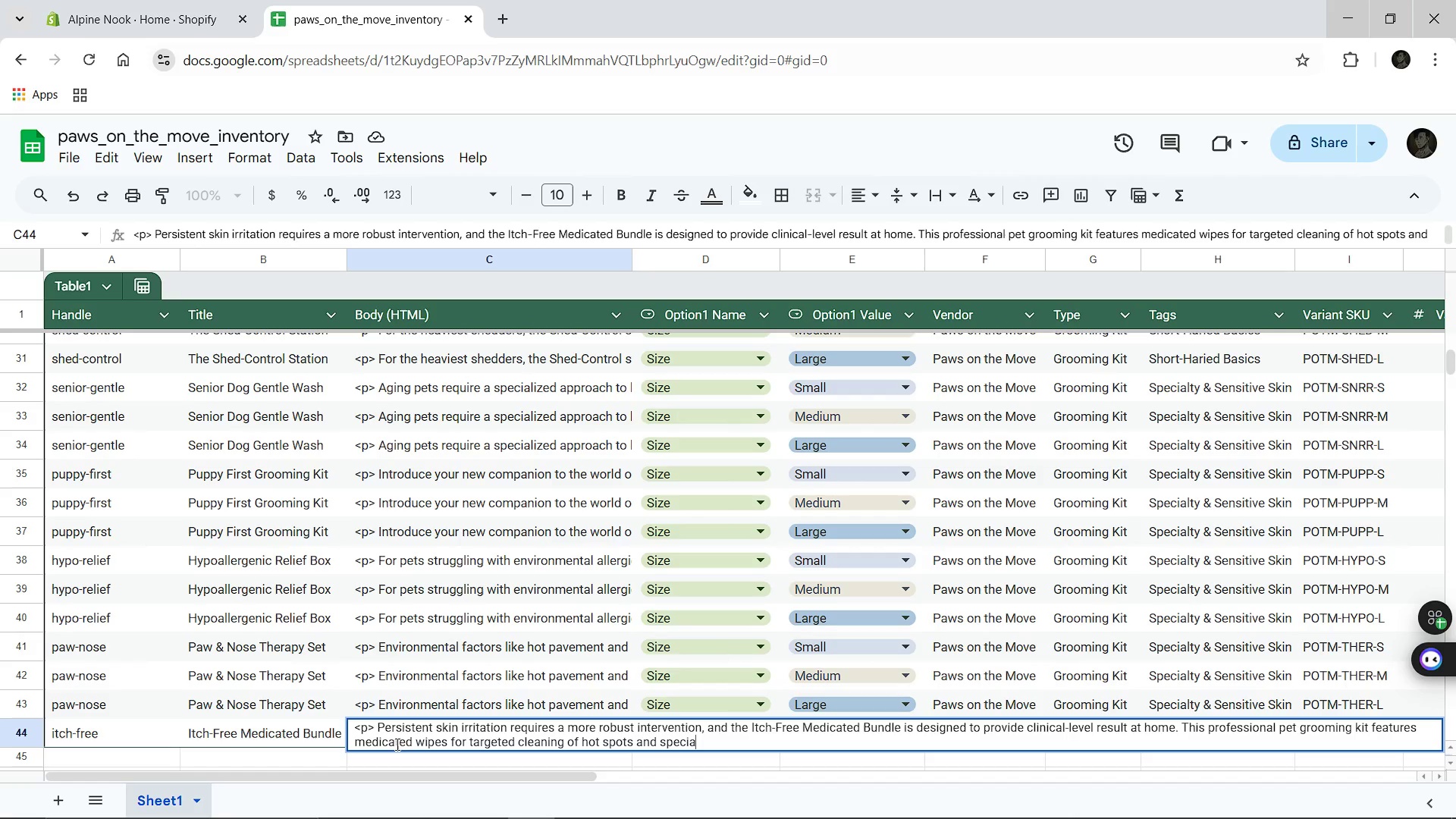 
type(lized skin-calming )
key(Backspace)
type( shampoo r)
key(Backspace)
type(that neutralizes bac)
 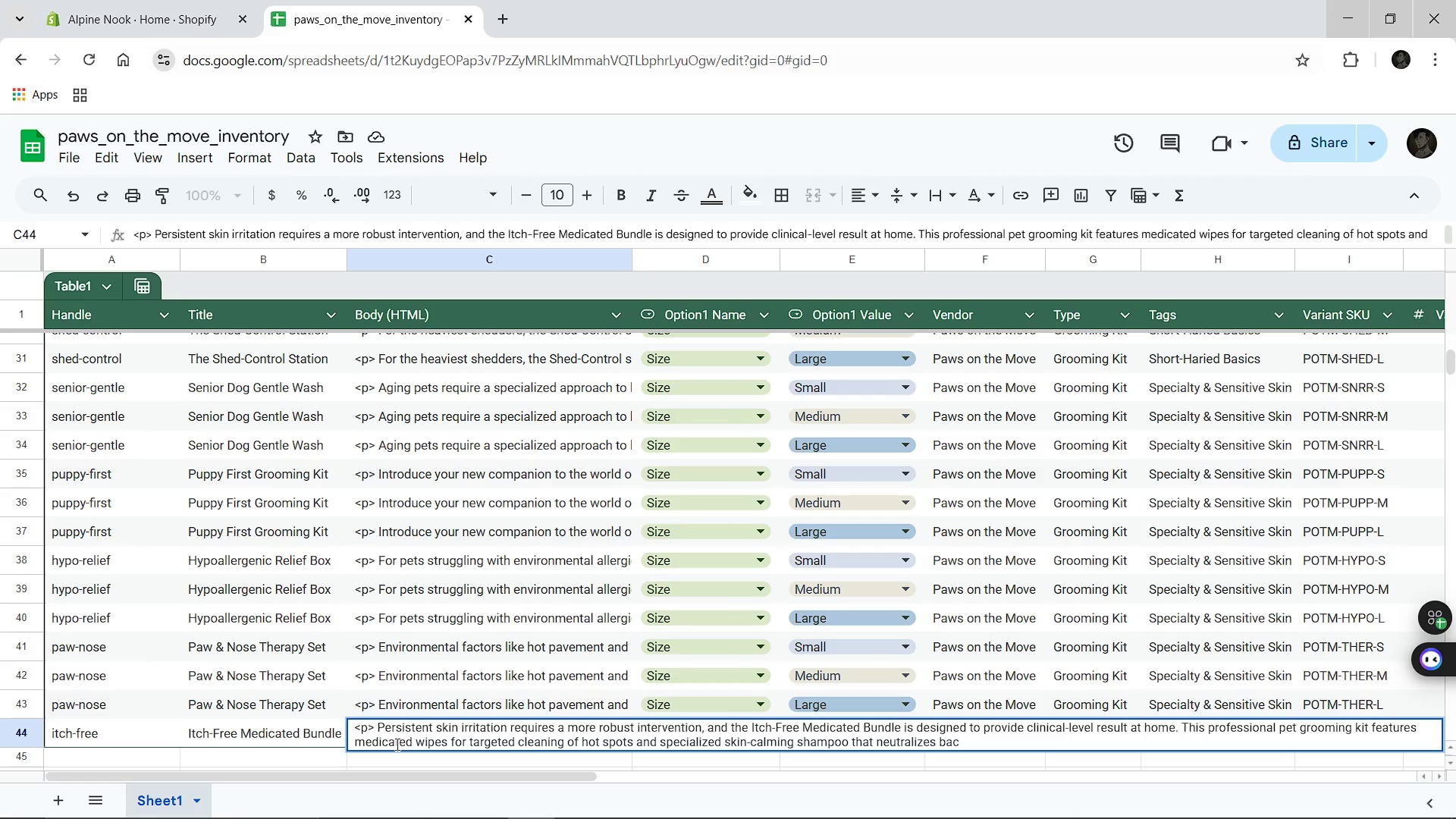 
type(teria and fungi. This mobile groomer approved set is a ce)
key(Backspace)
type(ritical part of at )
key(Backspace)
type(-home pet maintenance for dogs with chronic skin )
 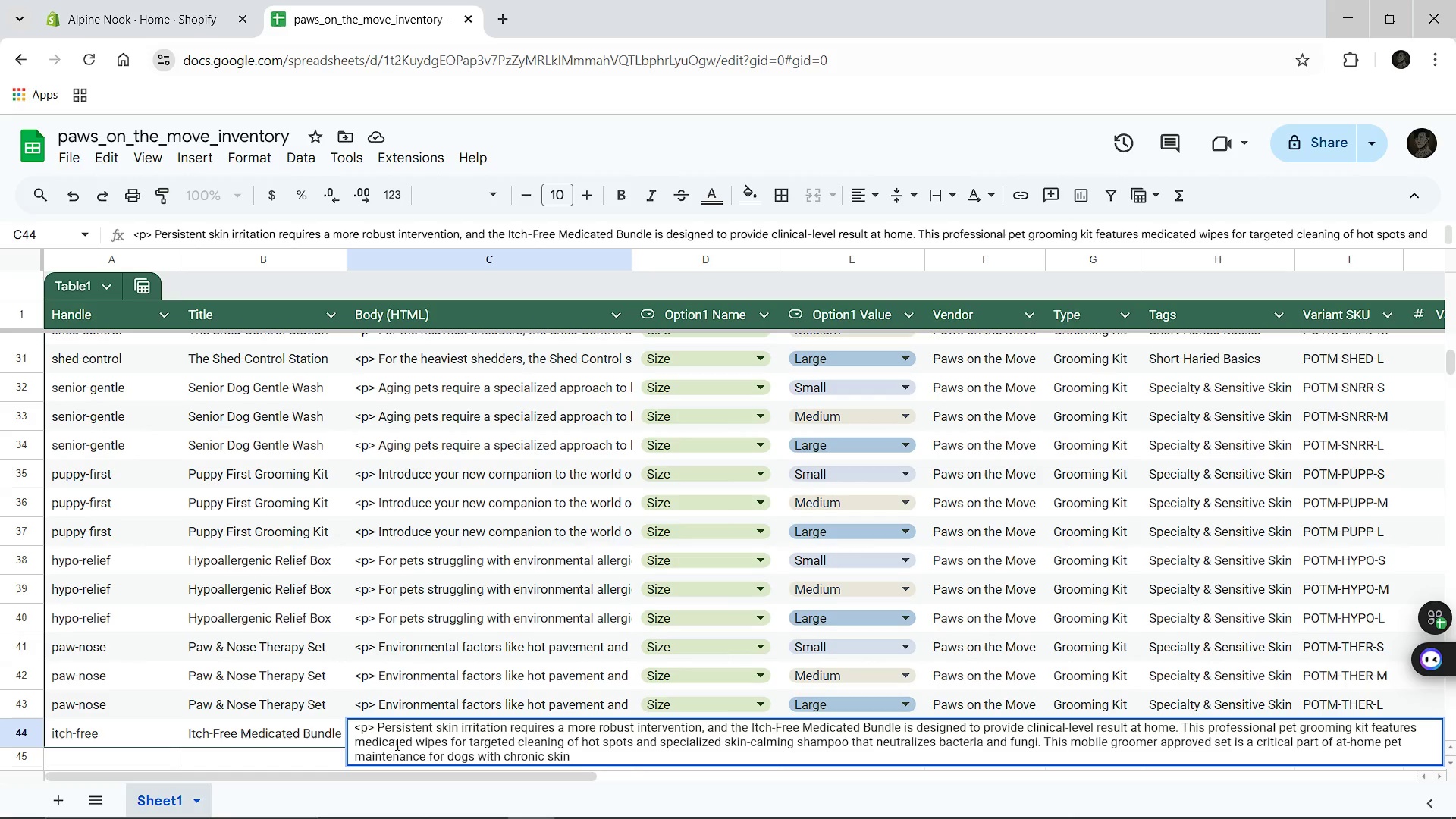 
wait(11.98)
 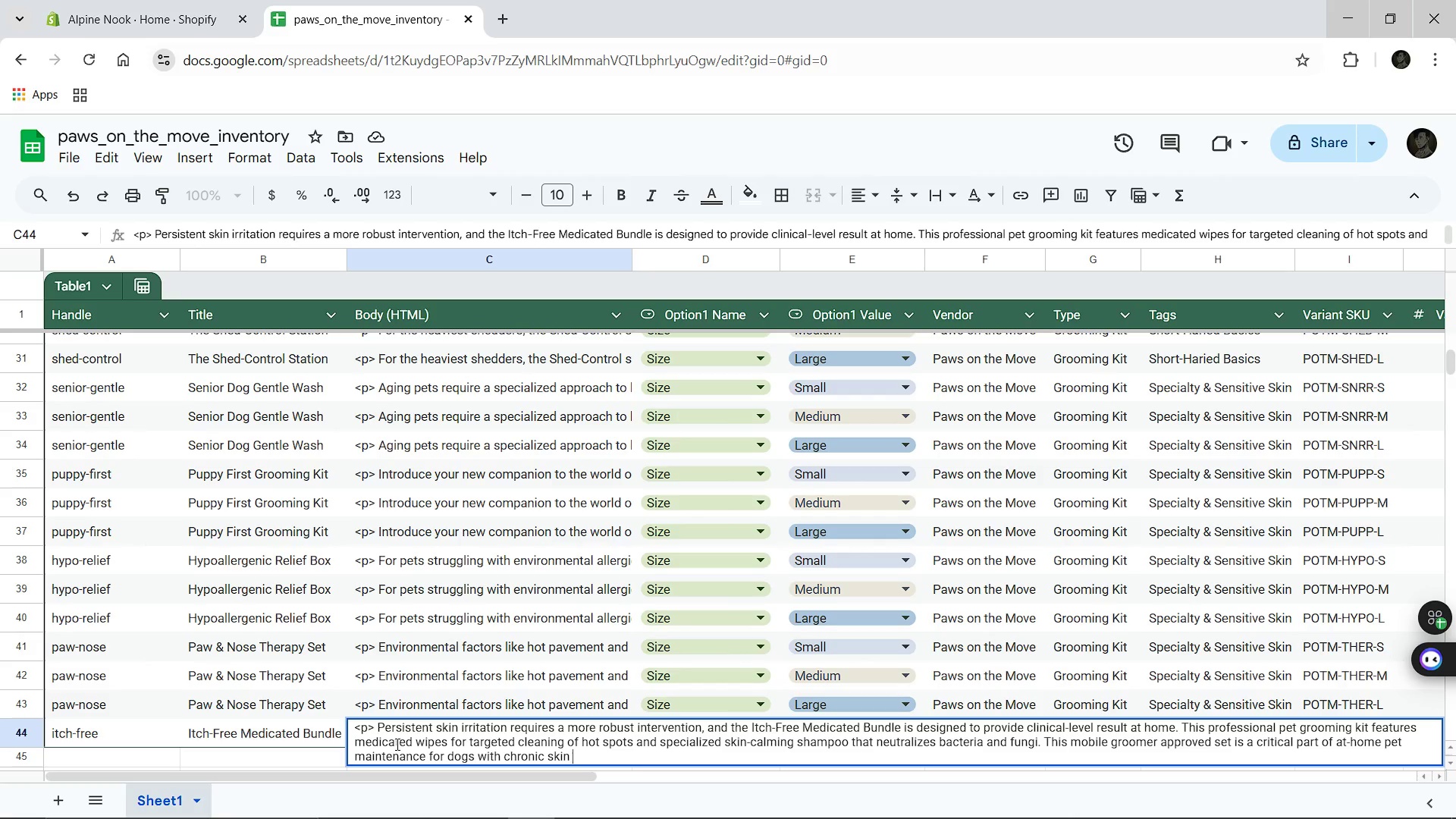 
type(conditions or seasonal dermatits)
 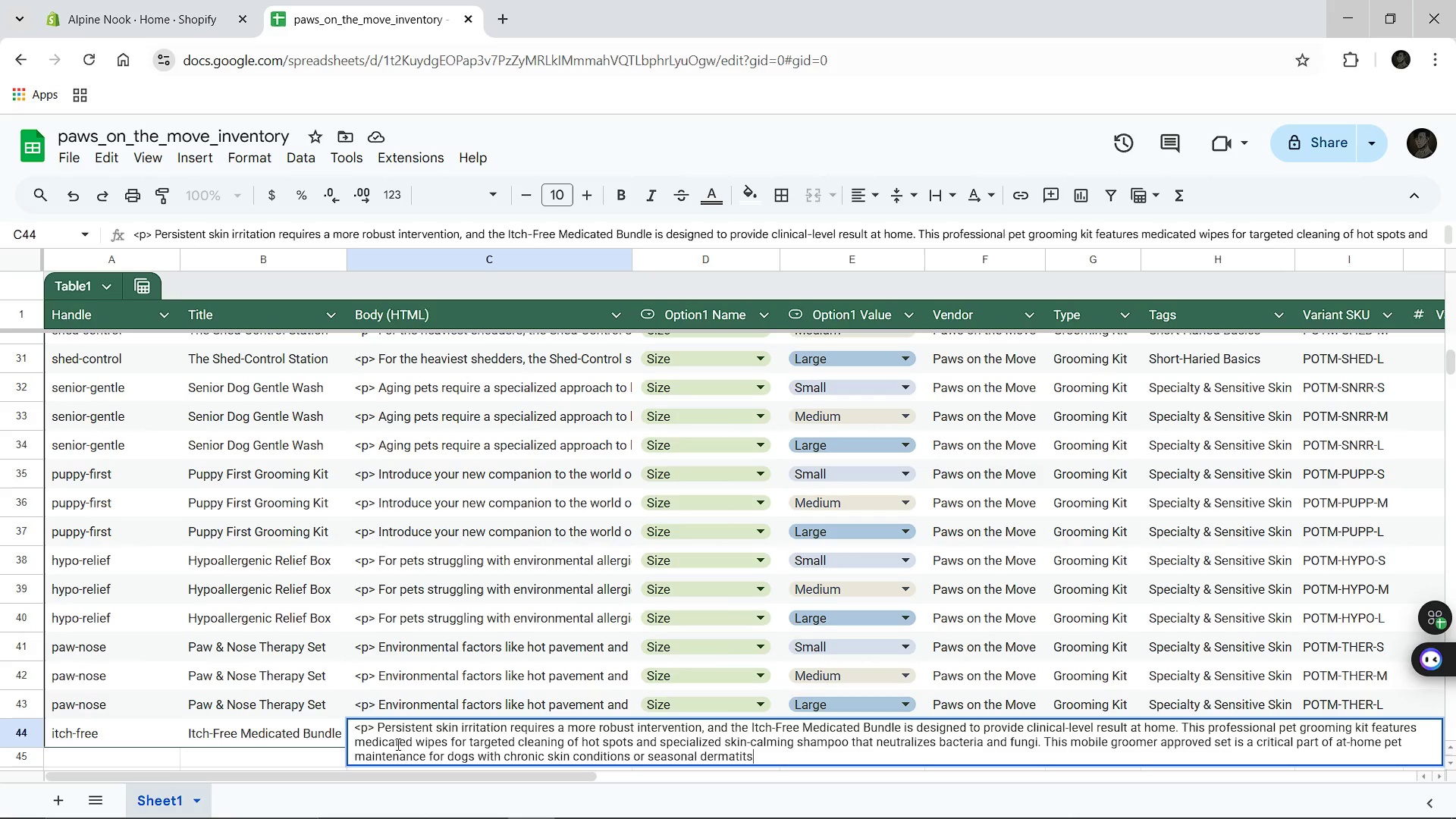 
type(. By using these targeted treatments, you can reduce inflammation and prevent your pet from damaging )
 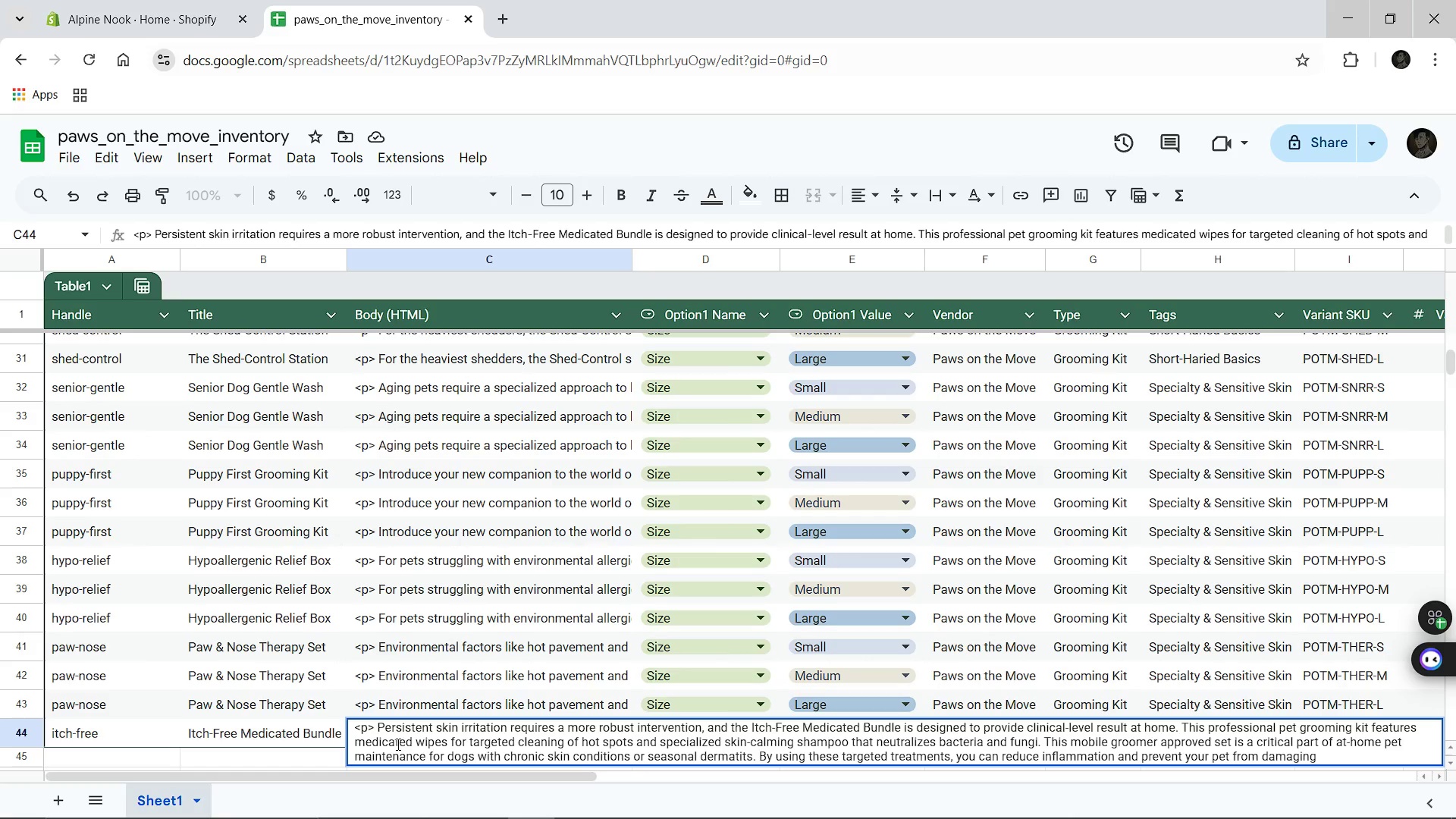 
type(their coat through )
 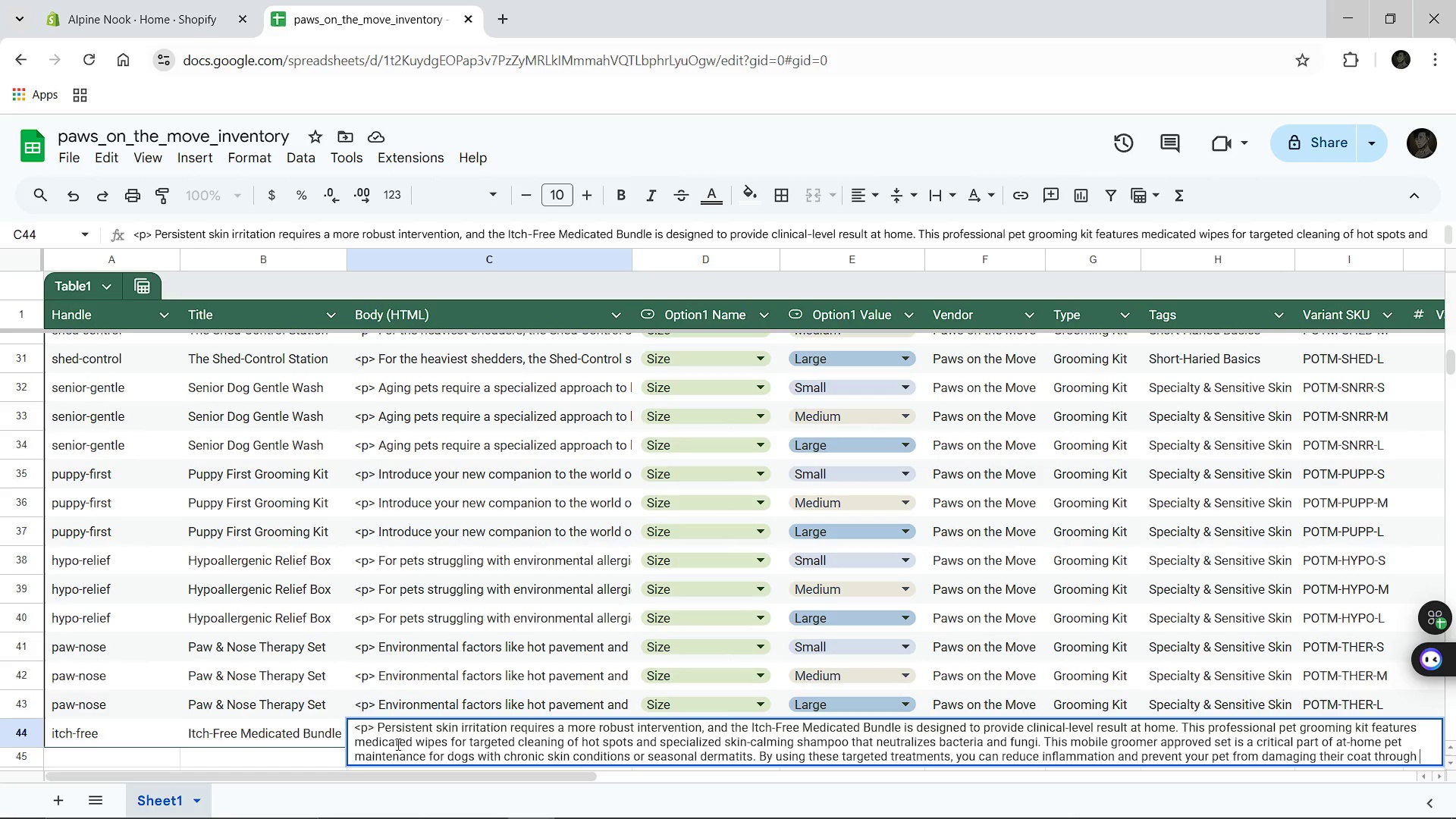 
type(excessive scr)
 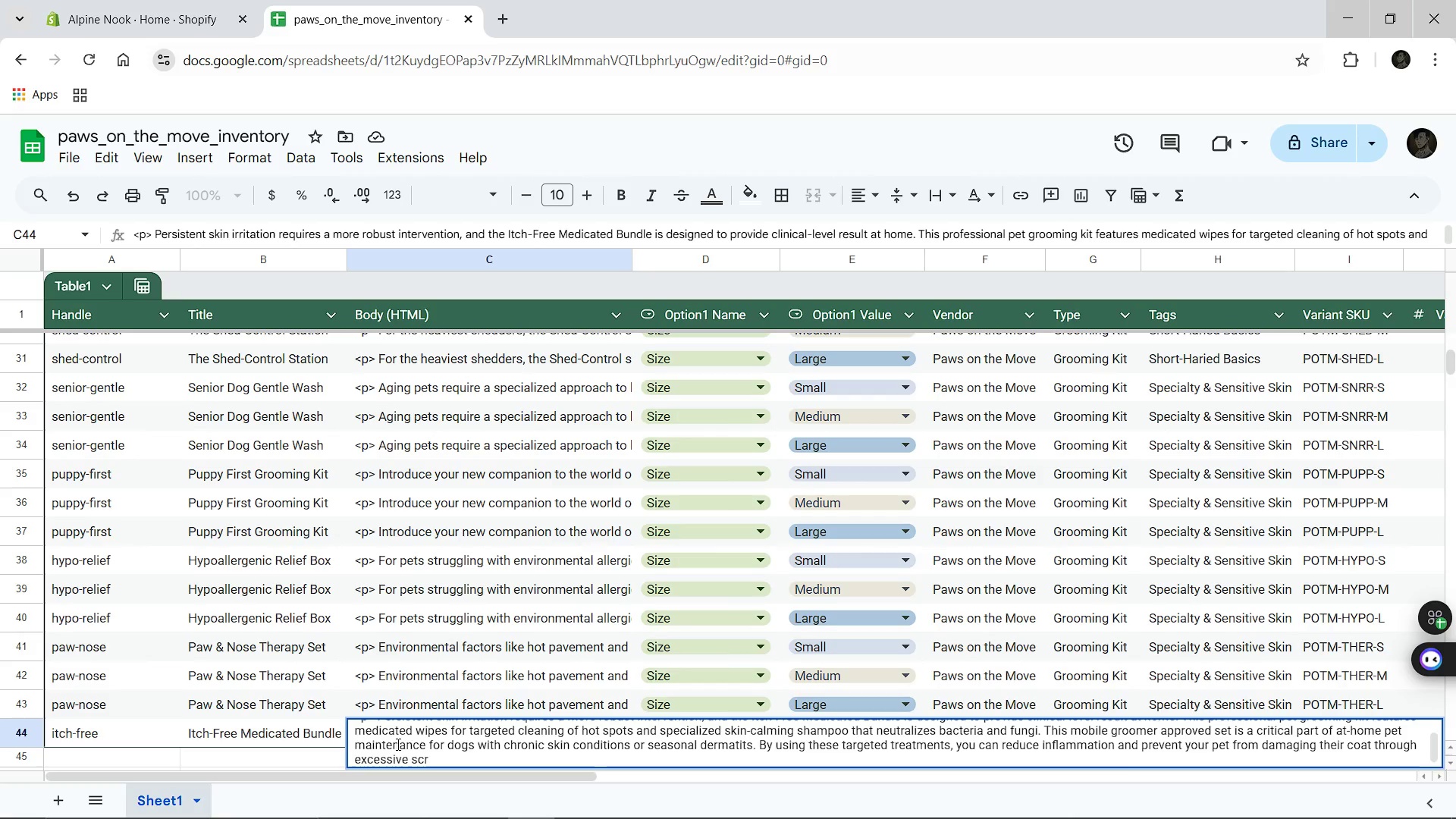 
wait(7.73)
 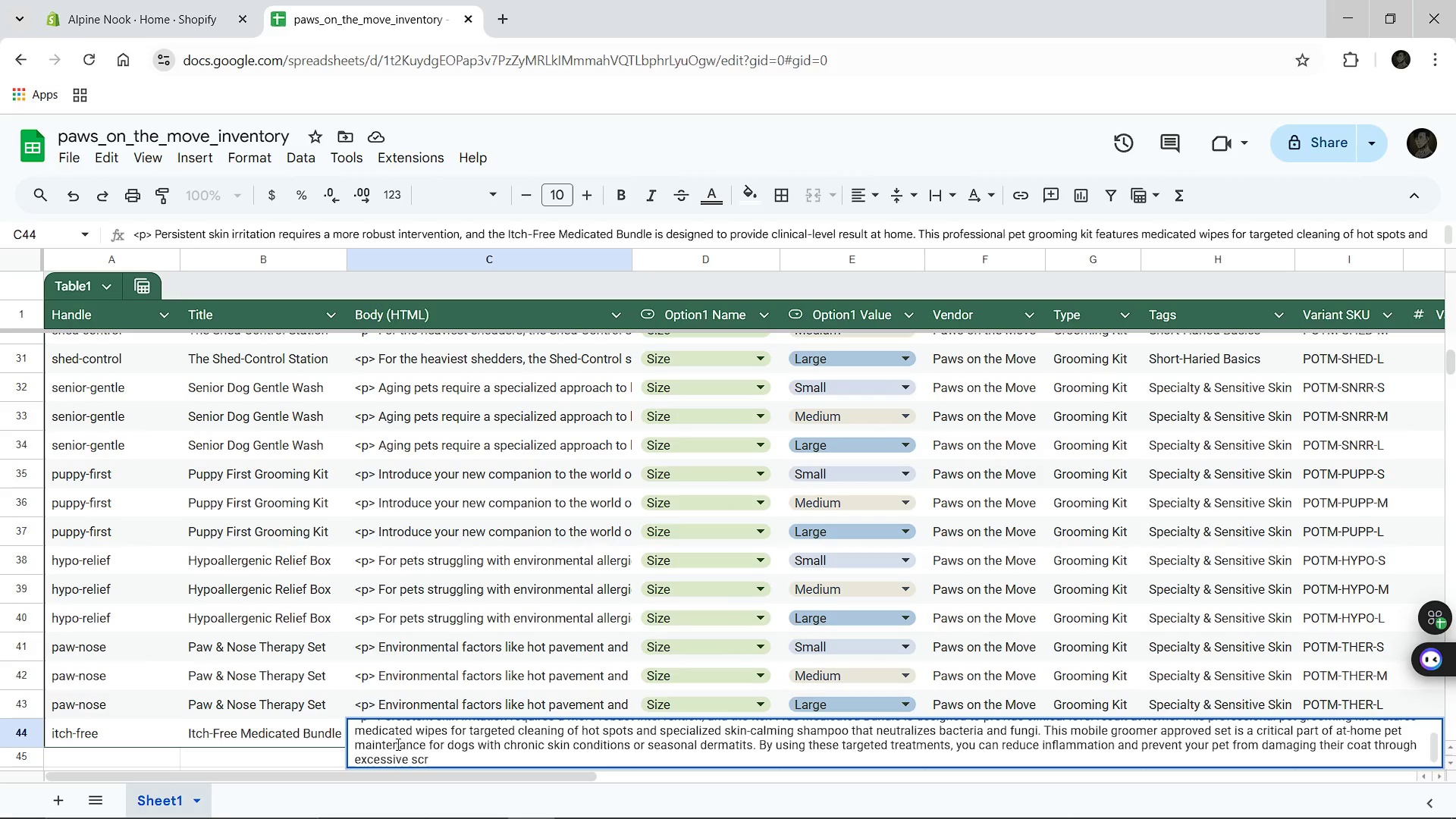 
type(atching)
 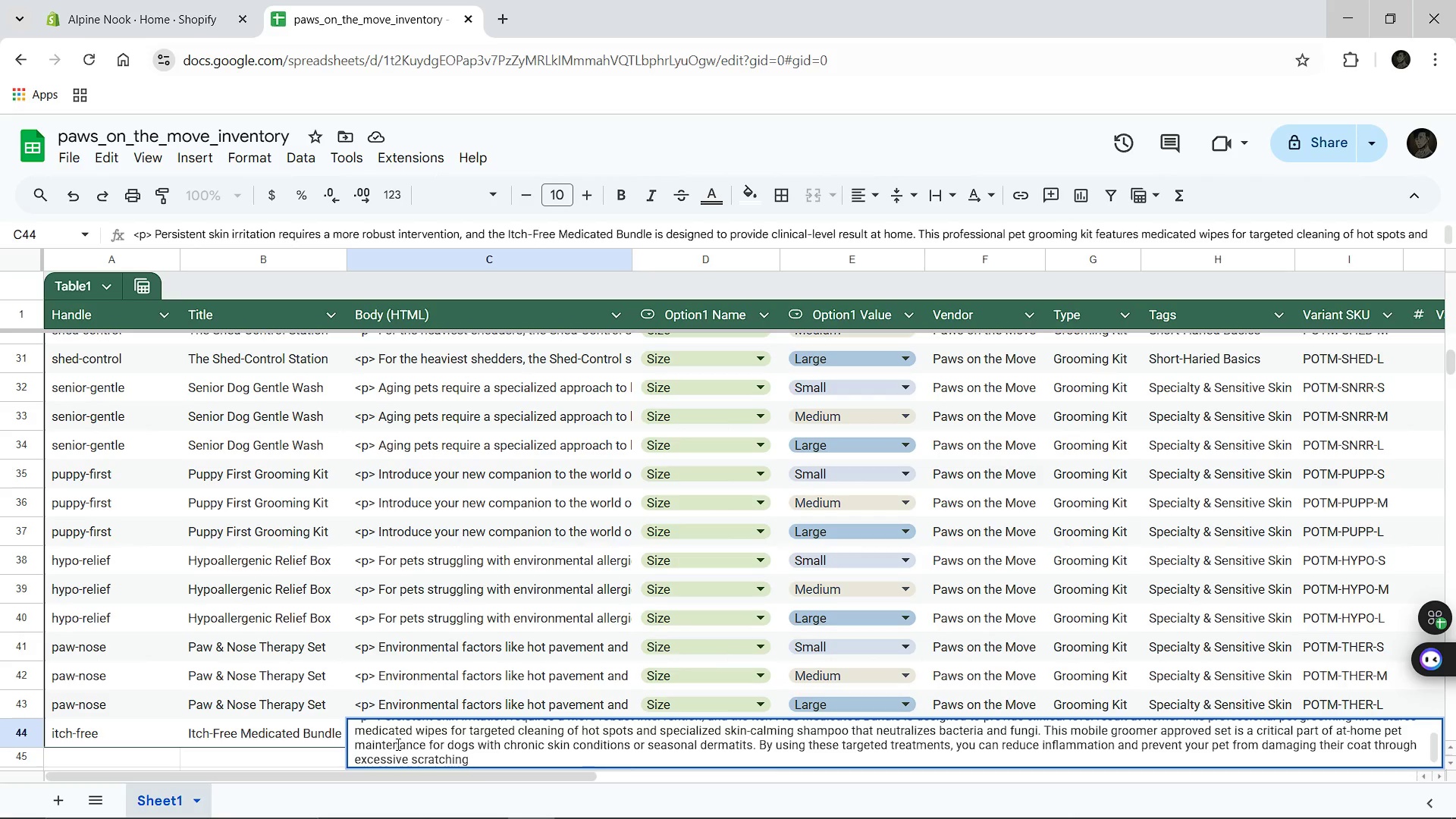 
type(. Provide )
 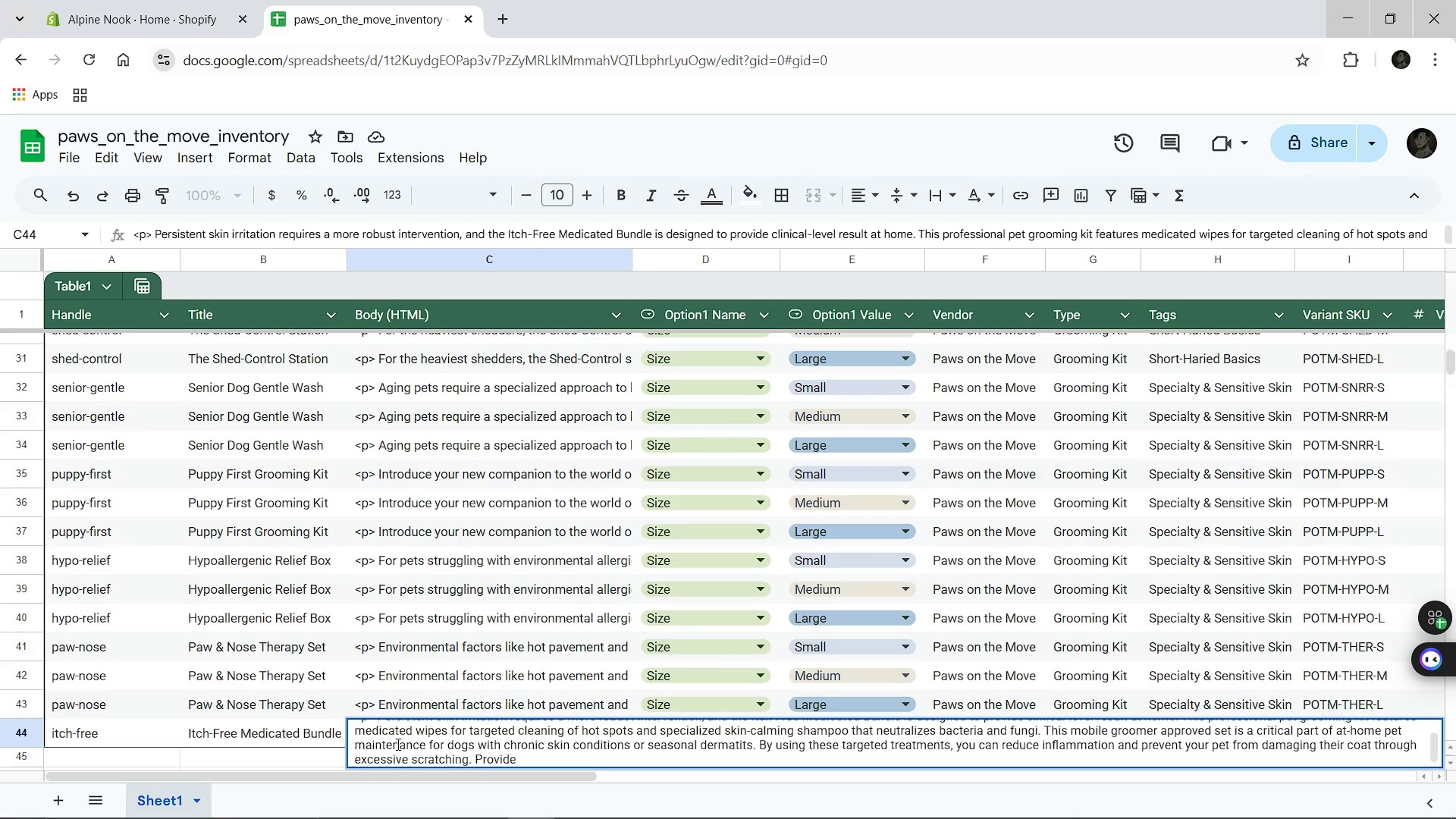 
wait(18.11)
 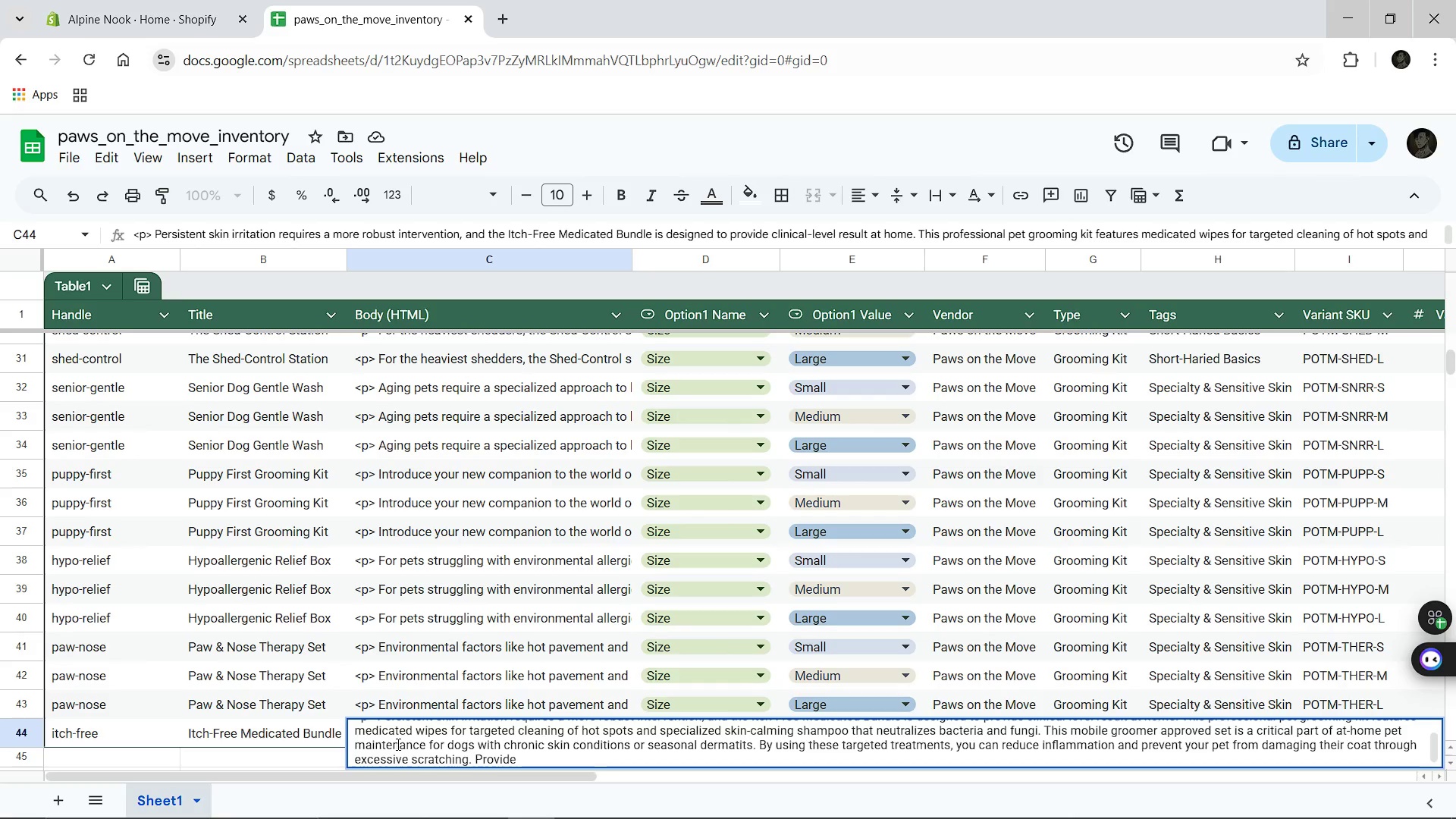 
type(your pet with )
 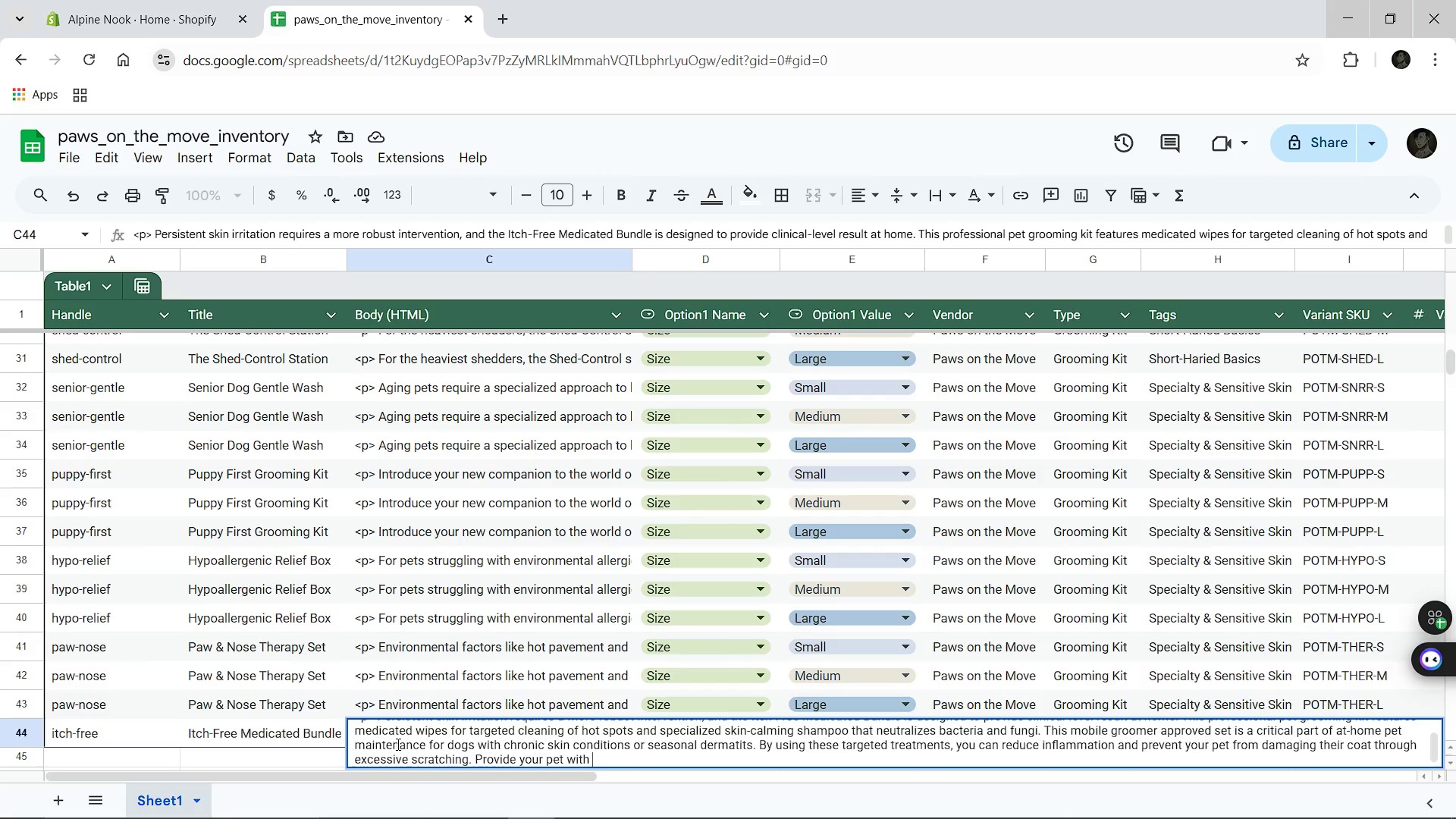 
wait(8.16)
 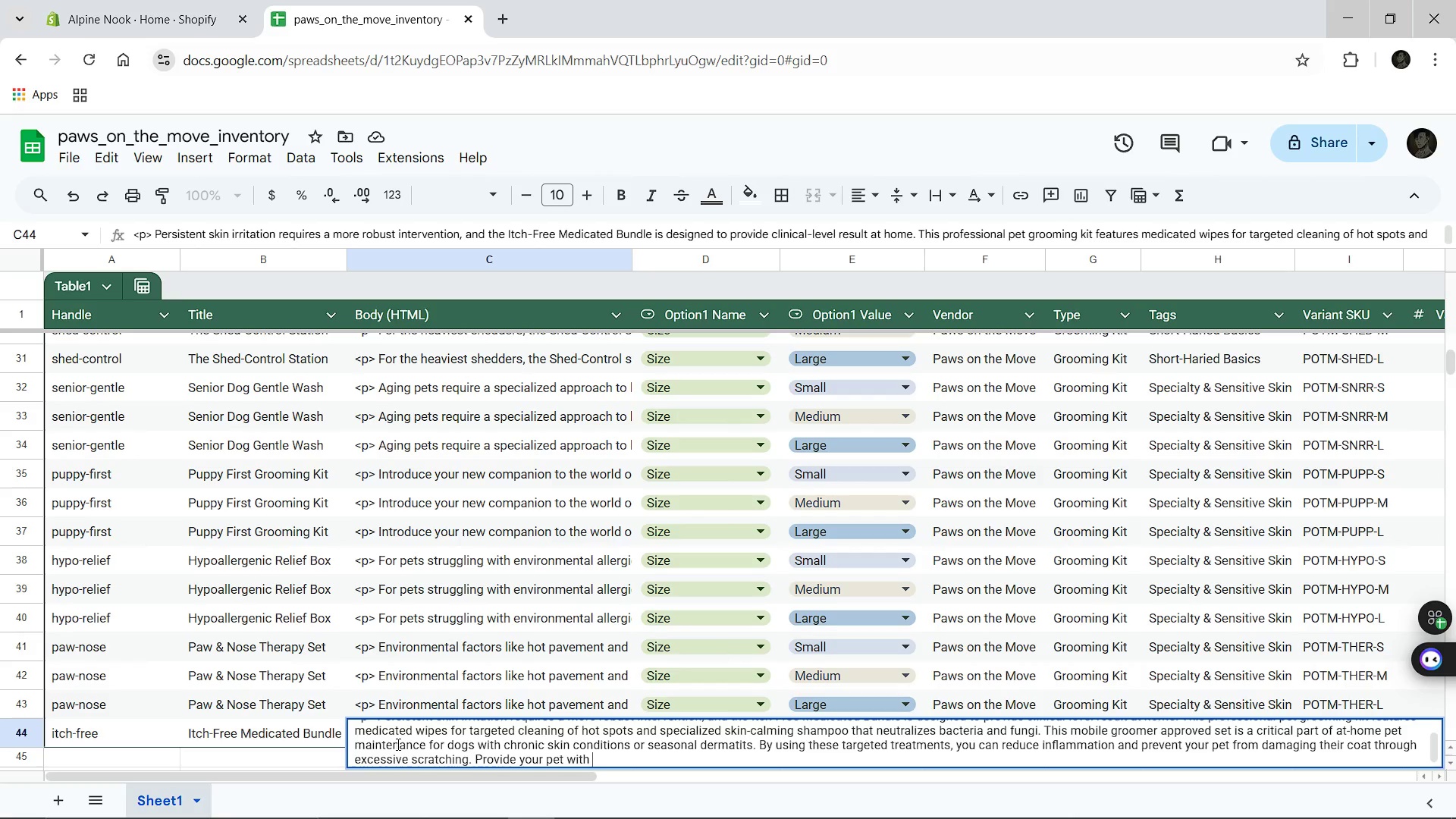 
type(this expert )
key(Backspace)
type(-recommended, heavy duty medicated grooming solutions. </p>)
 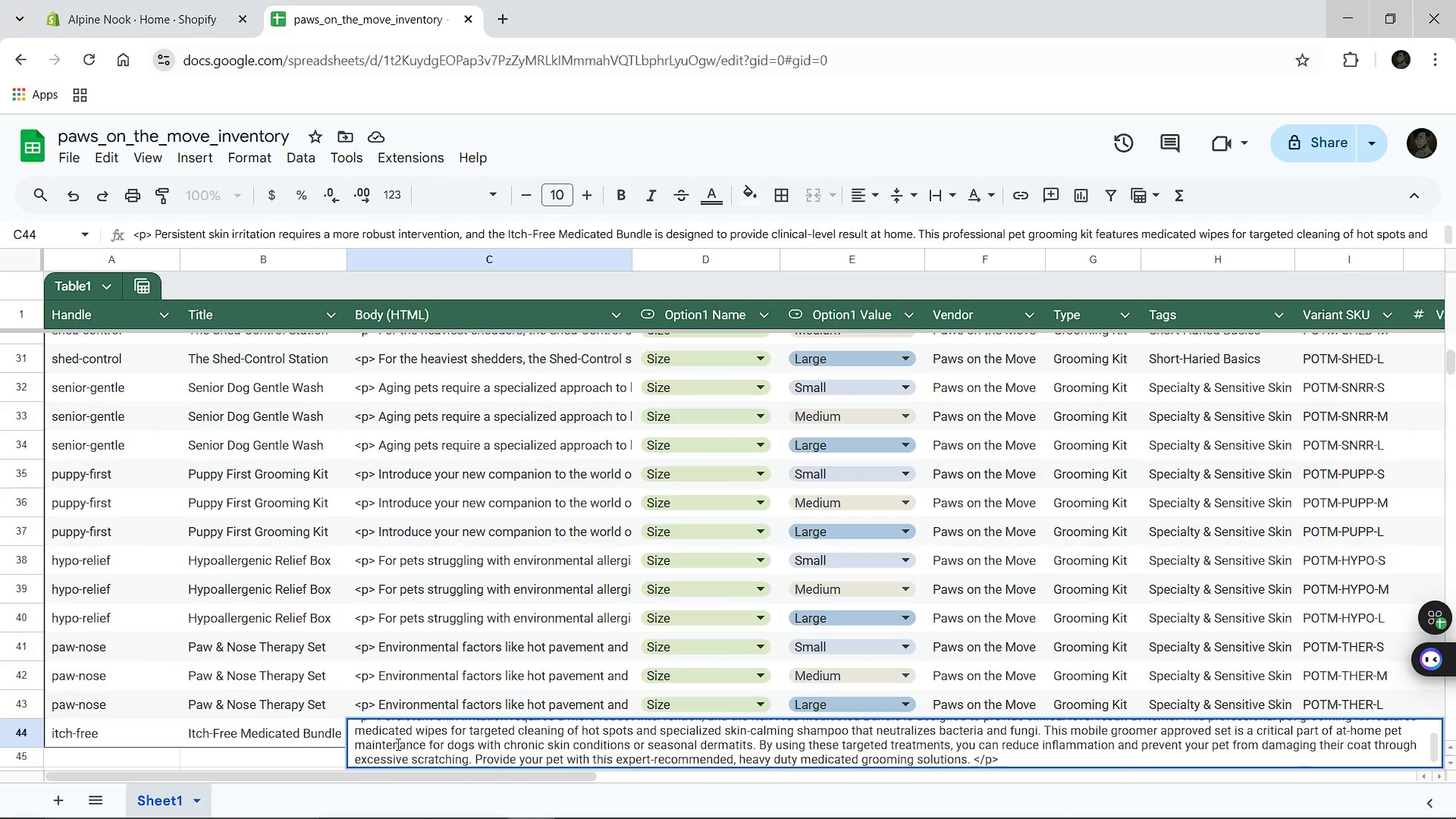 
wait(5.45)
 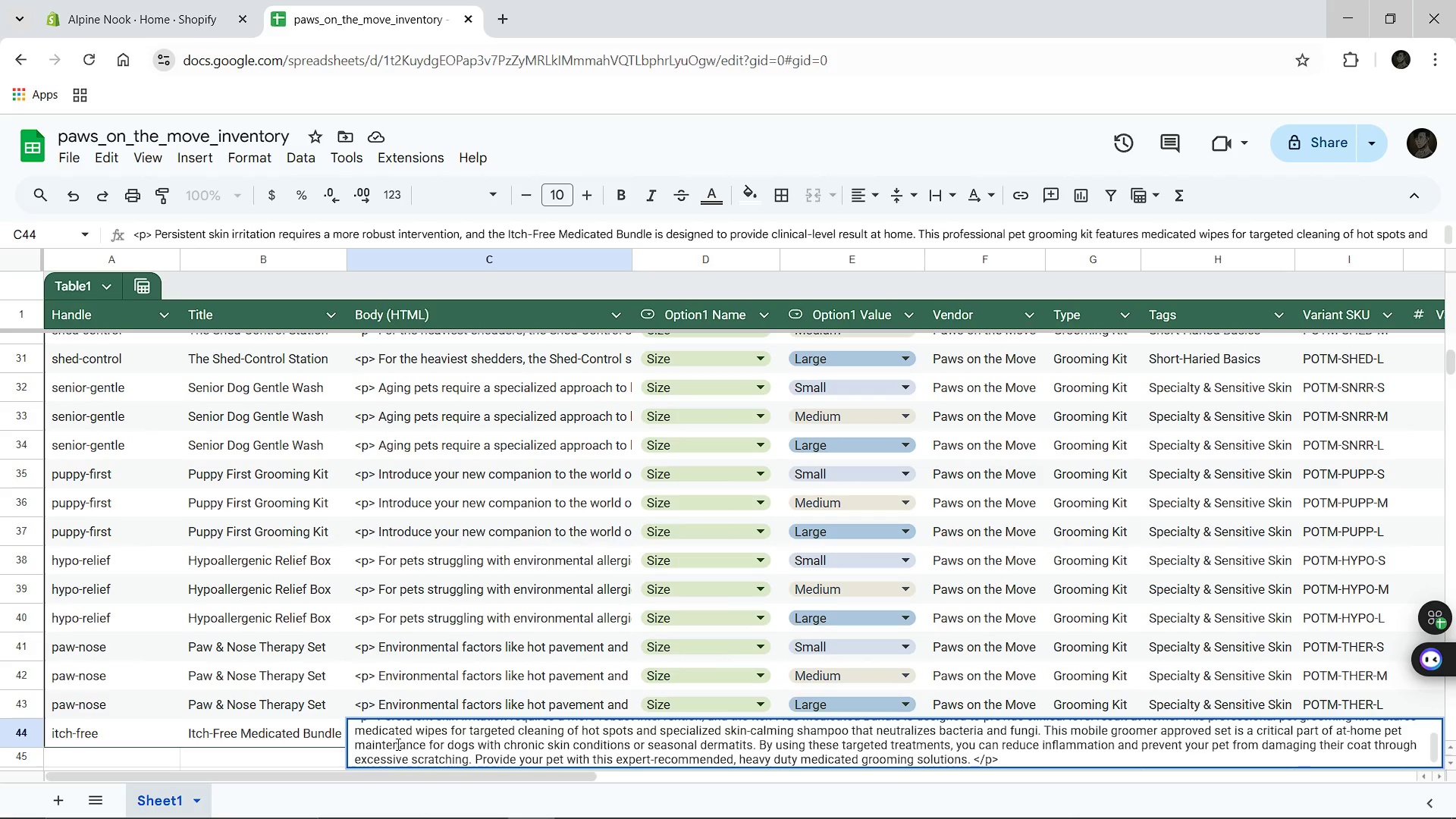 
key(Control+A)
 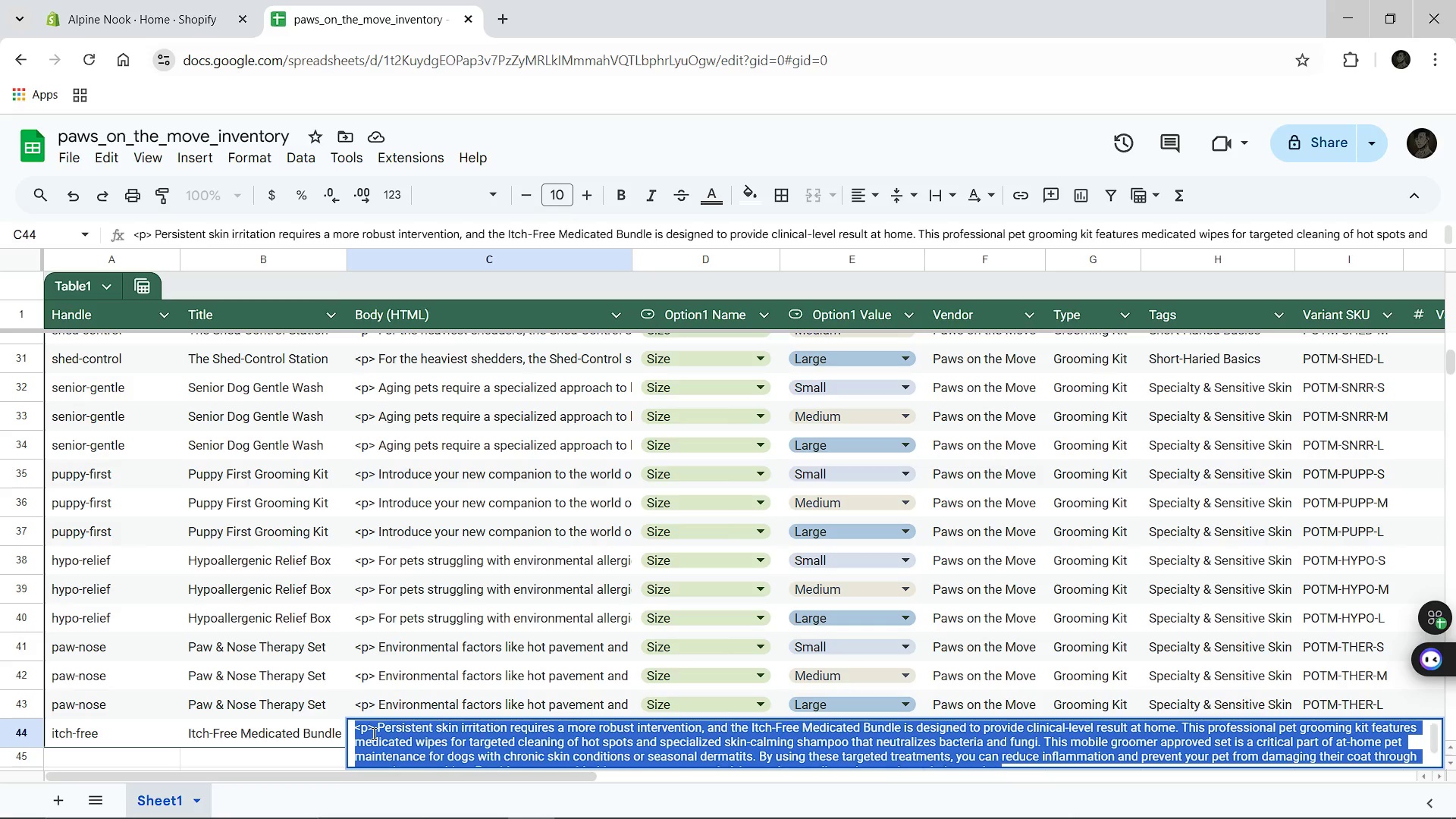 
key(Control+C)
 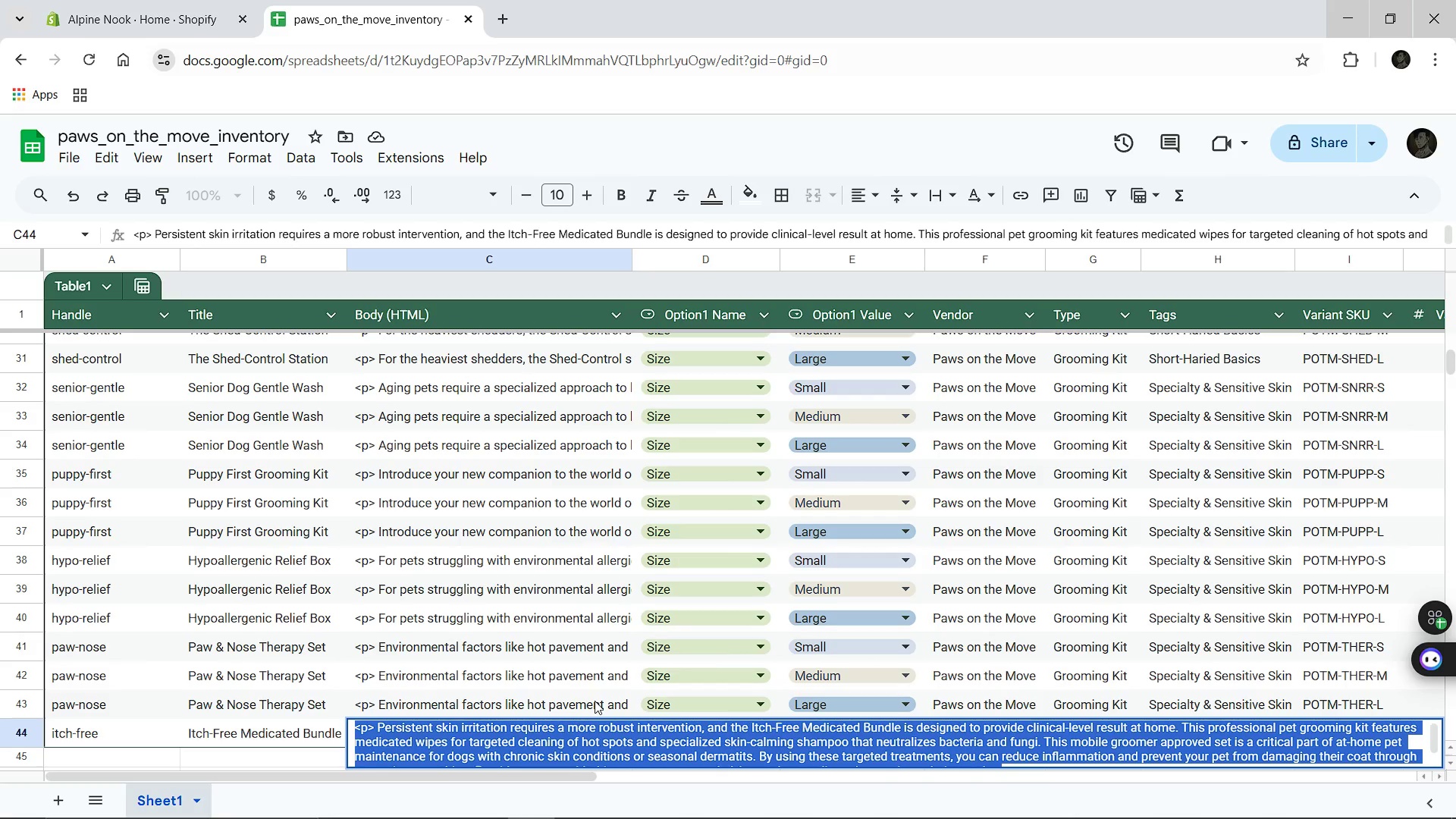 
left_click([595, 701])
 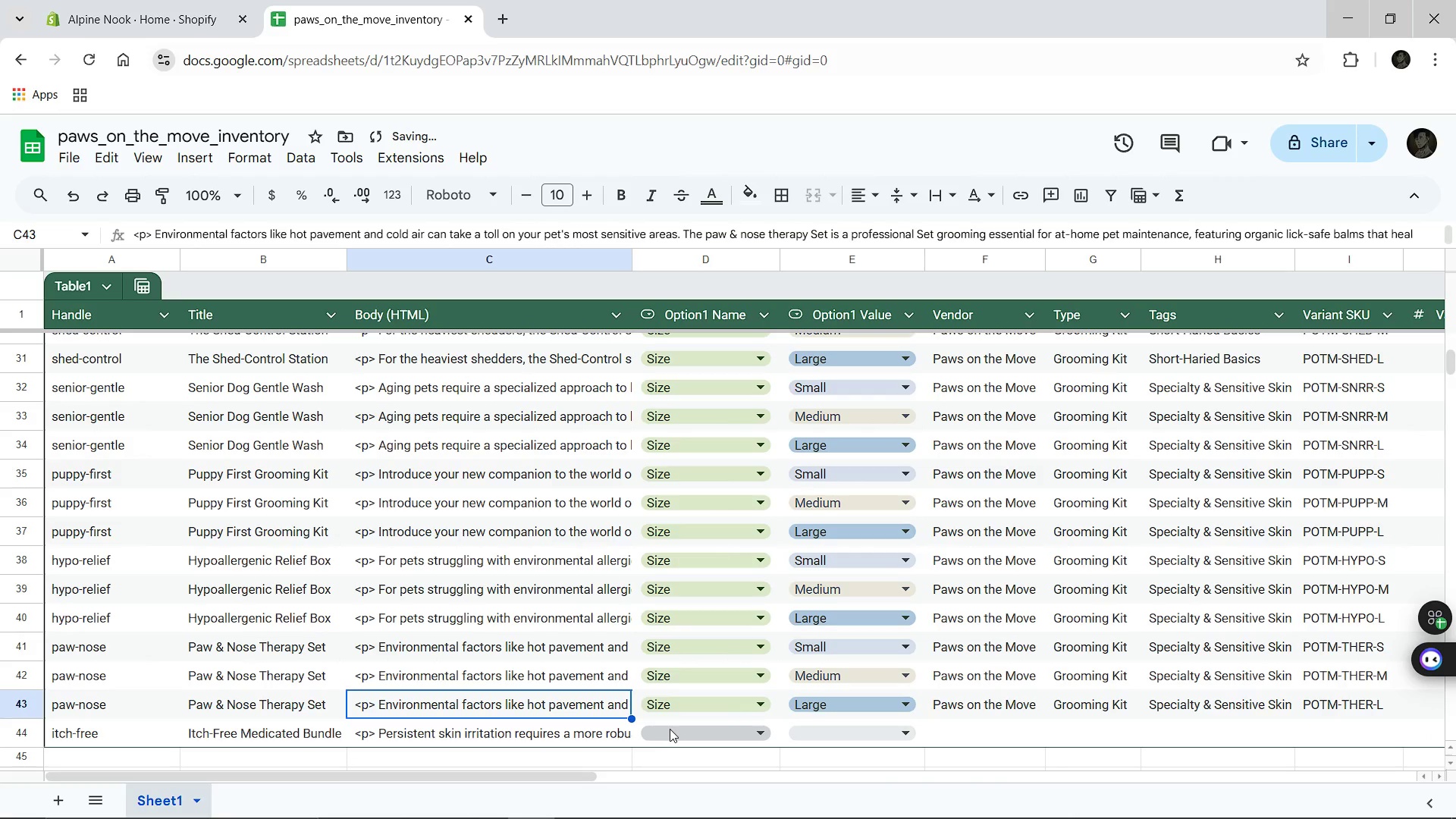 
left_click([670, 729])
 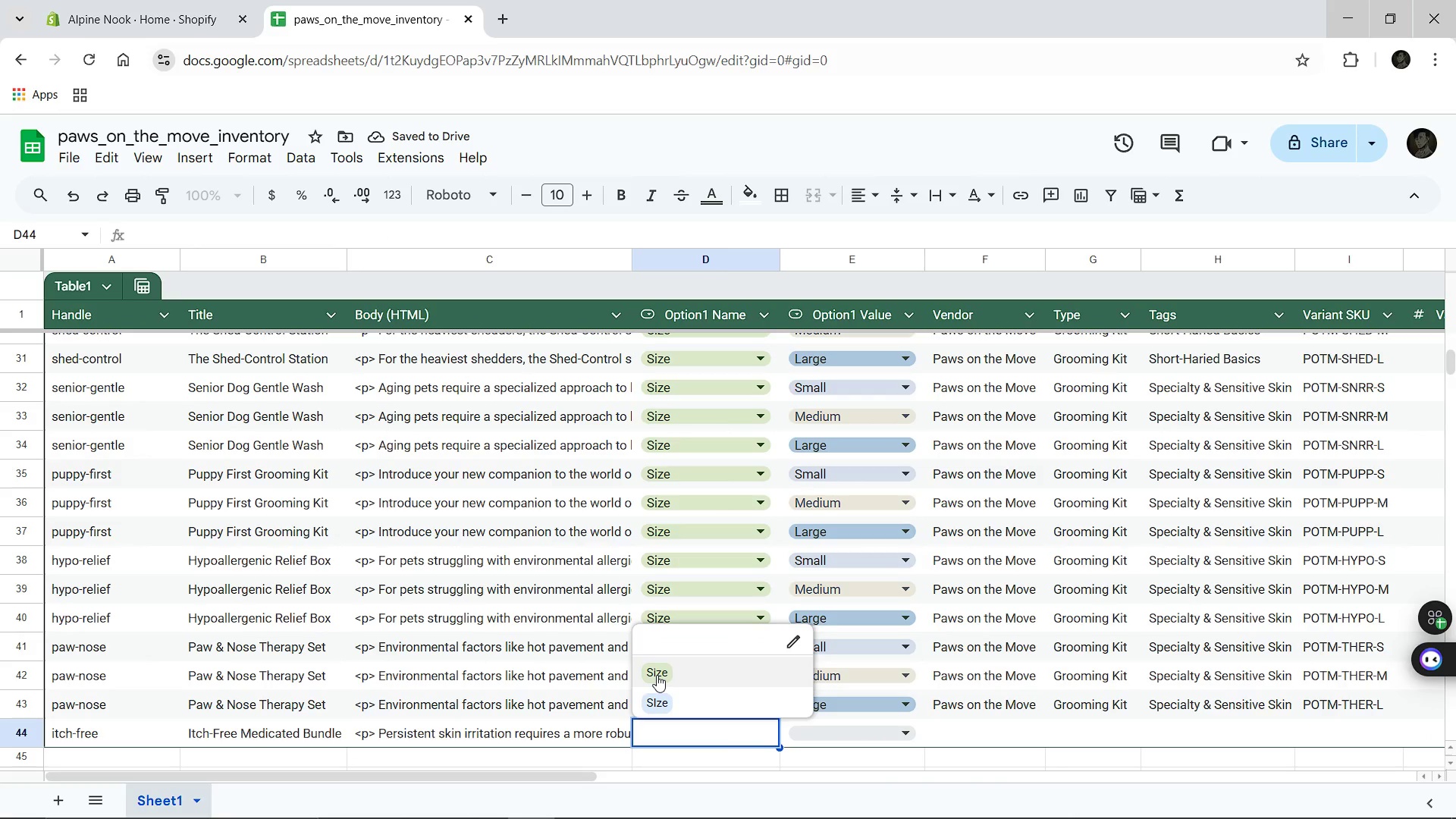 
left_click([657, 675])
 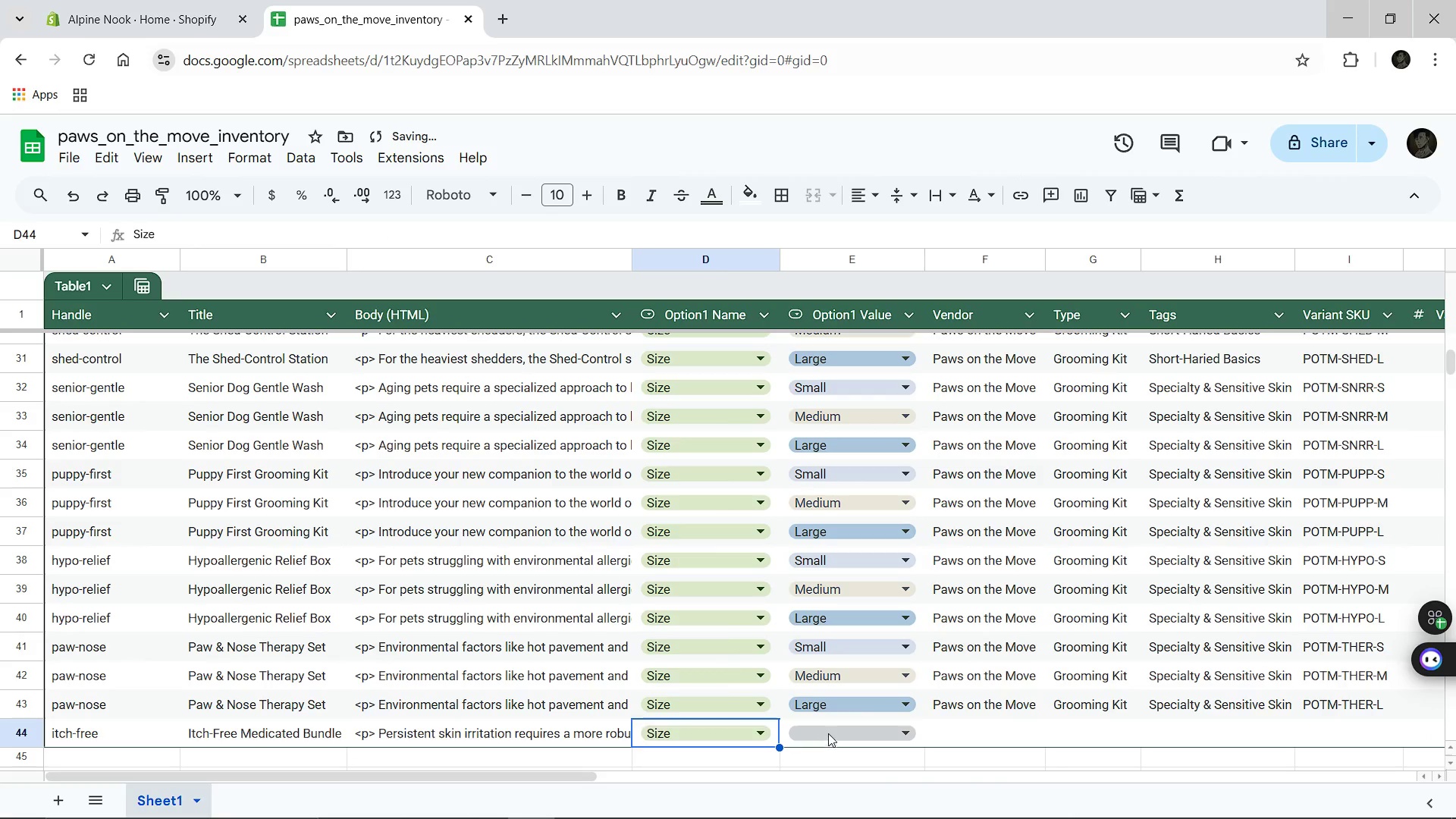 
left_click([828, 733])
 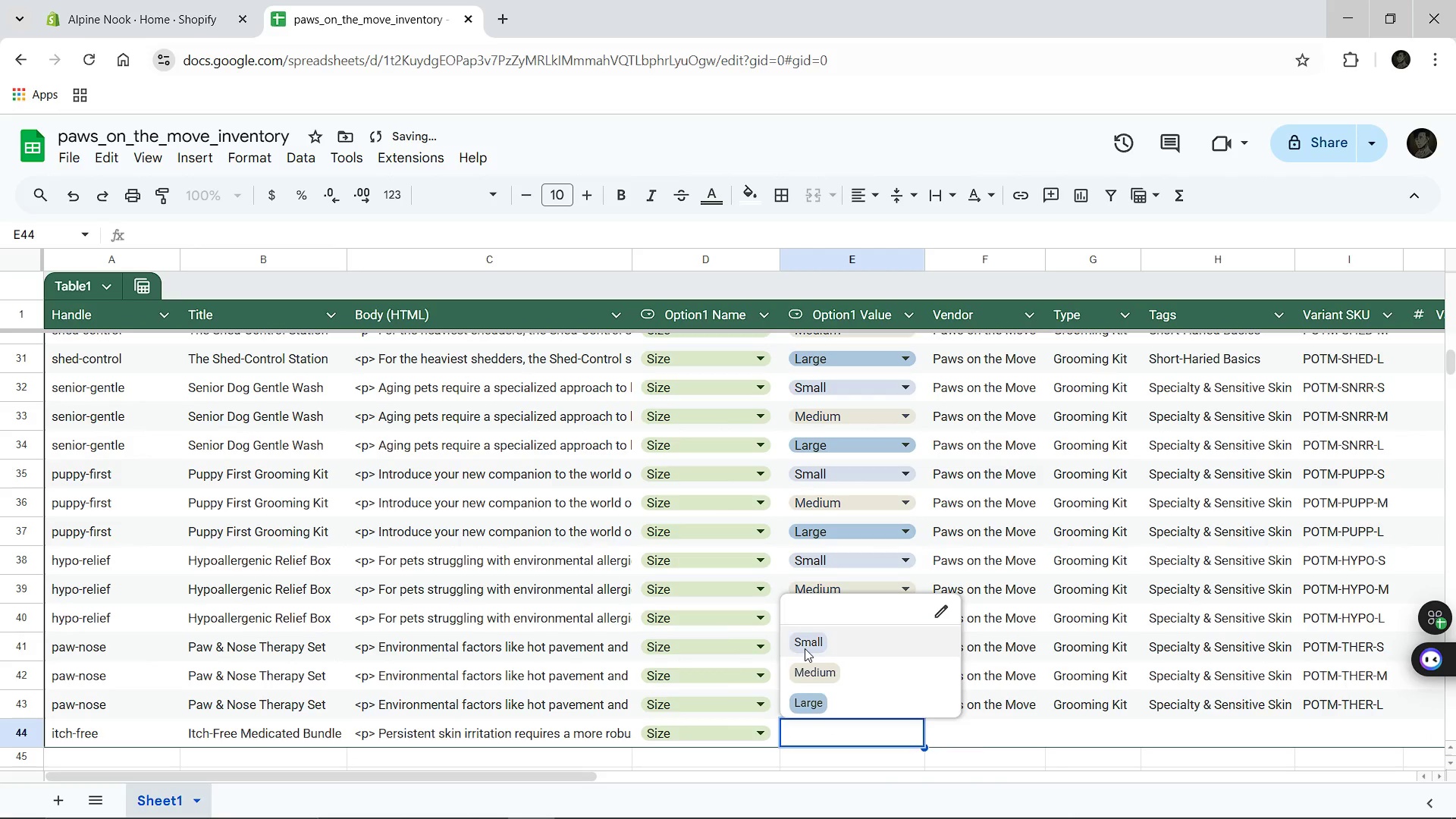 
left_click([805, 648])
 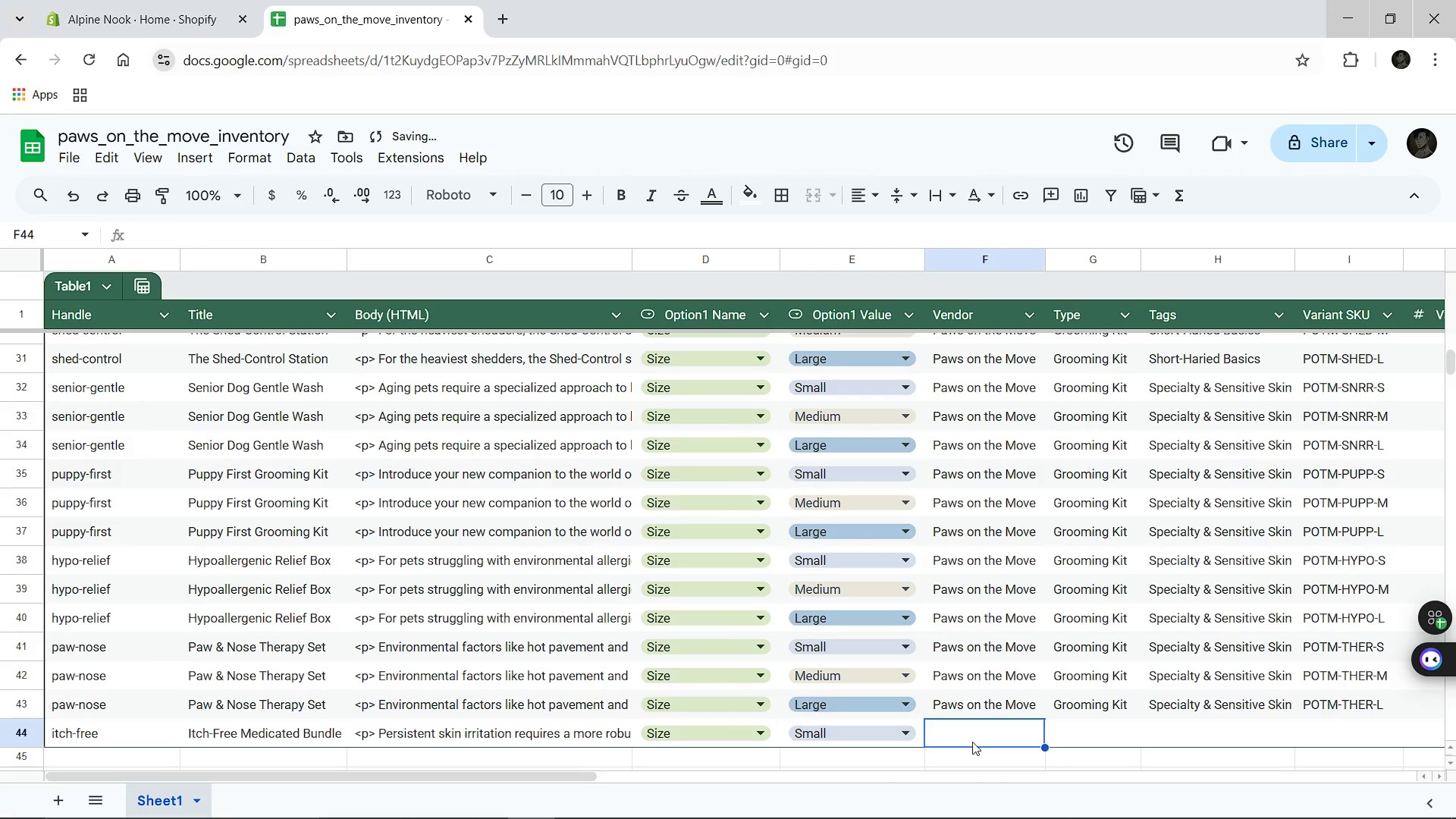 
left_click([972, 742])
 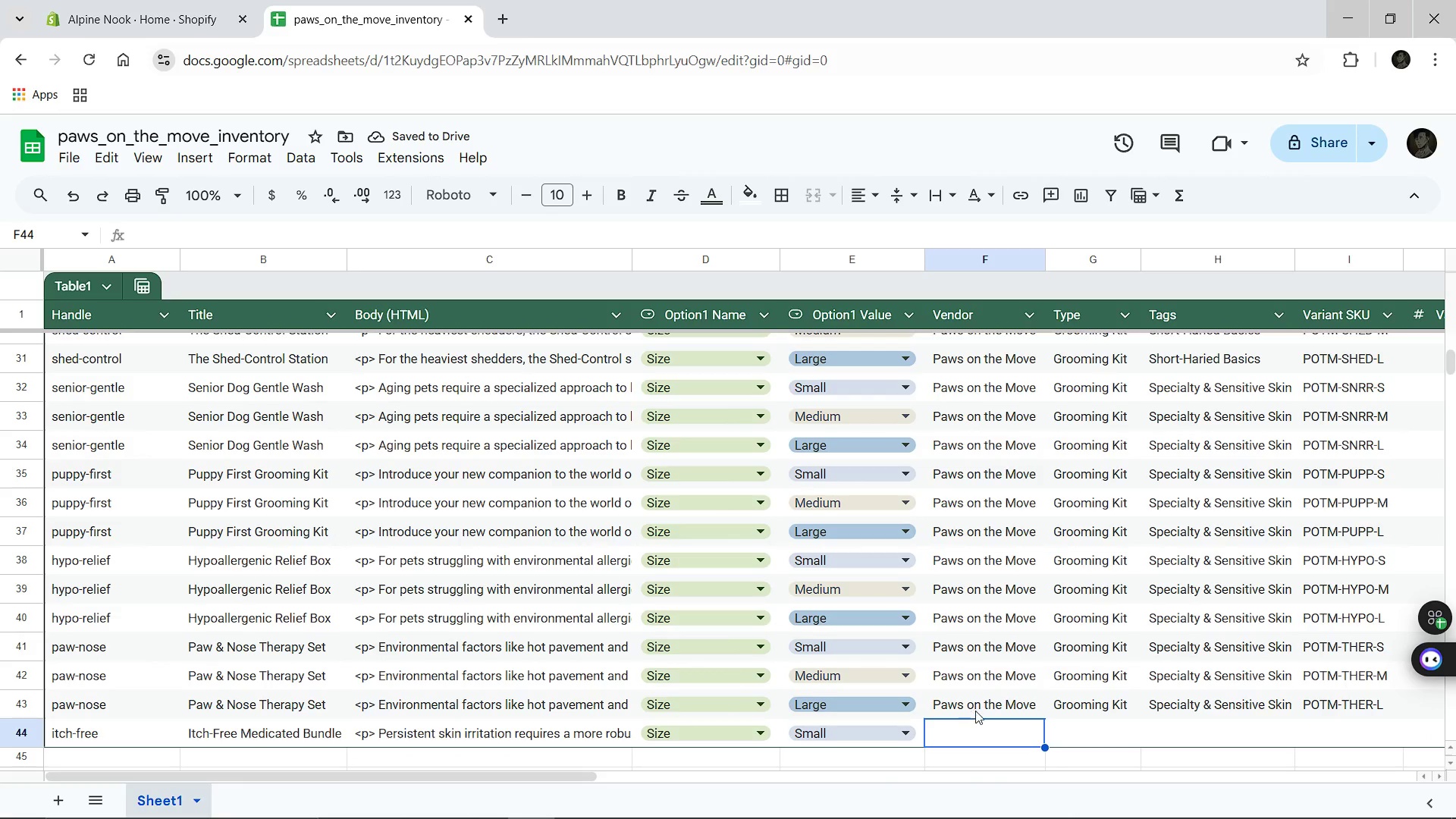 
left_click([976, 711])
 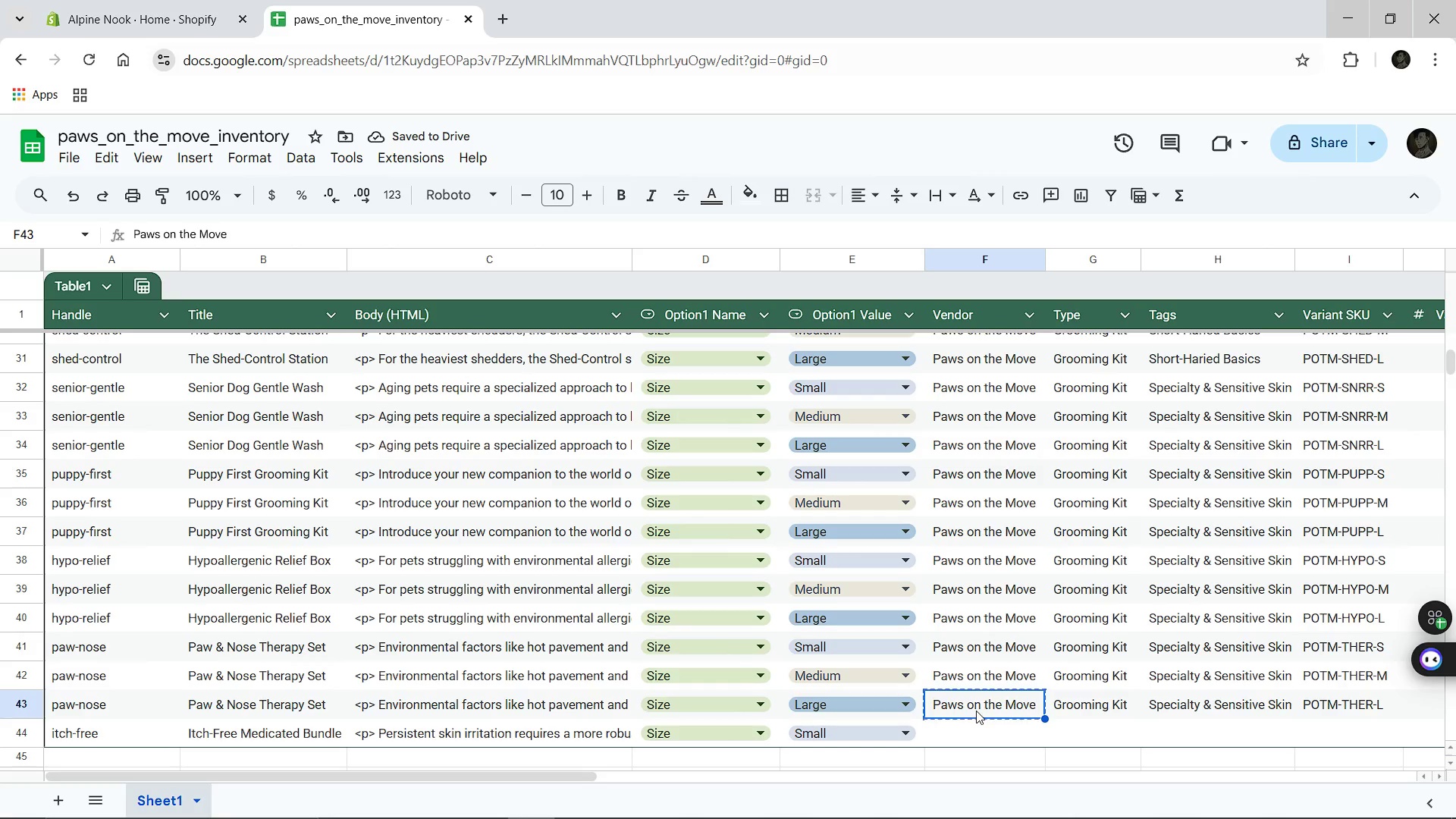 
key(Control+C)
 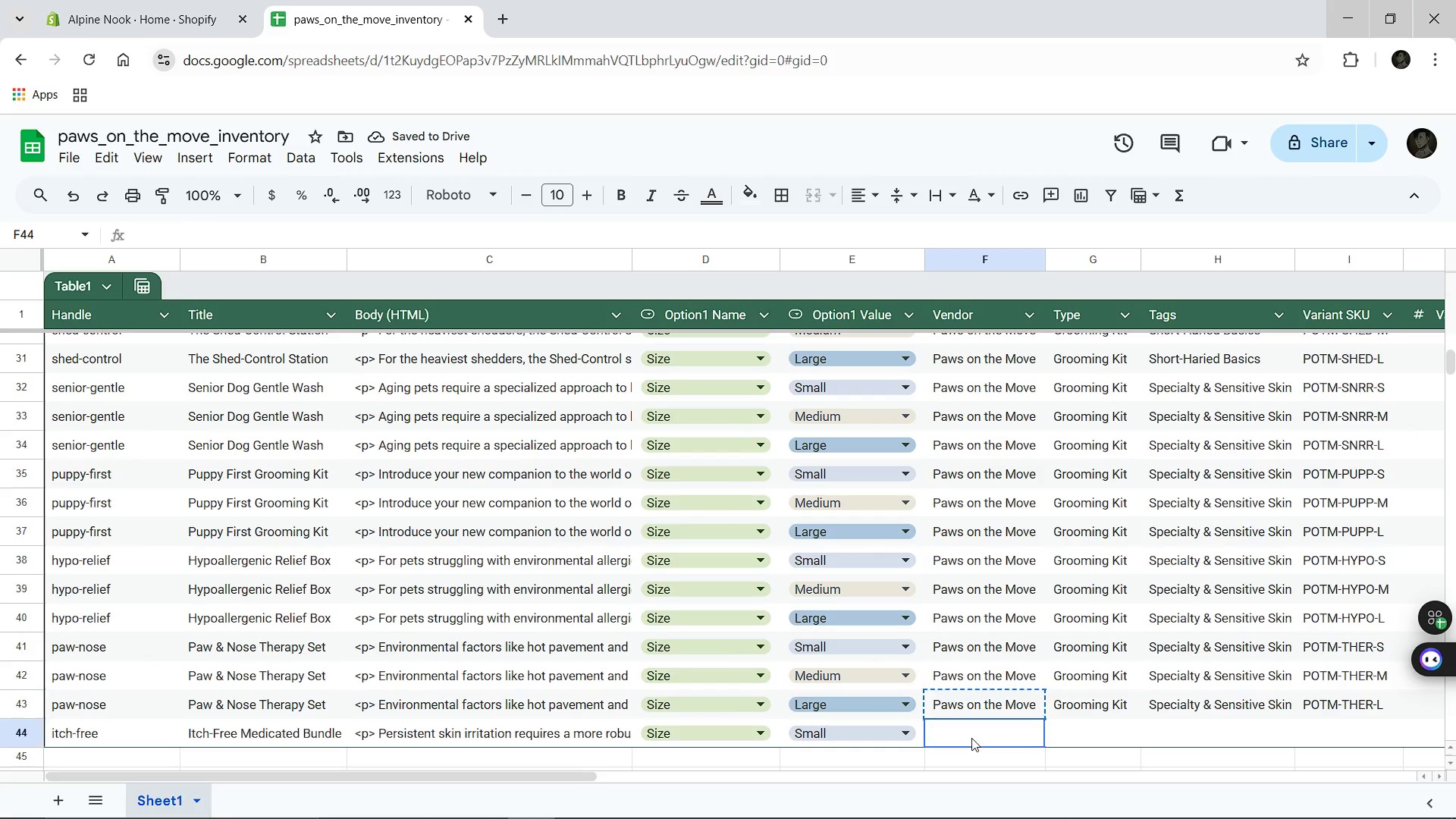 
left_click([971, 738])
 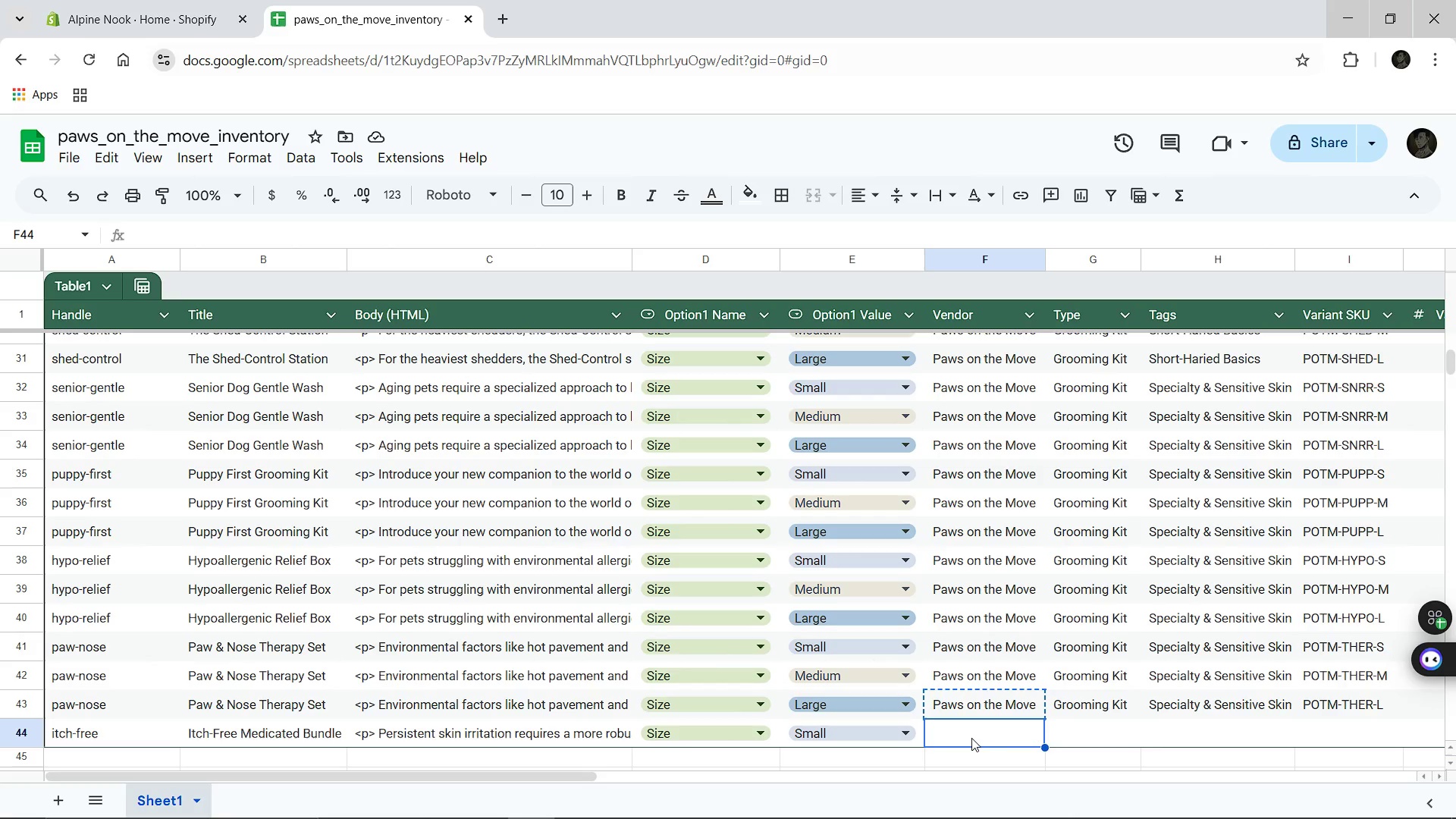 
key(Control+V)
 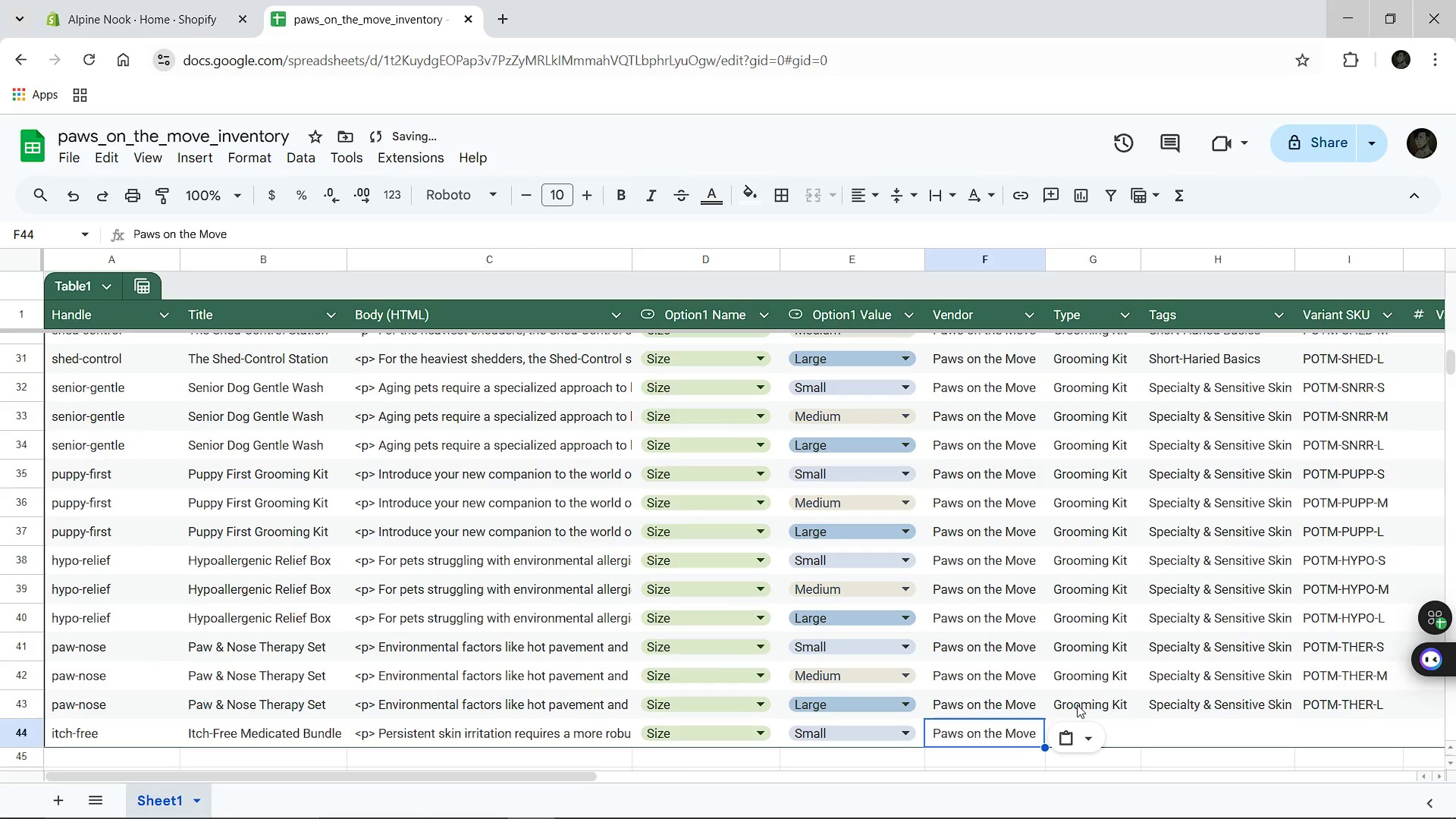 
left_click([1077, 704])
 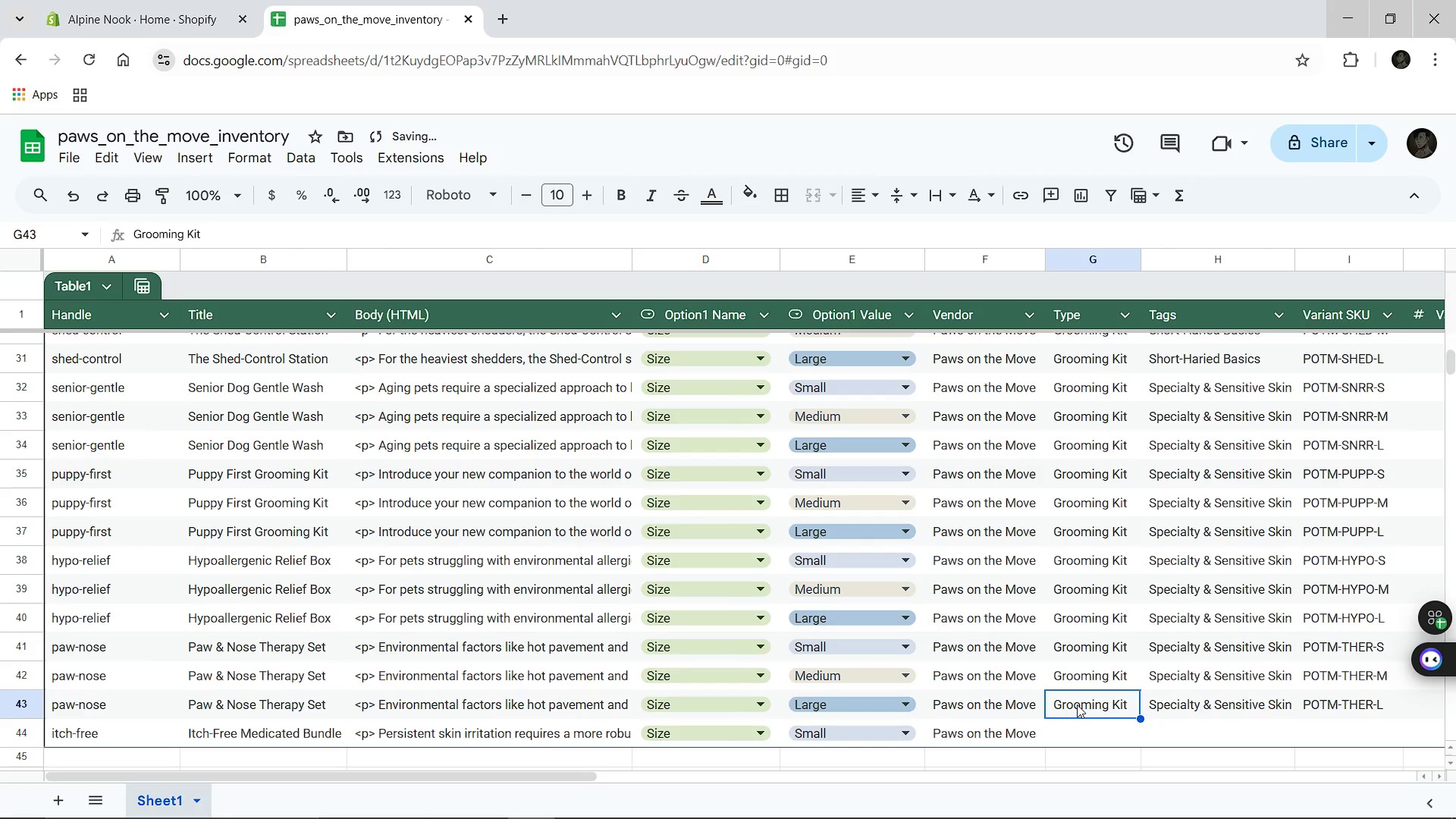 
key(Control+C)
 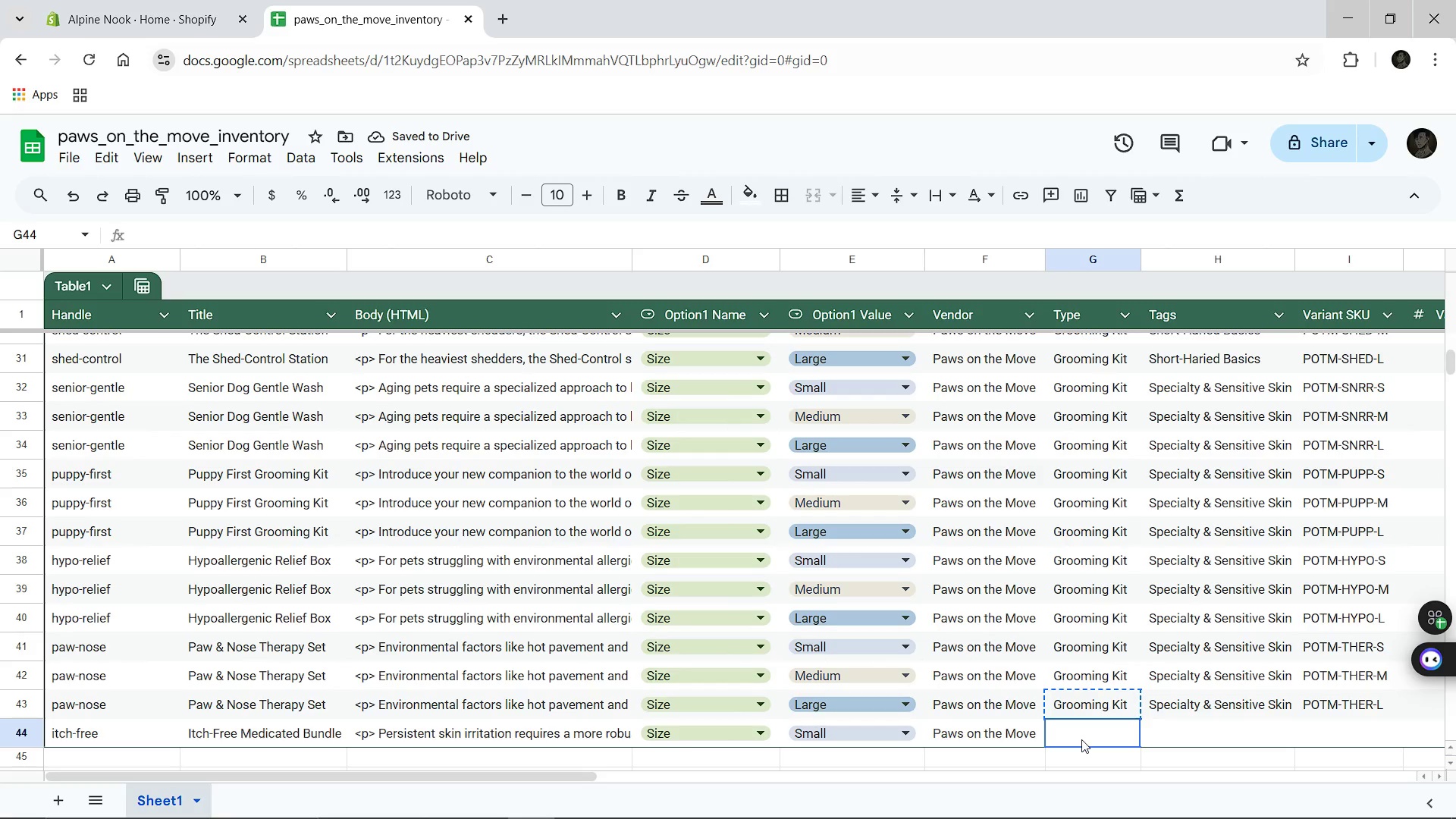 
left_click([1081, 739])
 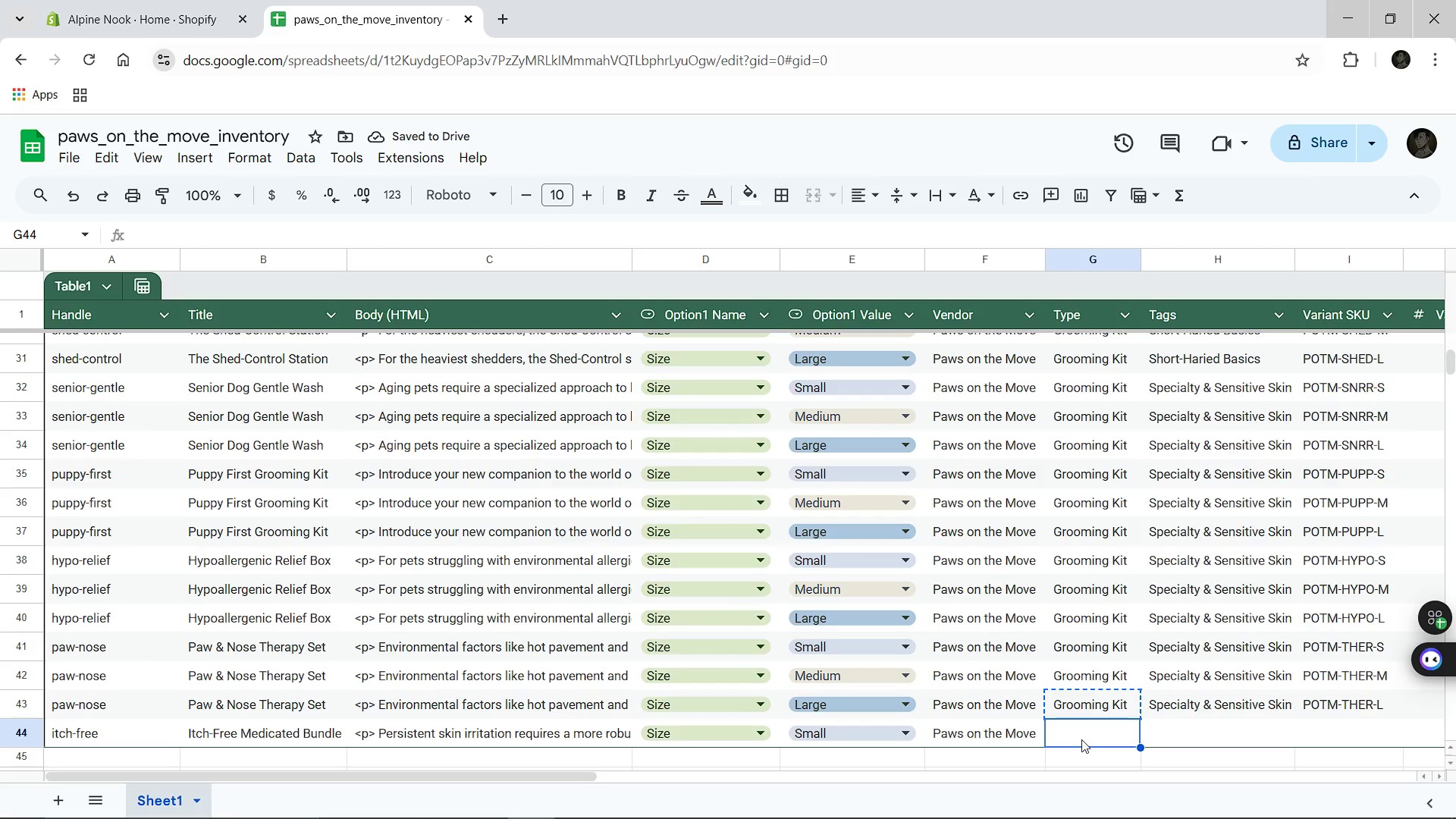 
key(Control+V)
 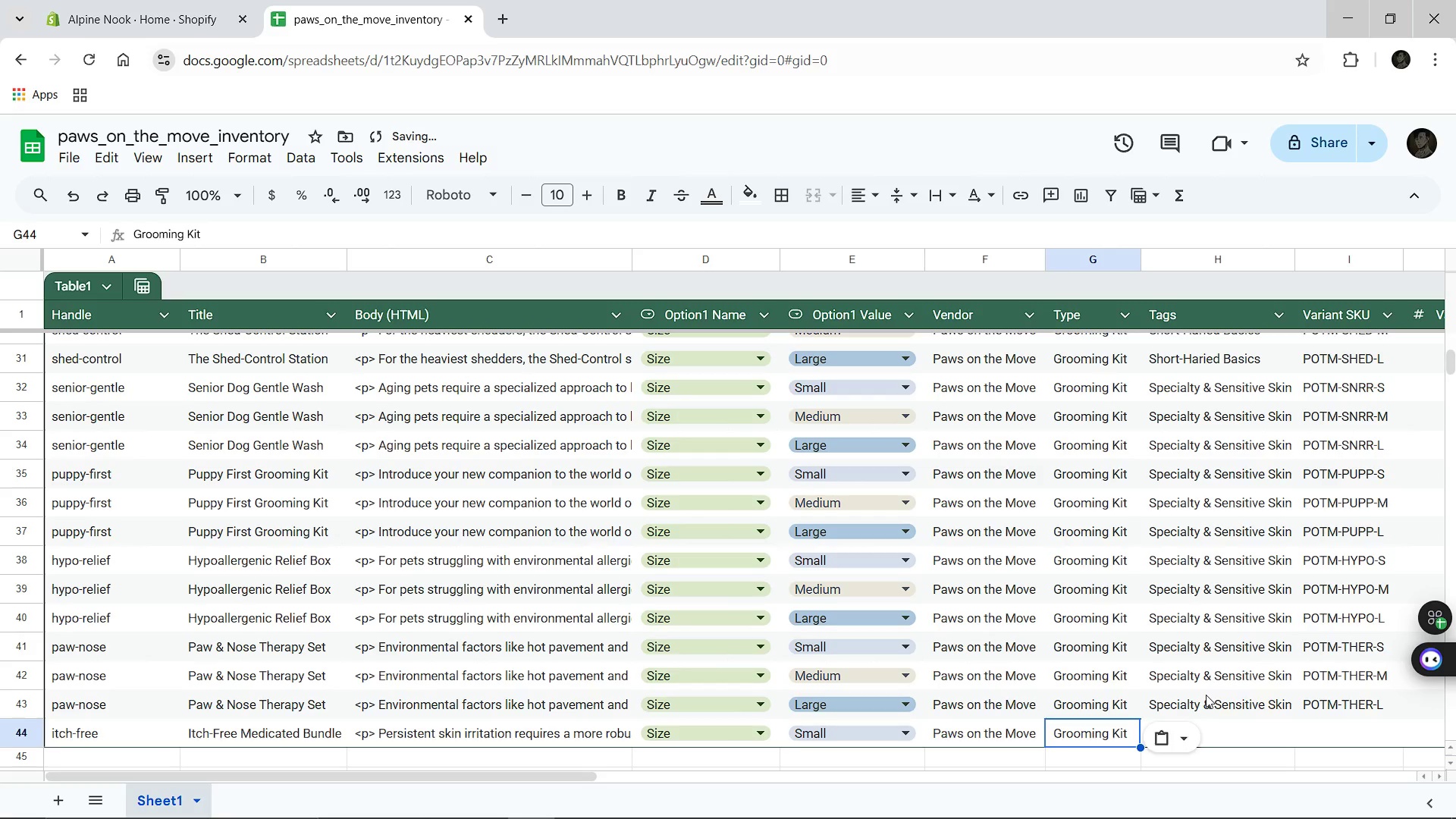 
left_click([1206, 695])
 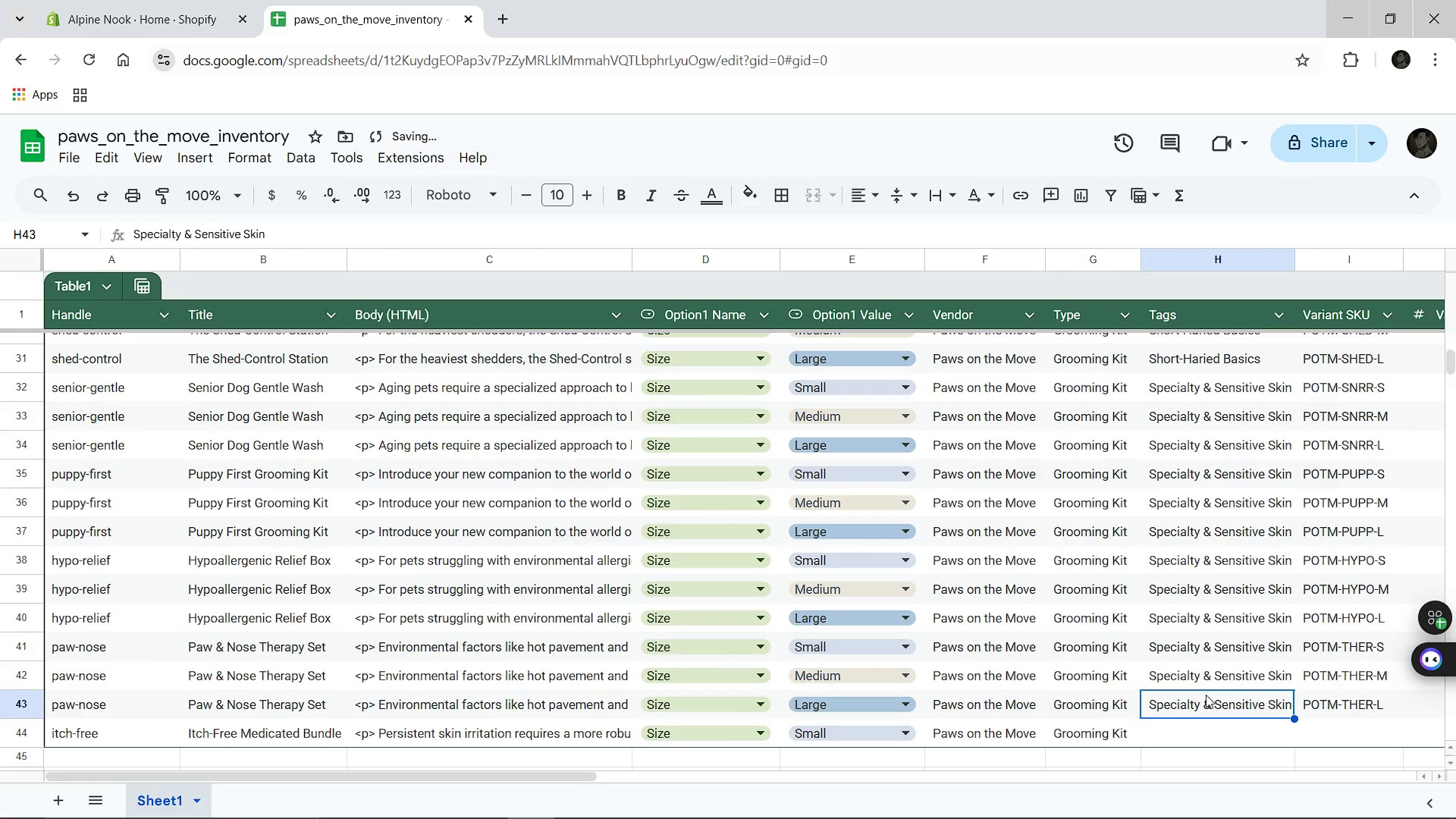 
key(Control+C)
 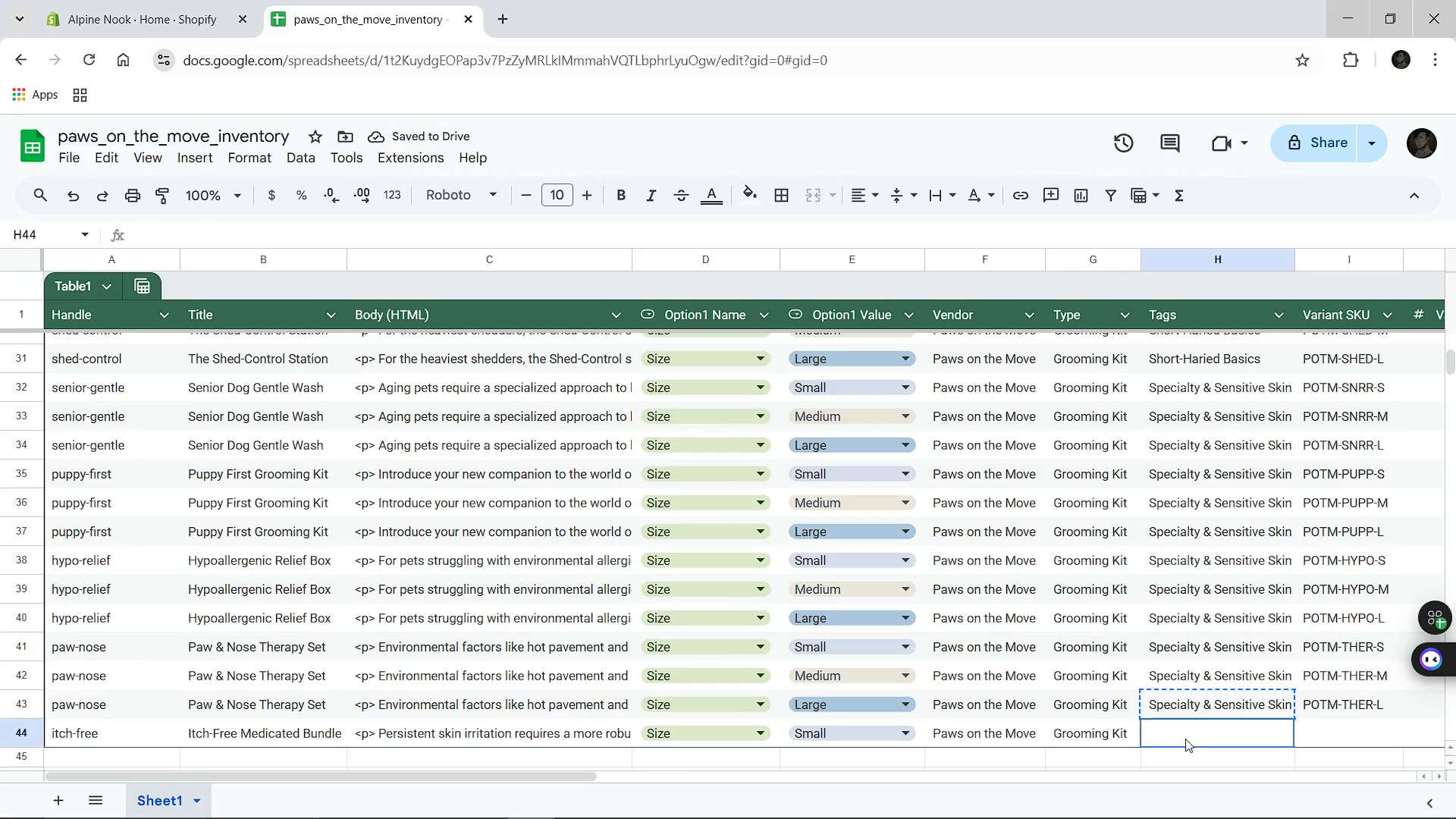 
left_click([1185, 739])
 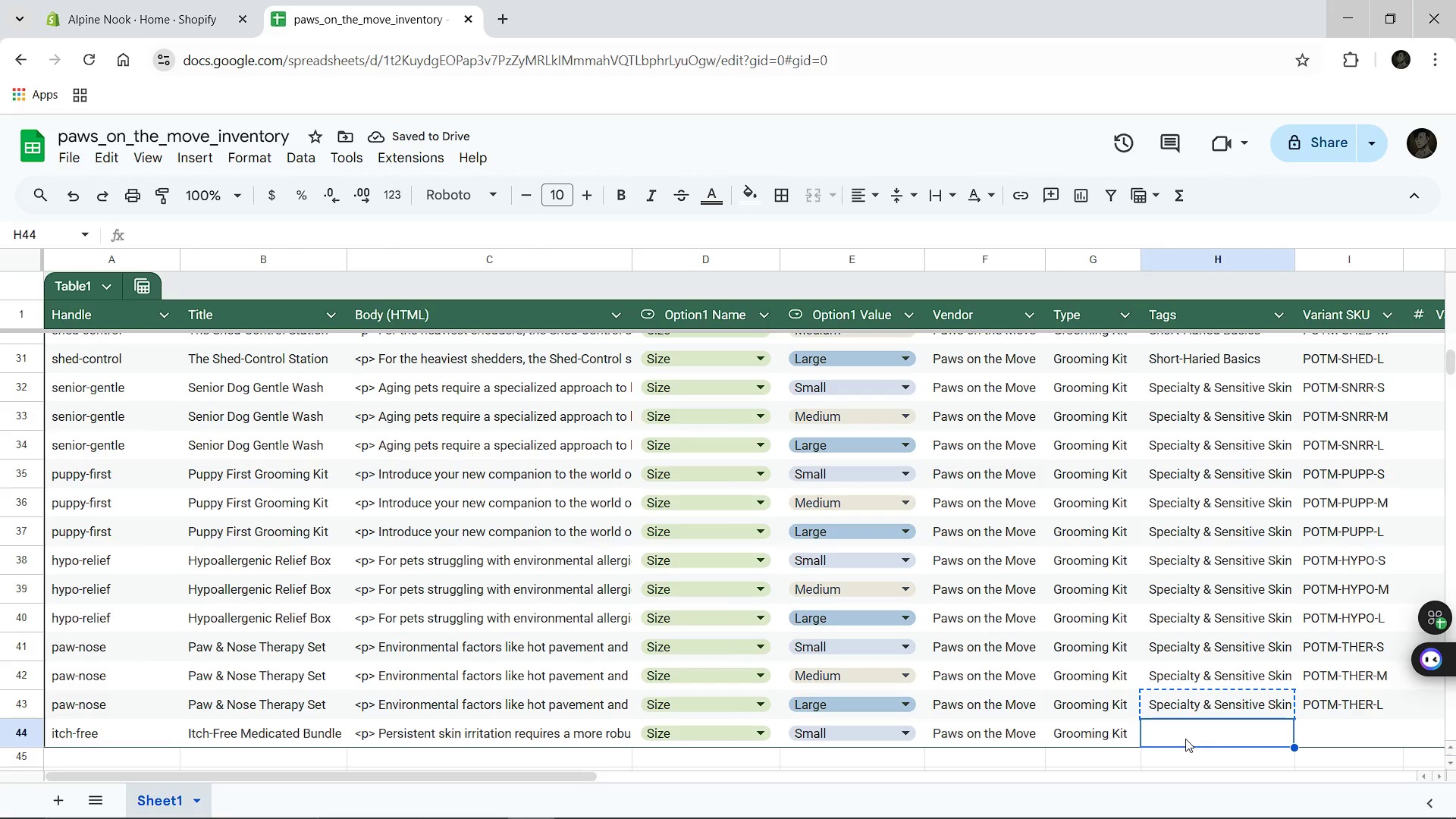 
key(Control+V)
 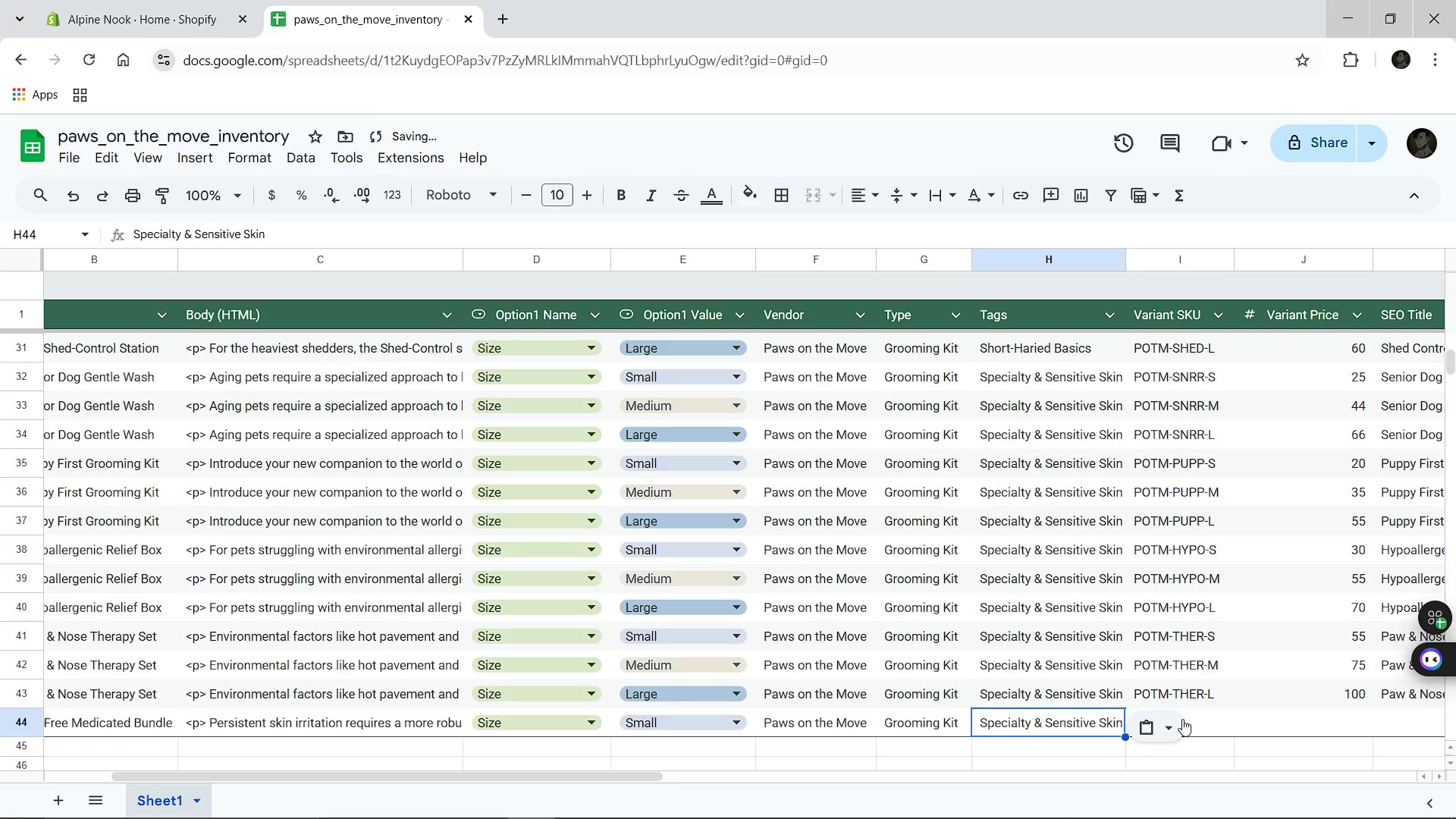 
left_click([1194, 716])
 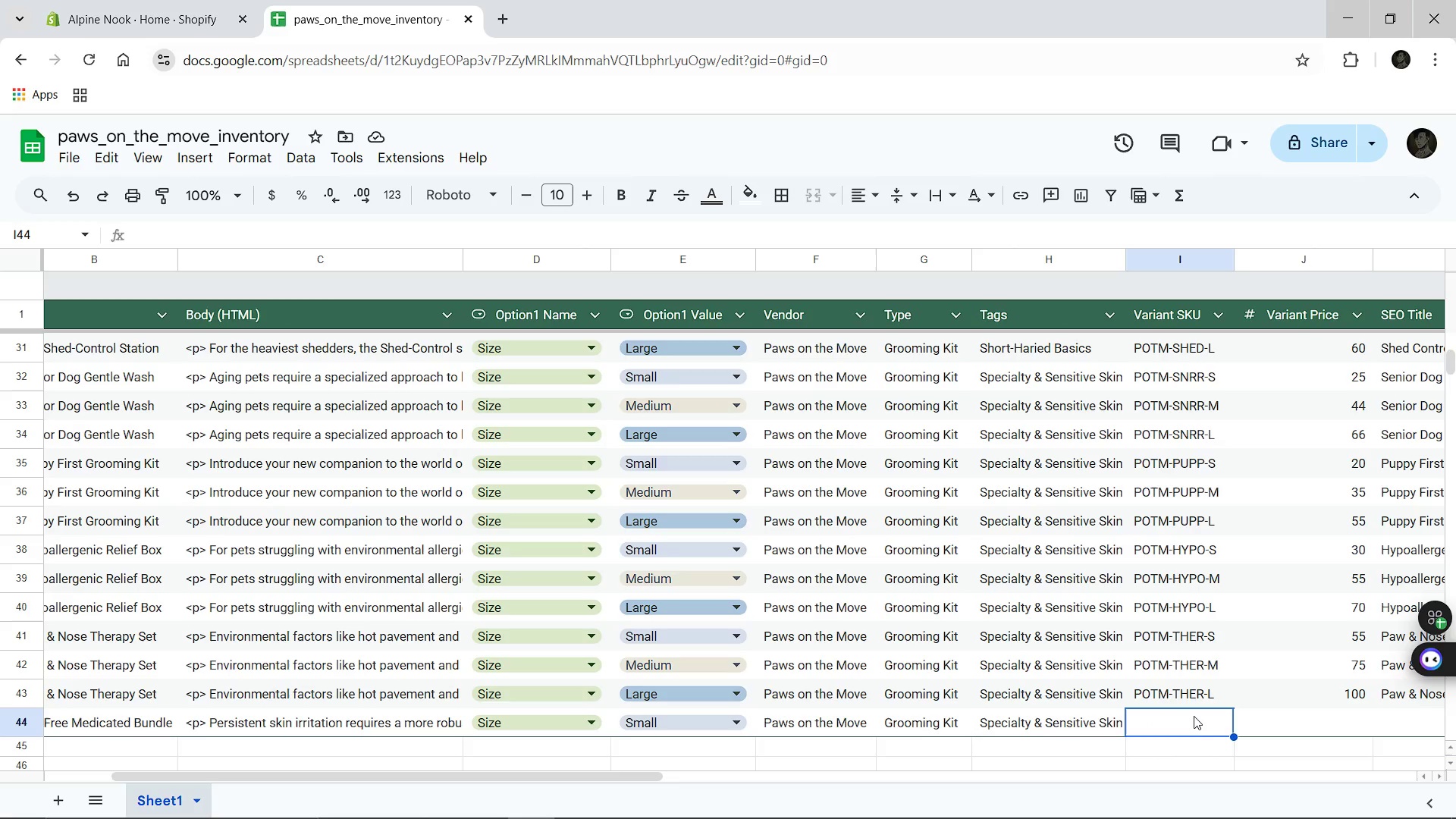 
type(POTM-ITCH-S)
 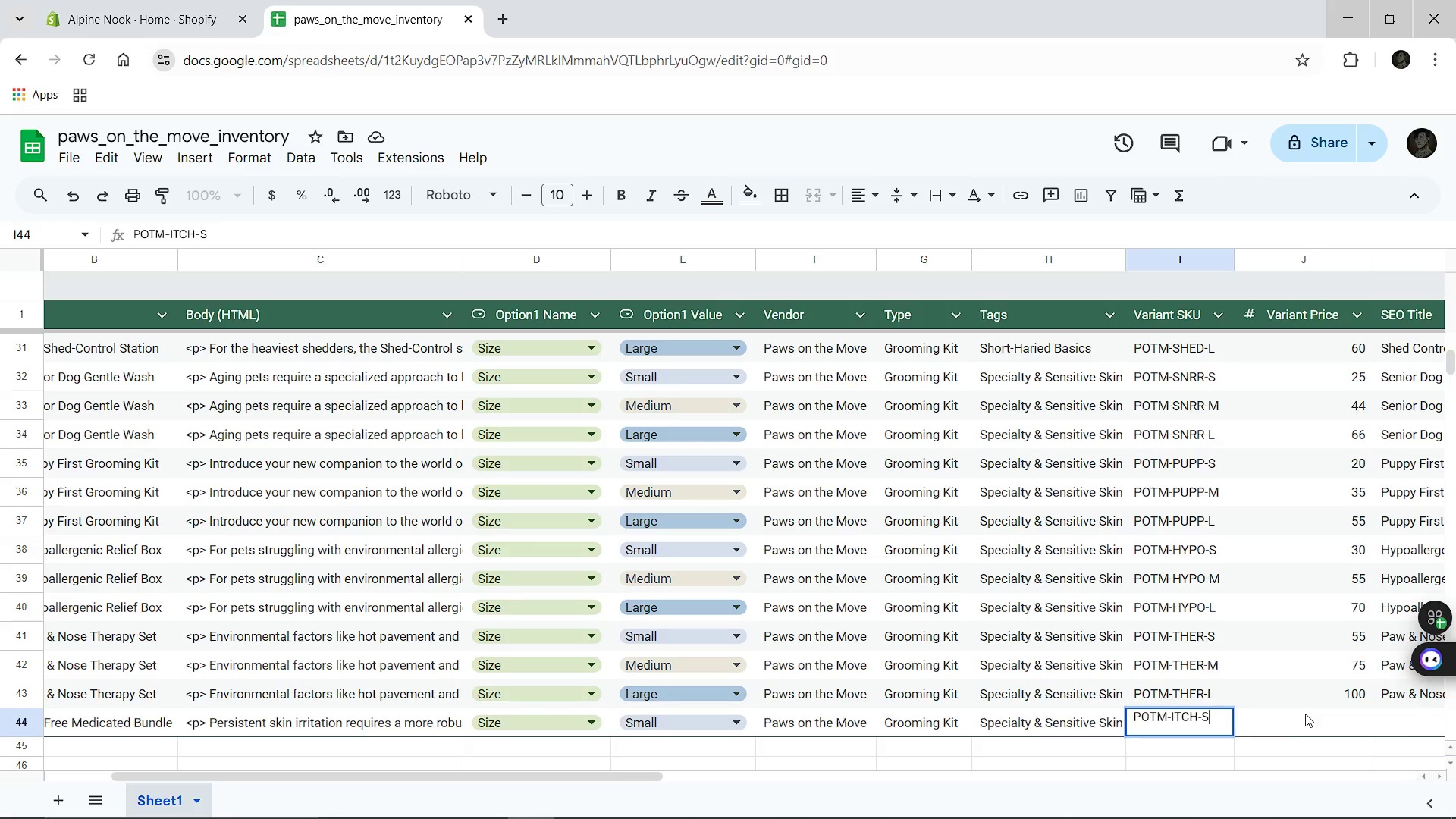 
left_click([1305, 714])
 